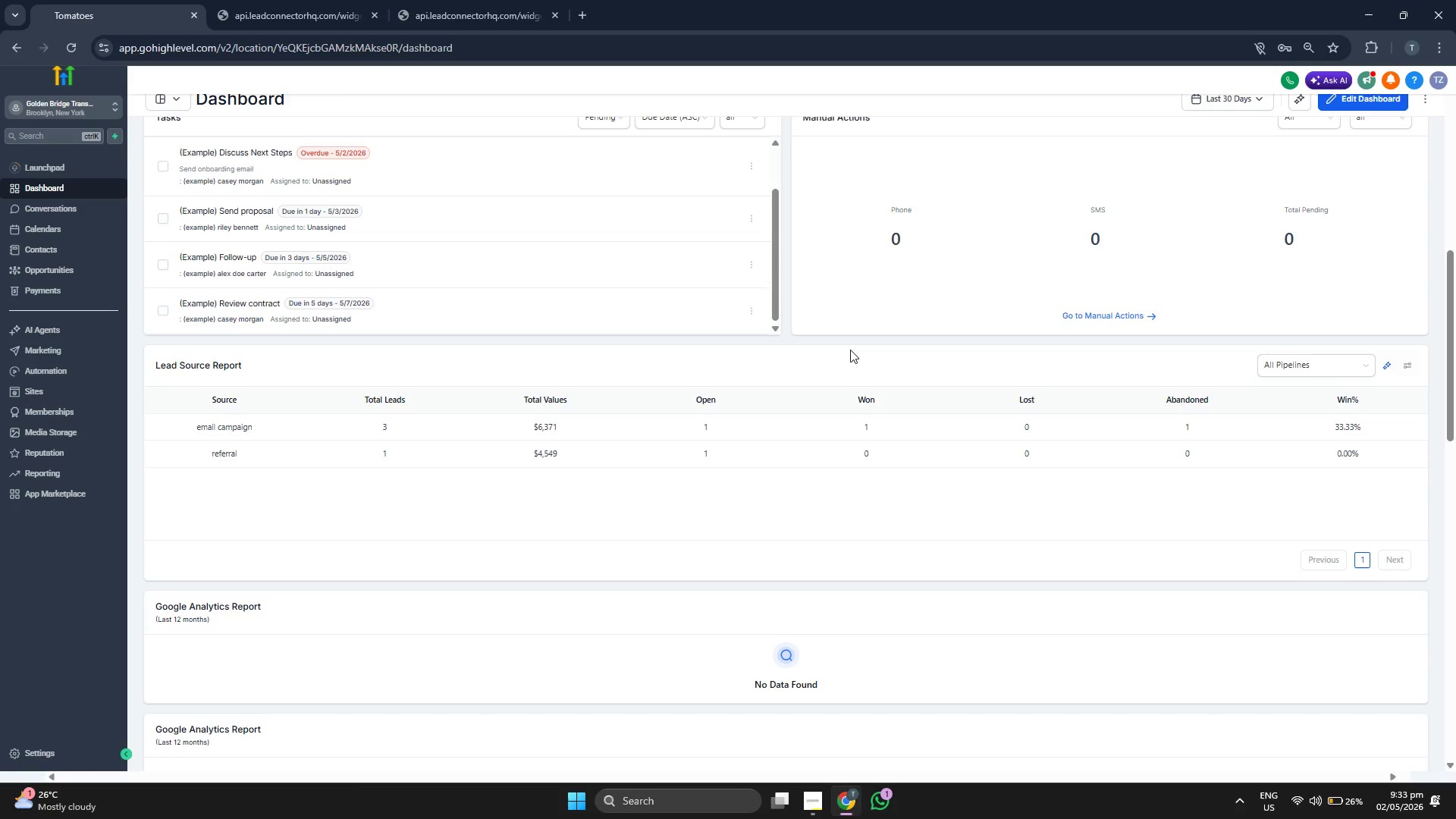 
scroll: coordinate [850, 350], scroll_direction: down, amount: 2.0
 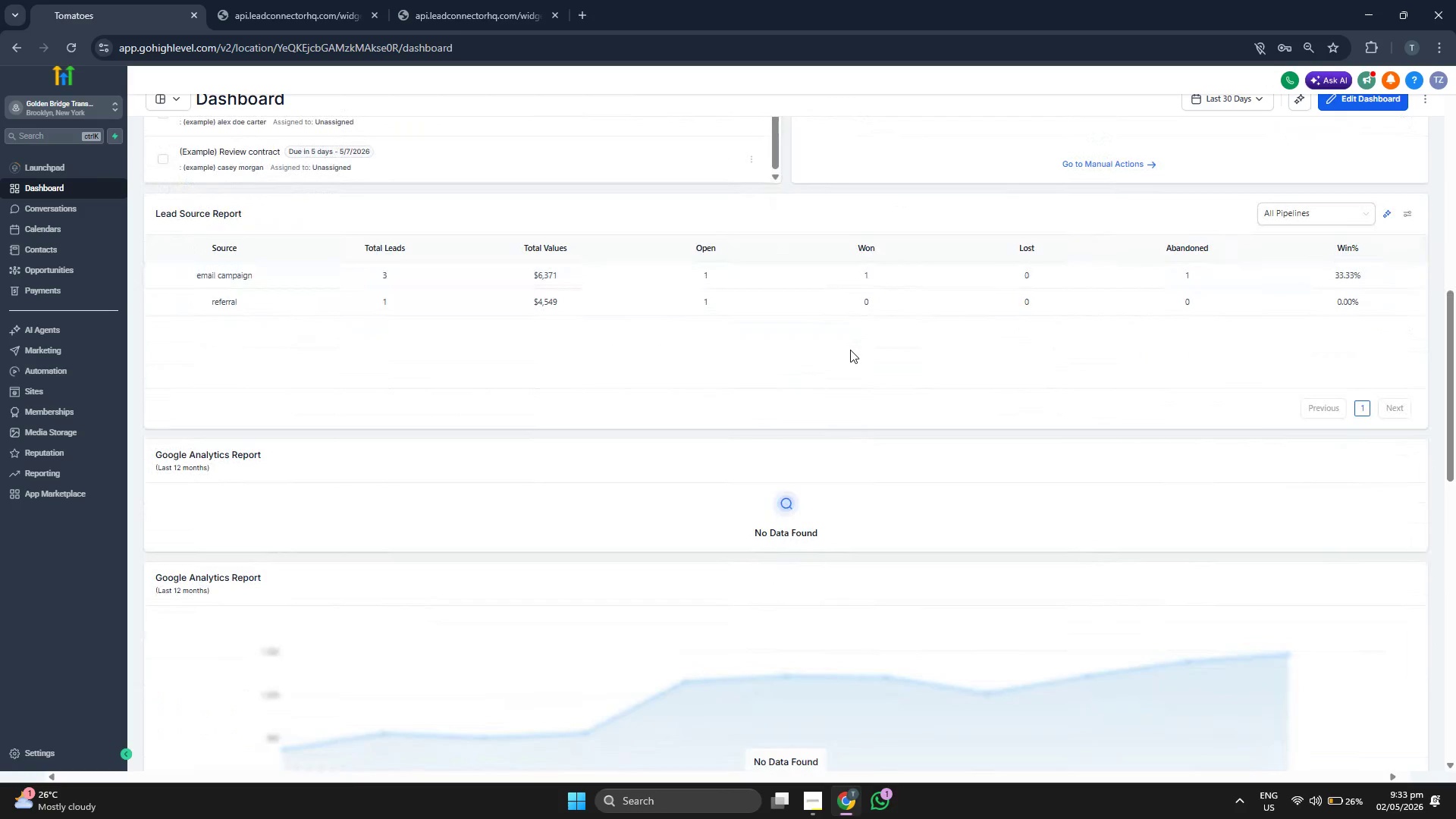 
scroll: coordinate [850, 350], scroll_direction: up, amount: 6.0
 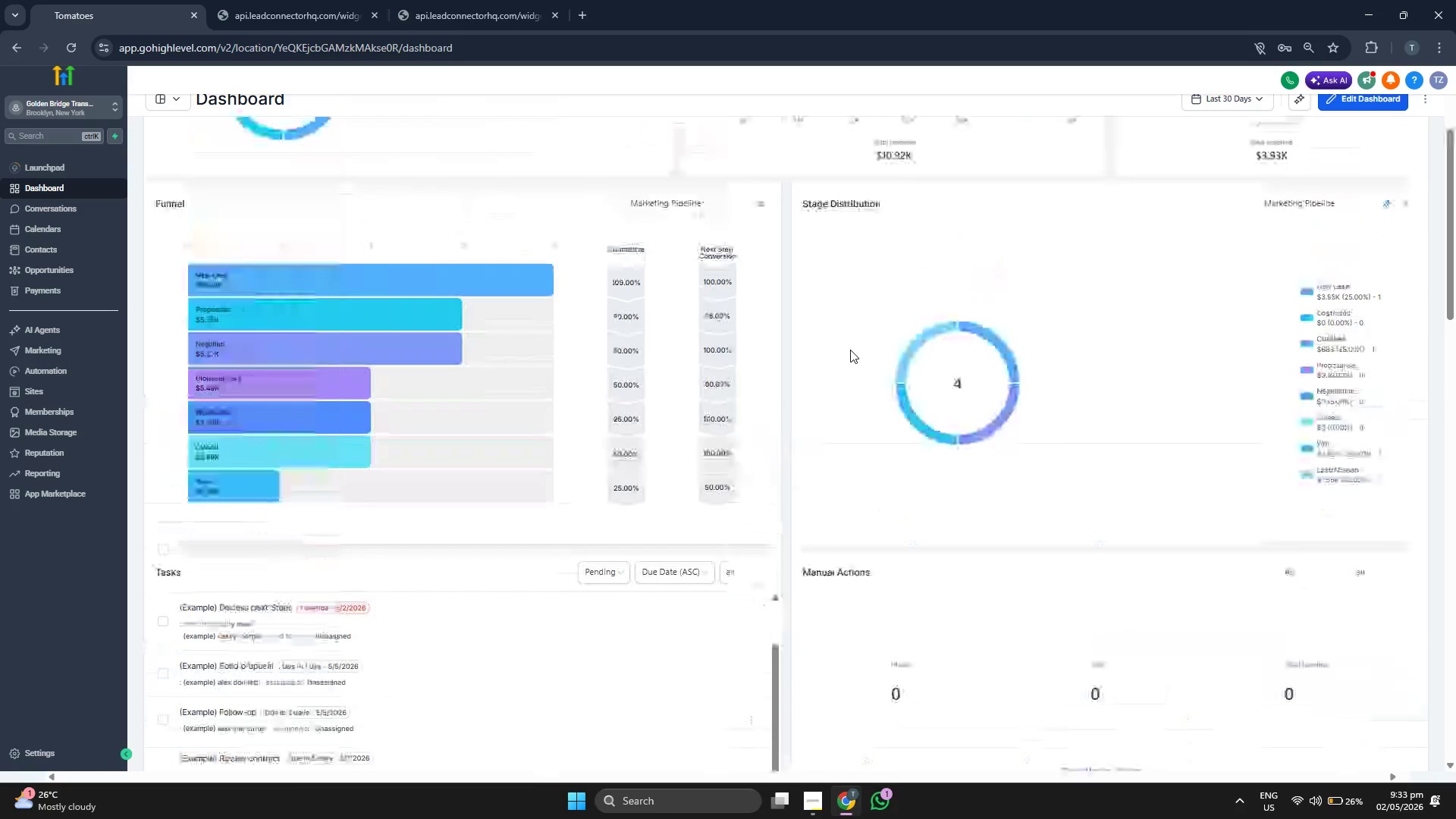 
scroll: coordinate [850, 350], scroll_direction: down, amount: 1.0
 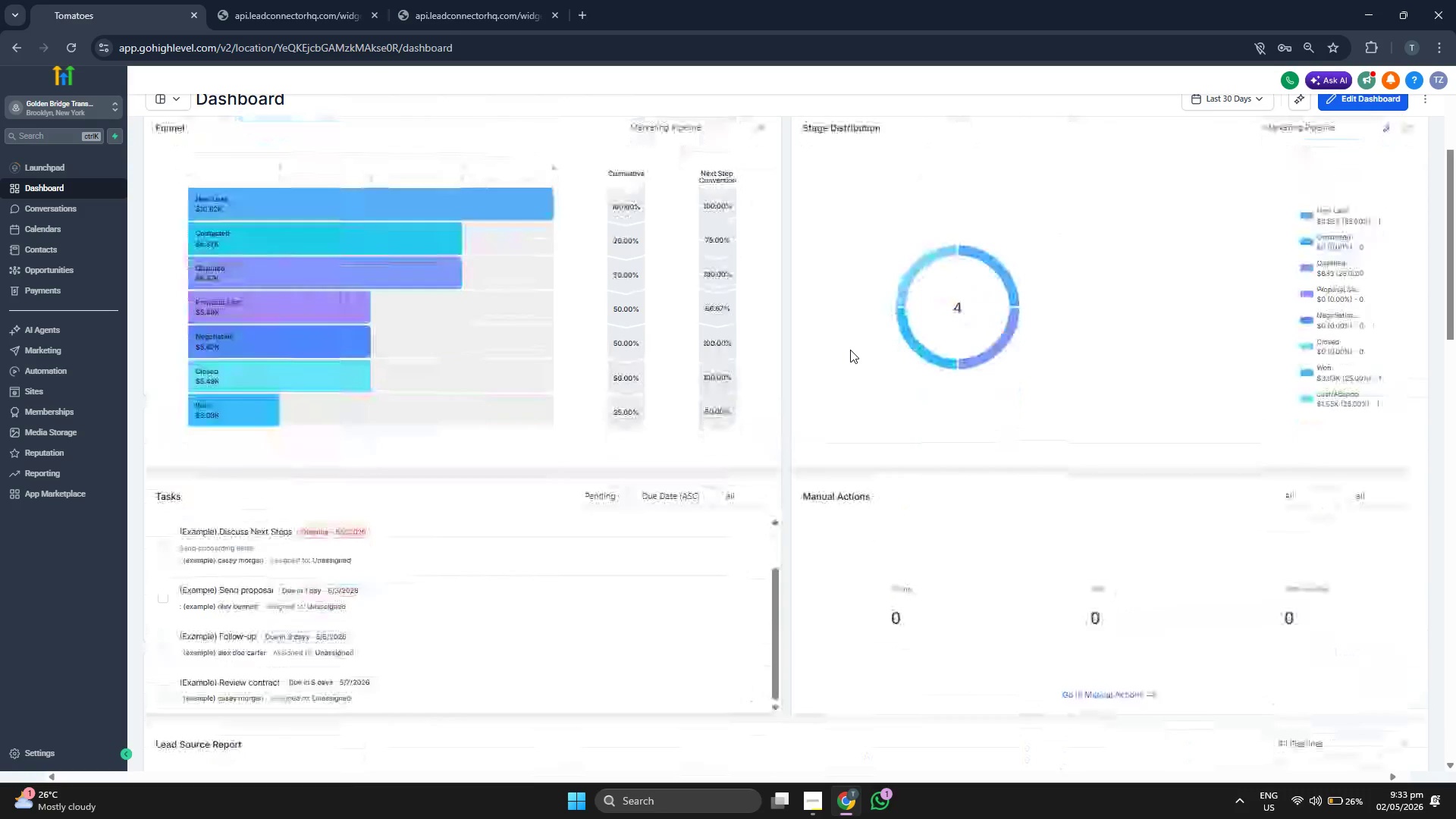 
scroll: coordinate [868, 342], scroll_direction: up, amount: 5.0
 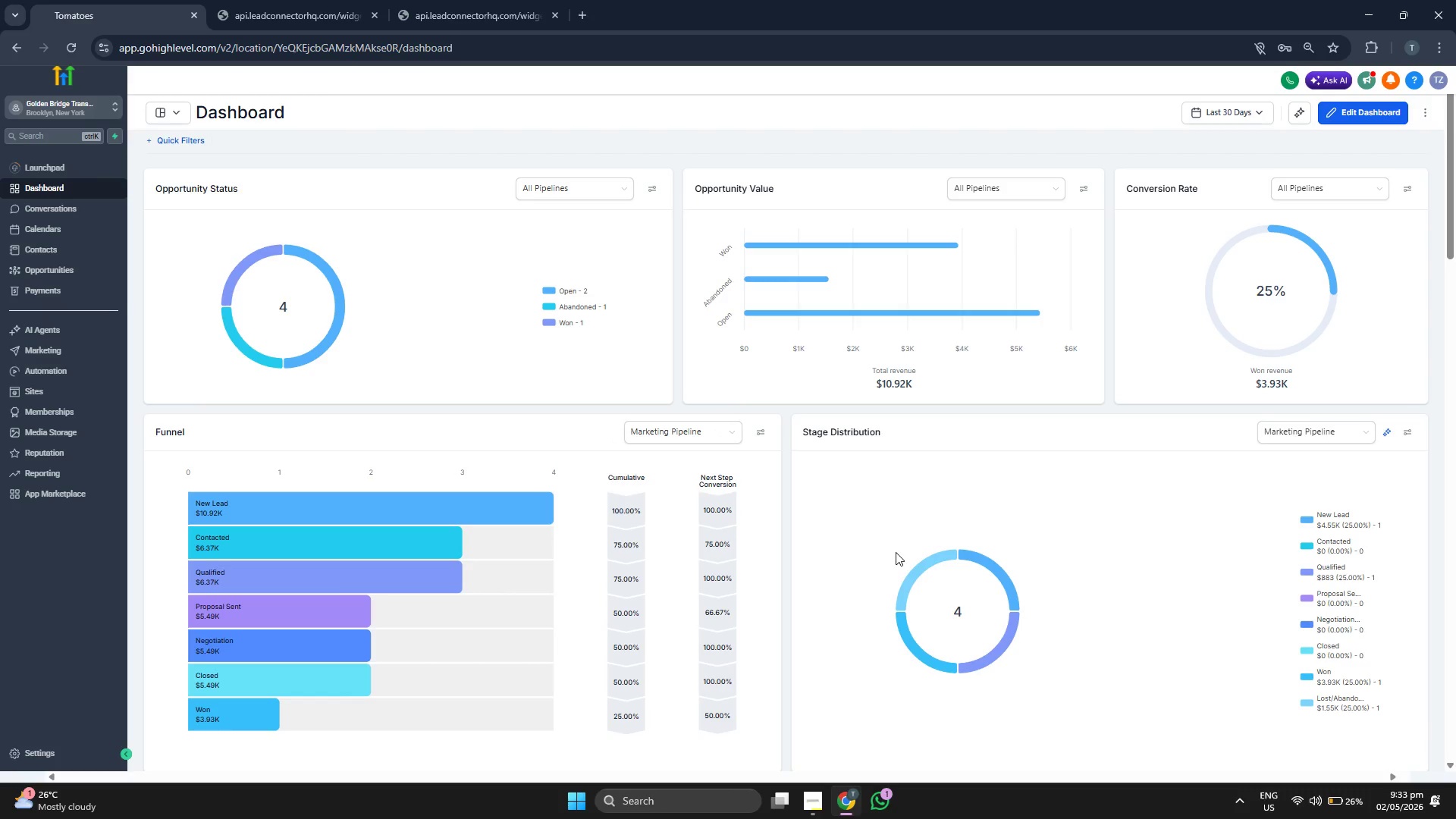 
wait(12.0)
 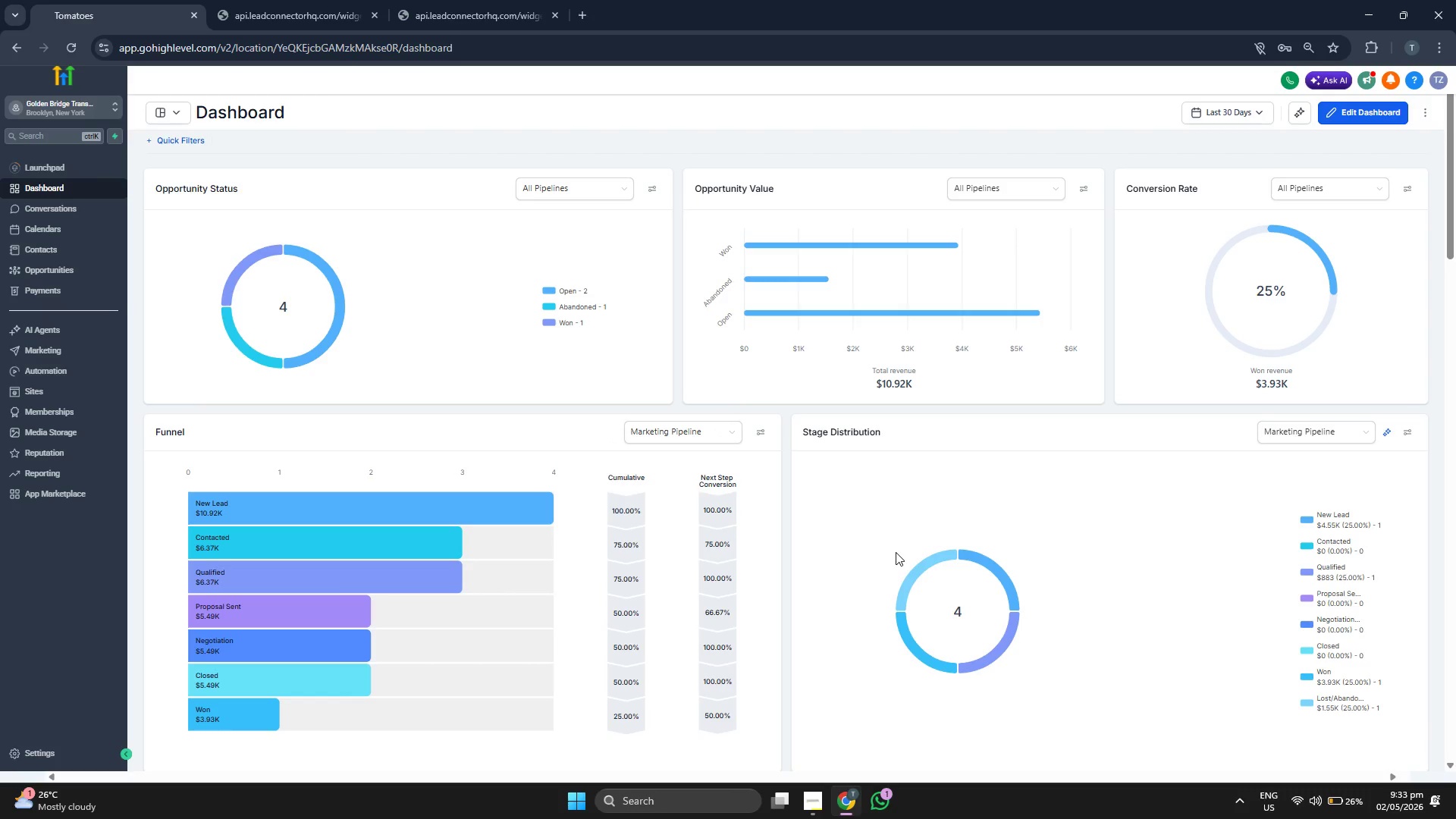 
left_click([94, 255])
 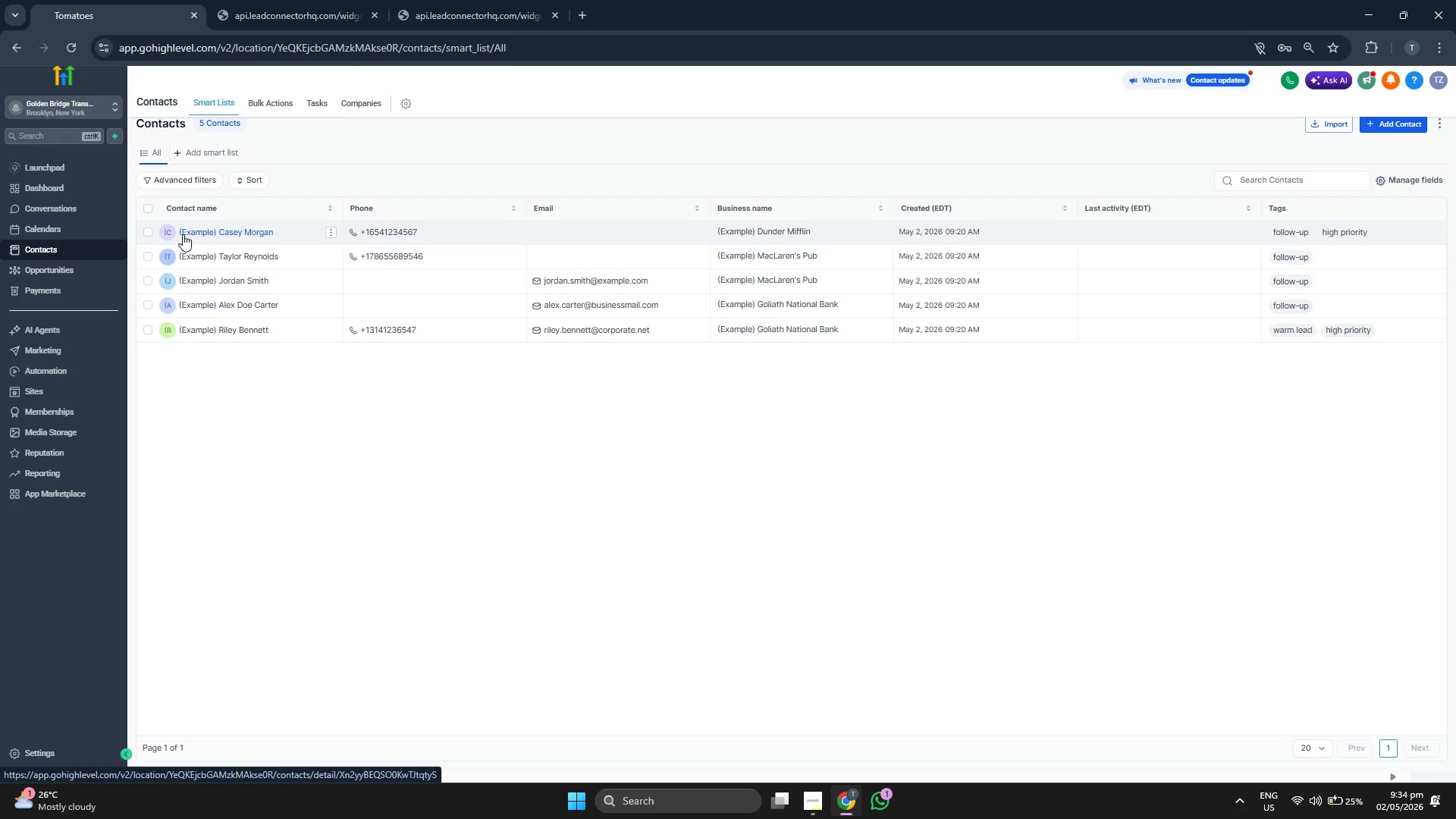 
wait(27.36)
 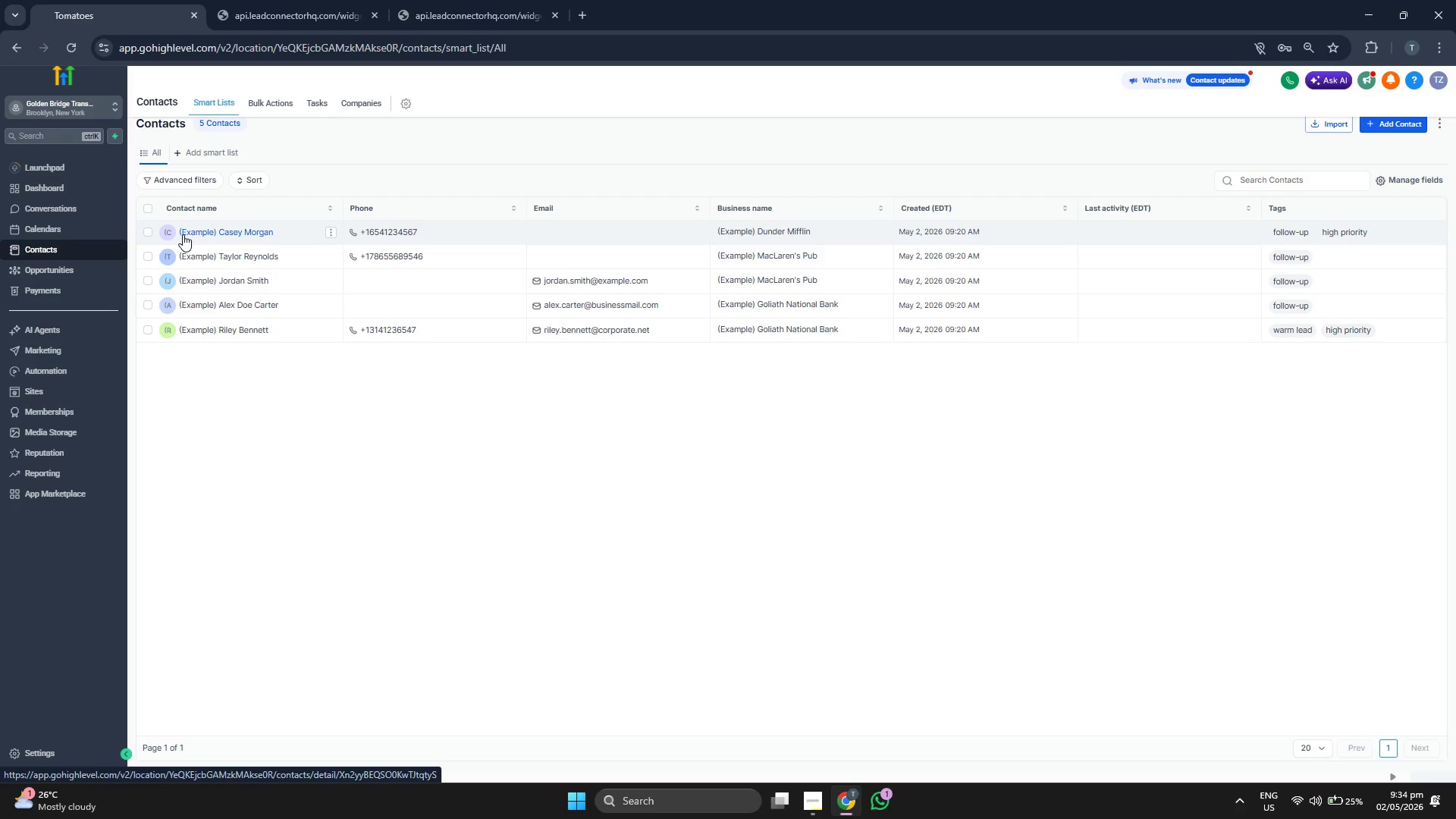 
left_click([664, 267])
 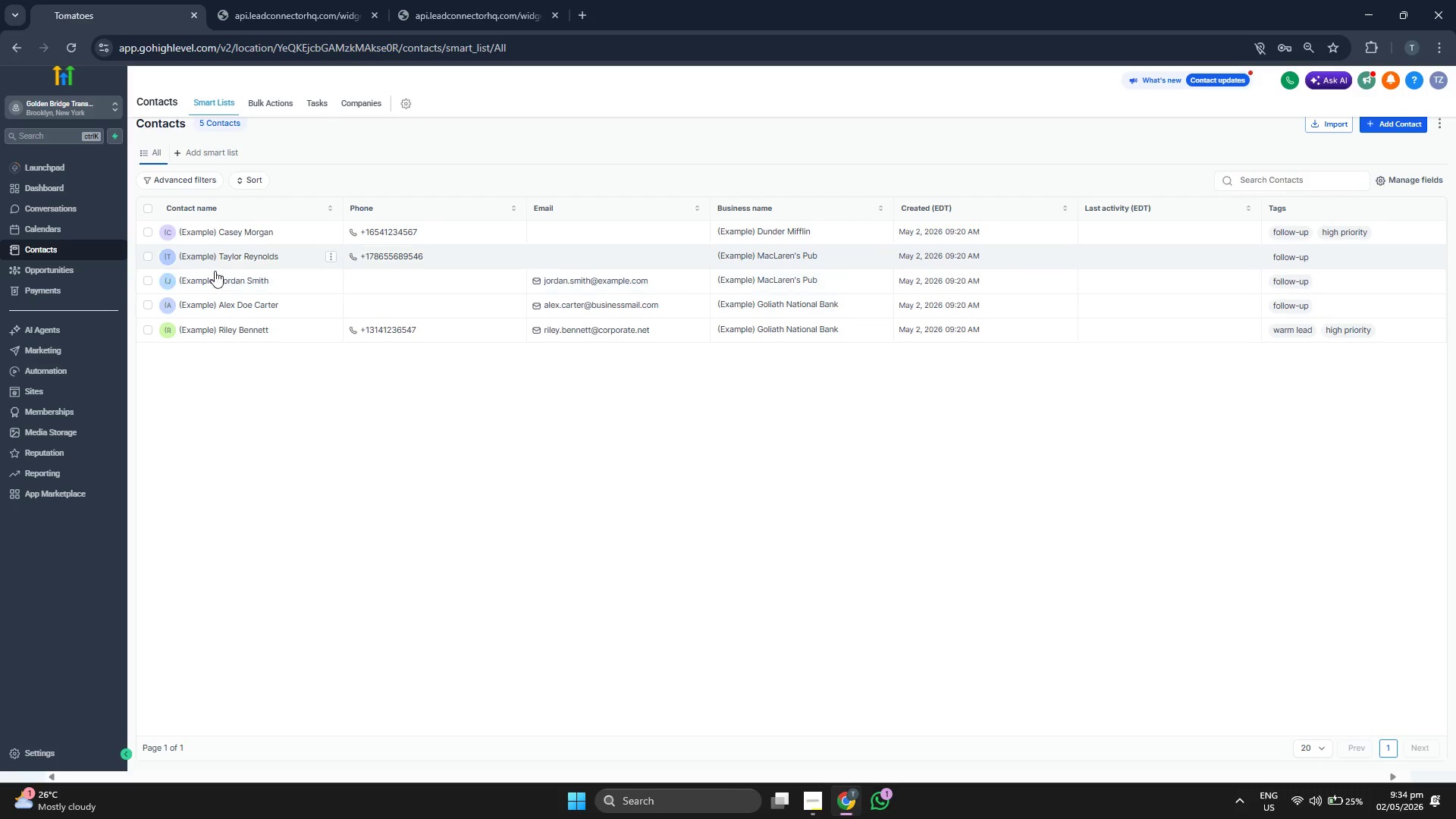 
wait(5.73)
 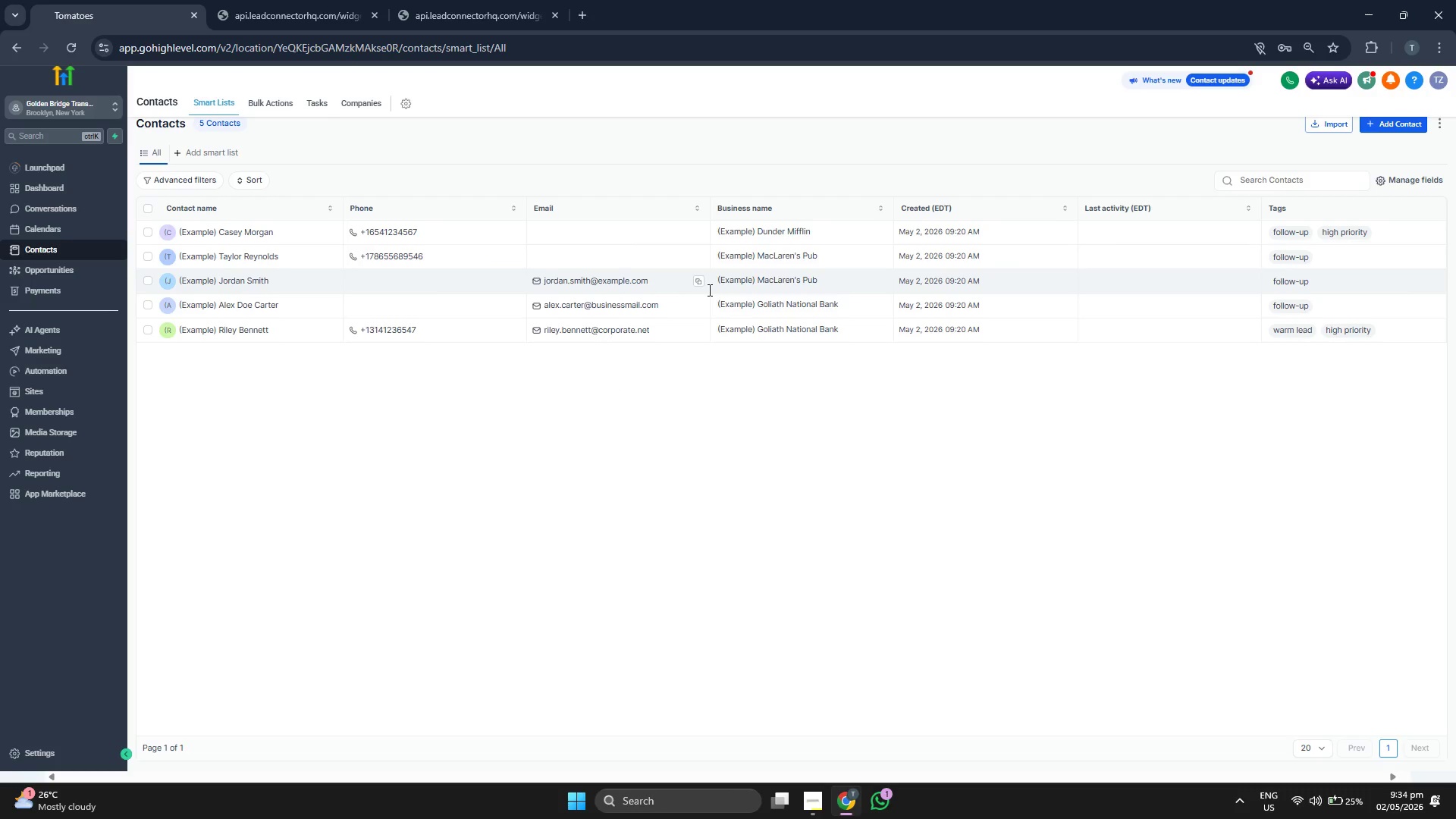 
left_click([148, 233])
 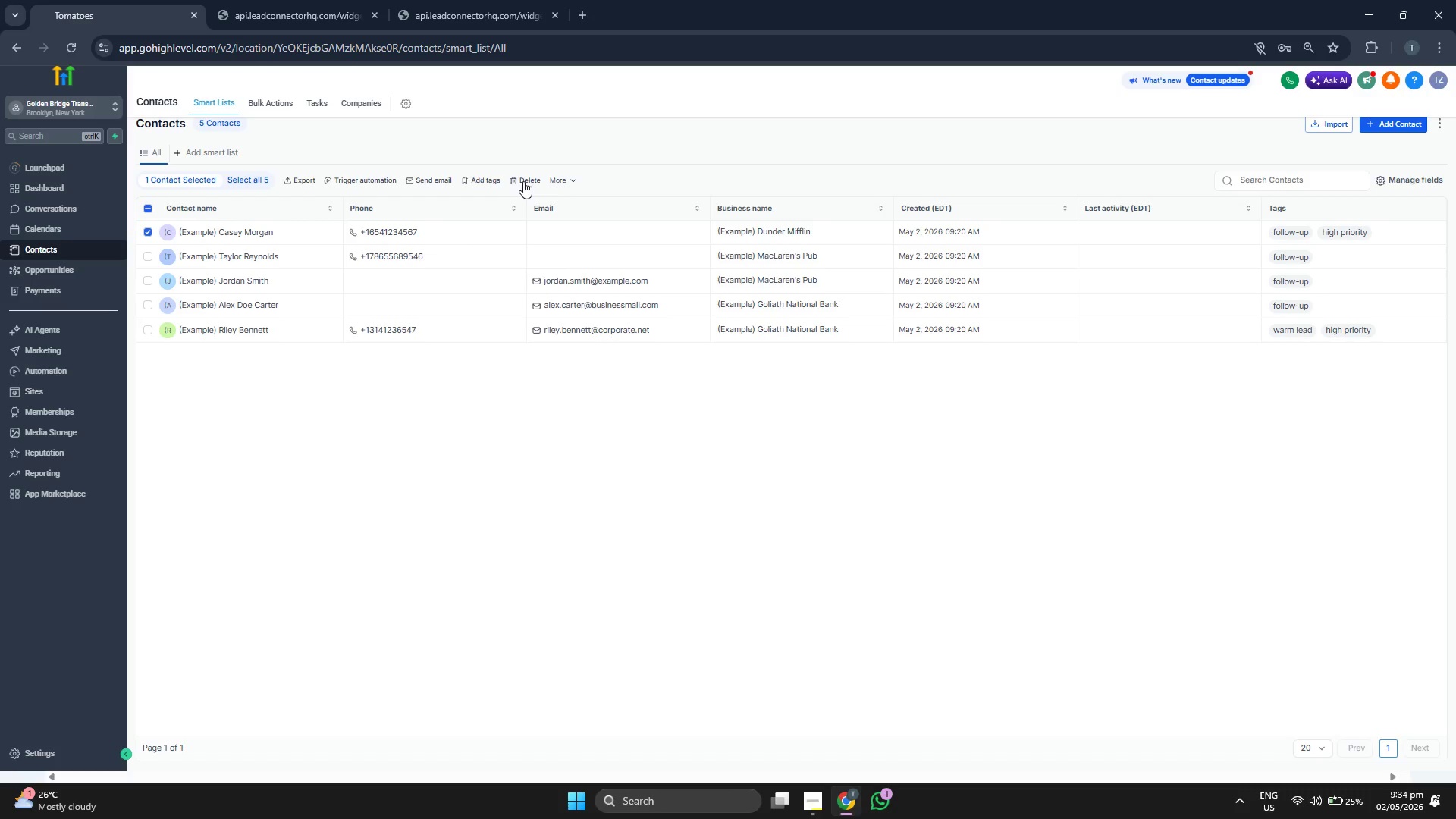 
wait(5.5)
 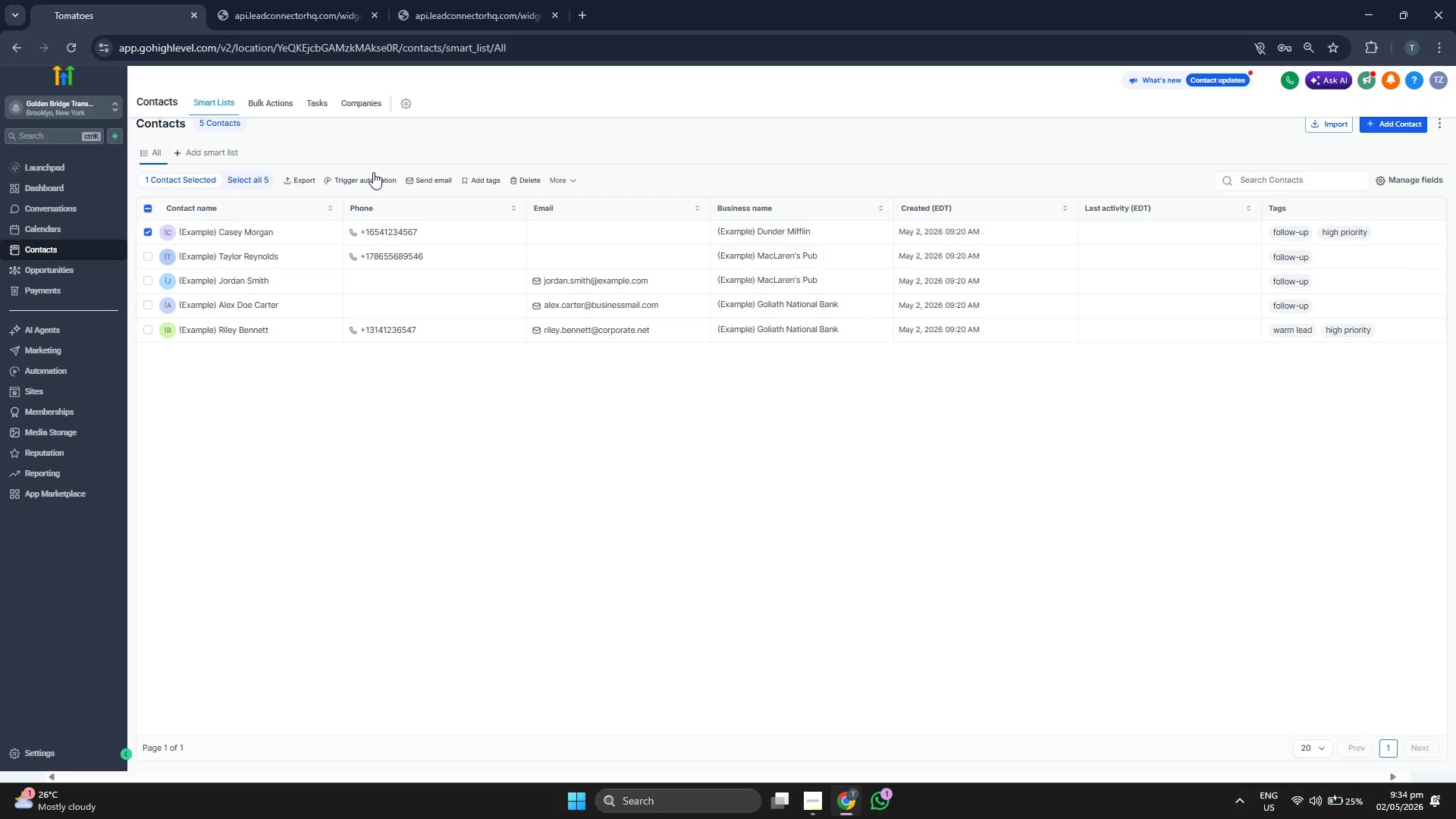 
left_click([536, 174])
 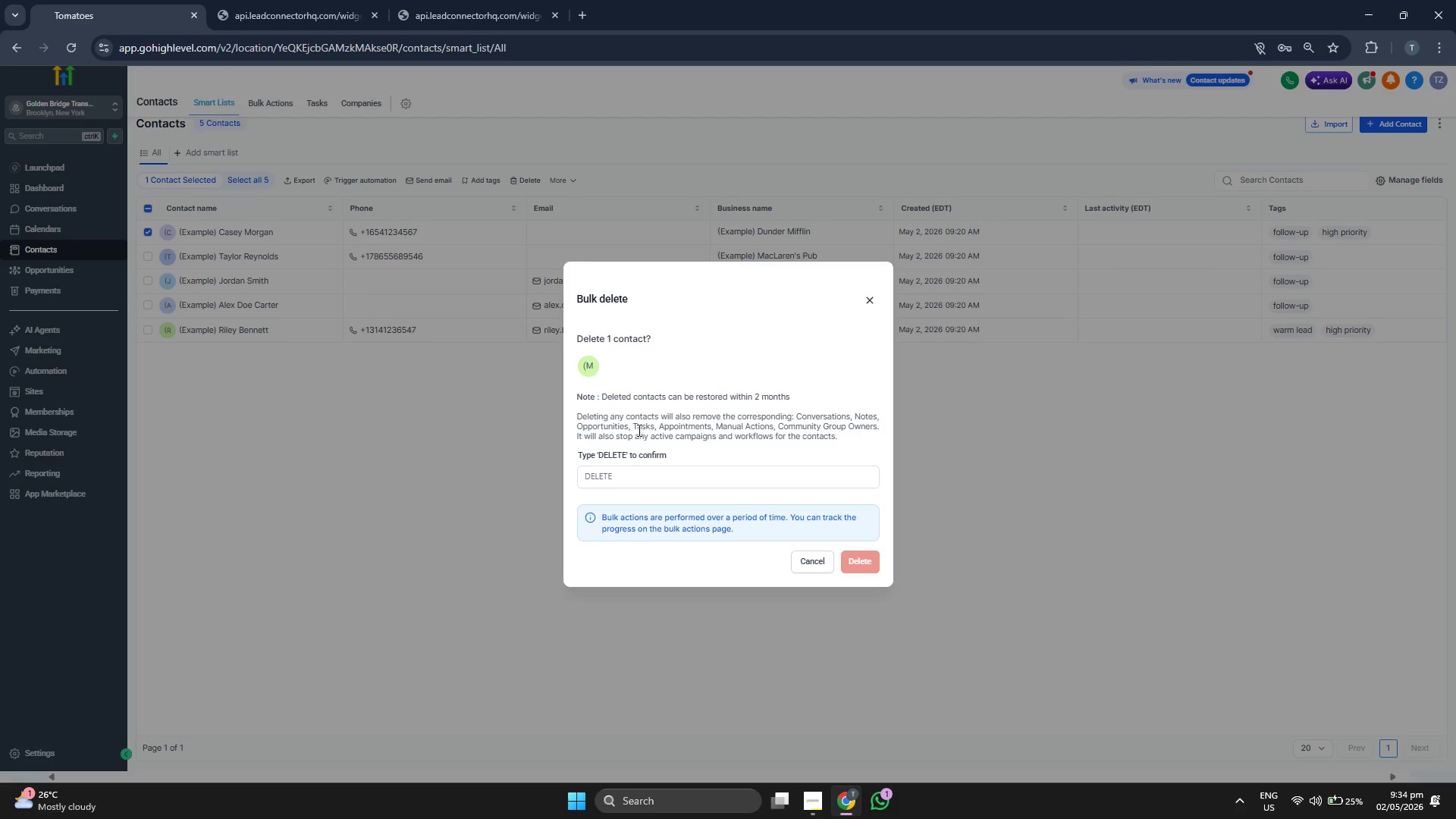 
left_click([639, 470])
 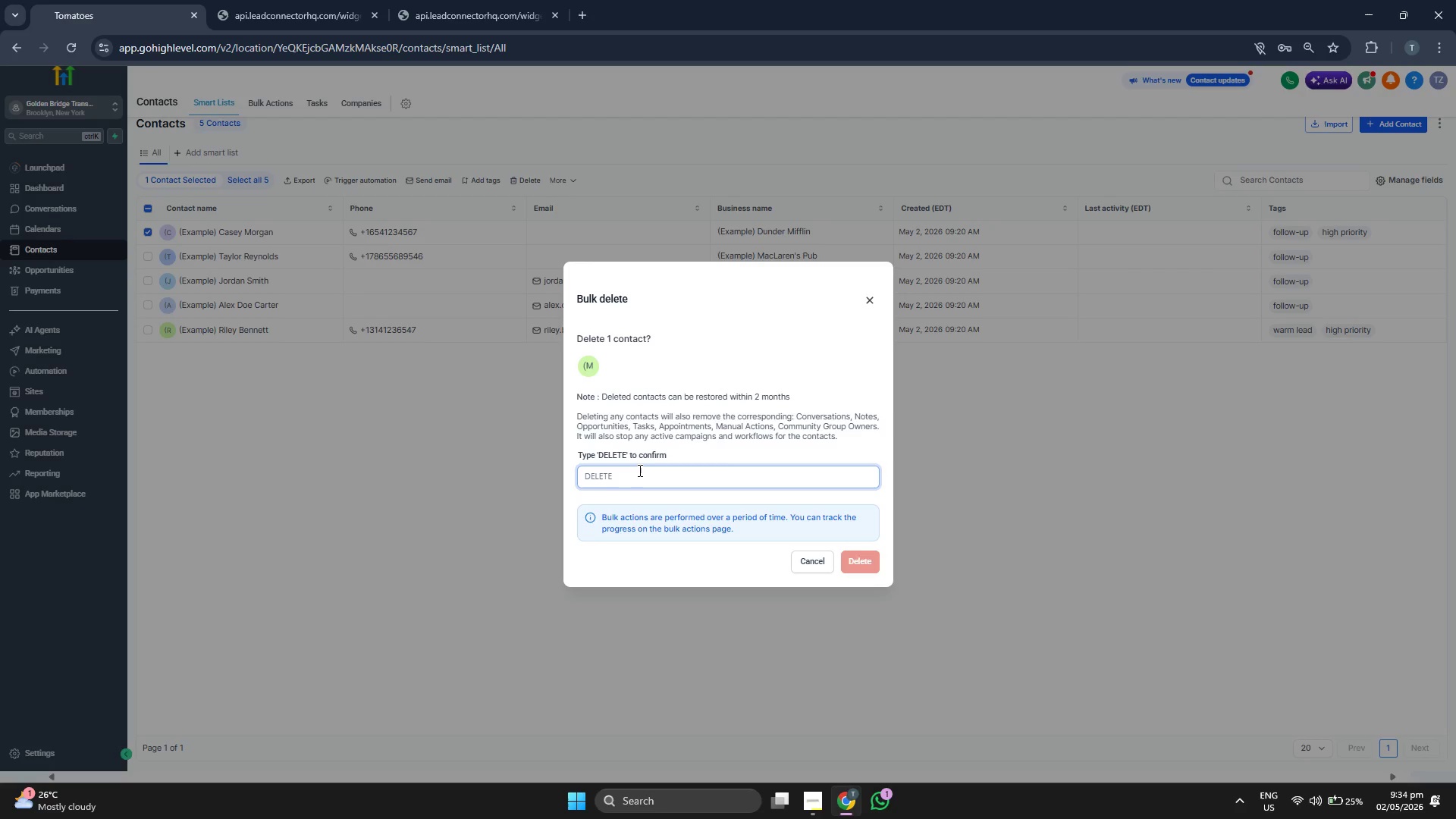 
type(ddddd)
key(Backspace)
key(Backspace)
key(Backspace)
key(Backspace)
key(Backspace)
type(DELETE)
 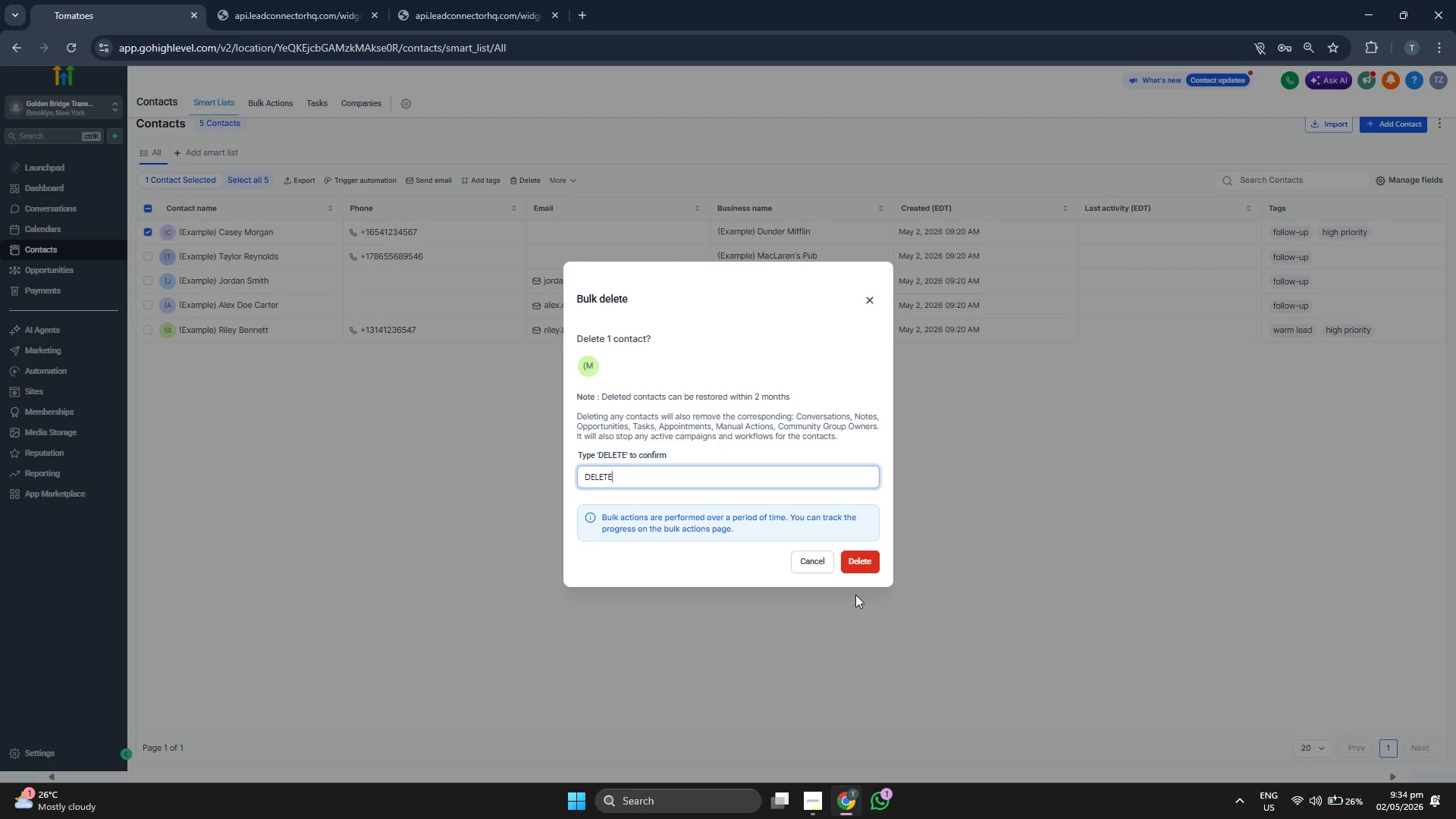 
wait(5.94)
 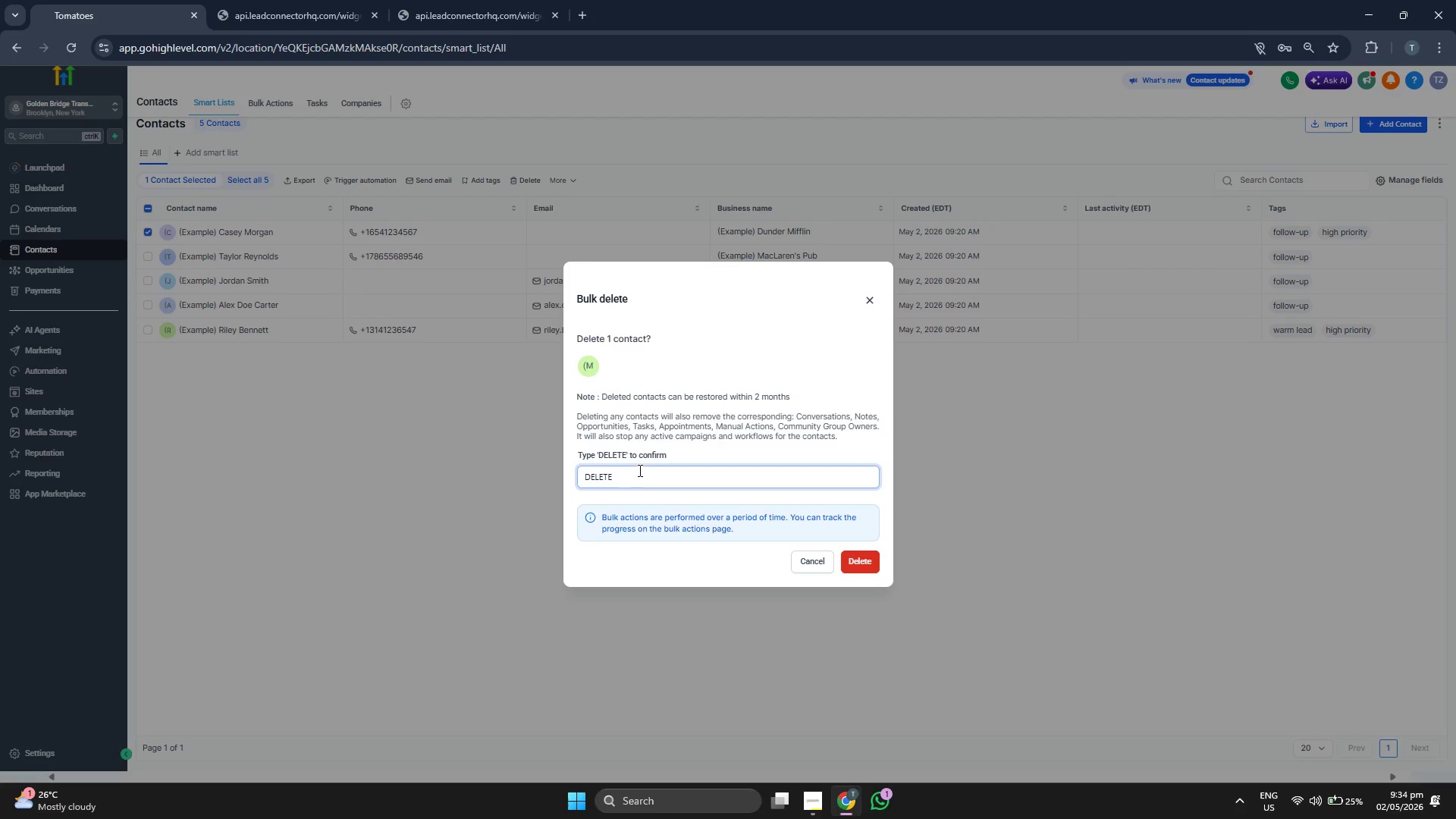 
left_click([870, 555])
 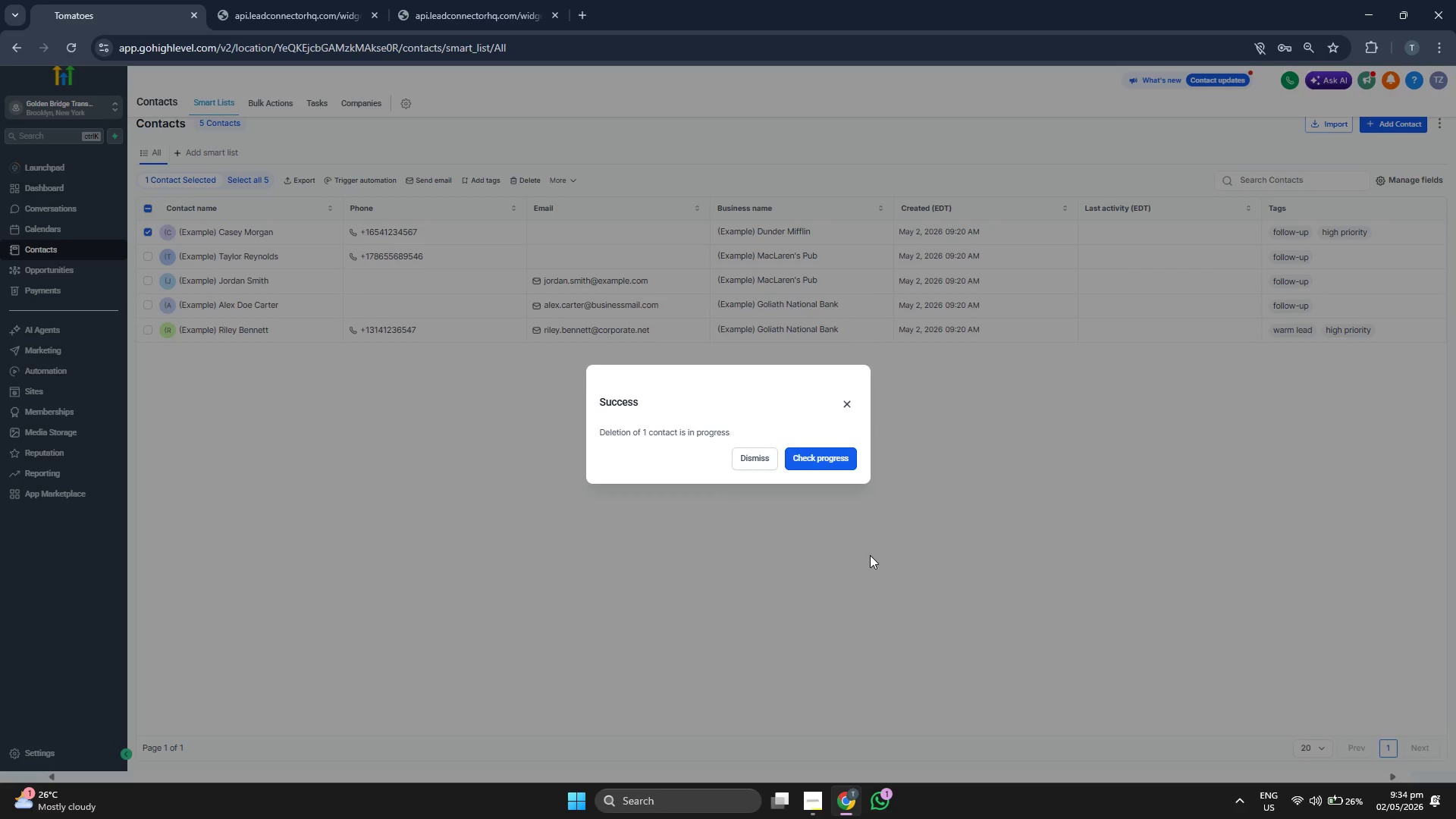 
left_click_drag(start_coordinate=[870, 555], to_coordinate=[872, 566])
 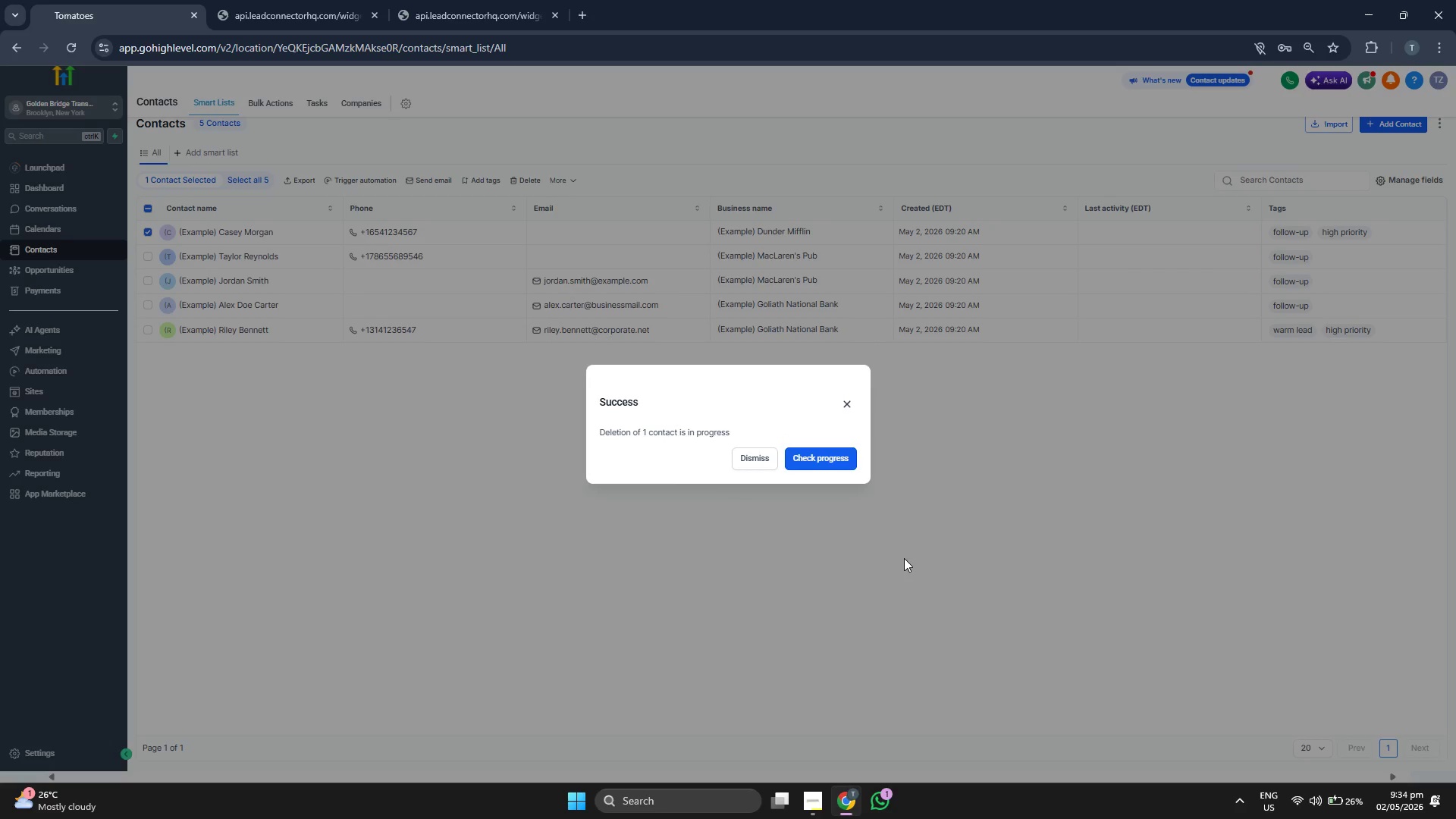 
left_click_drag(start_coordinate=[897, 559], to_coordinate=[935, 557])
 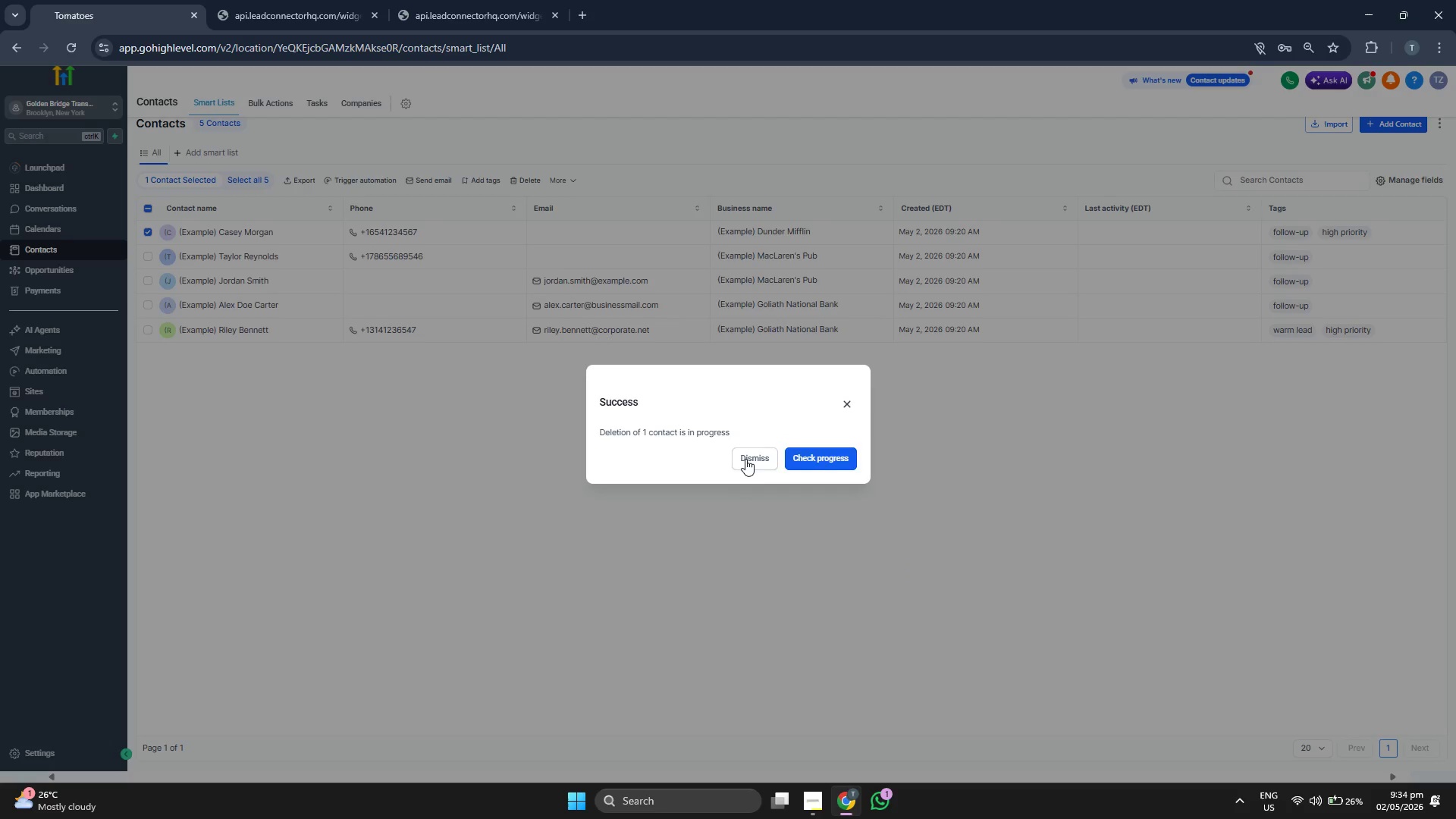 
left_click([745, 459])
 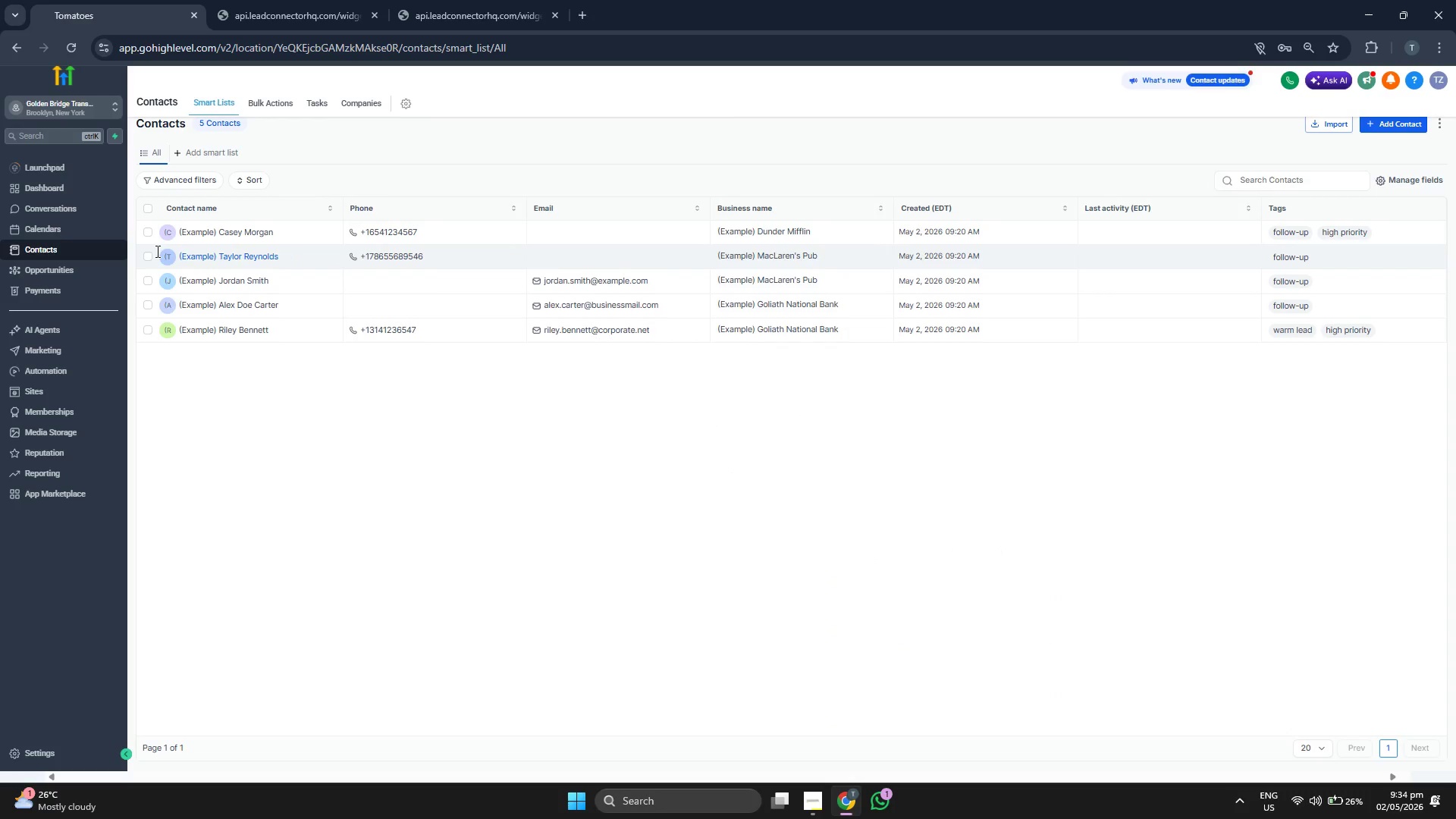 
left_click([146, 255])
 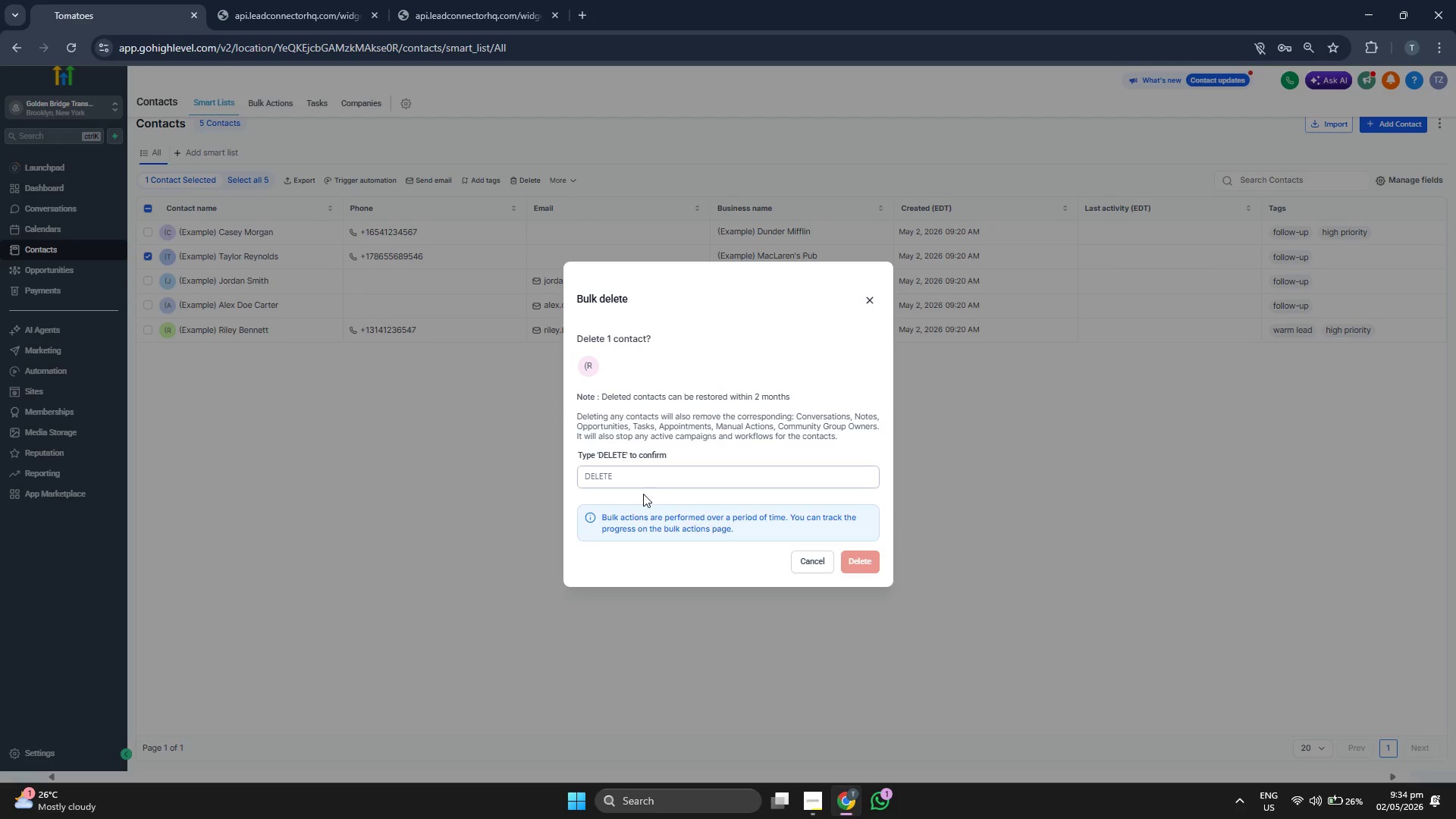 
wait(7.89)
 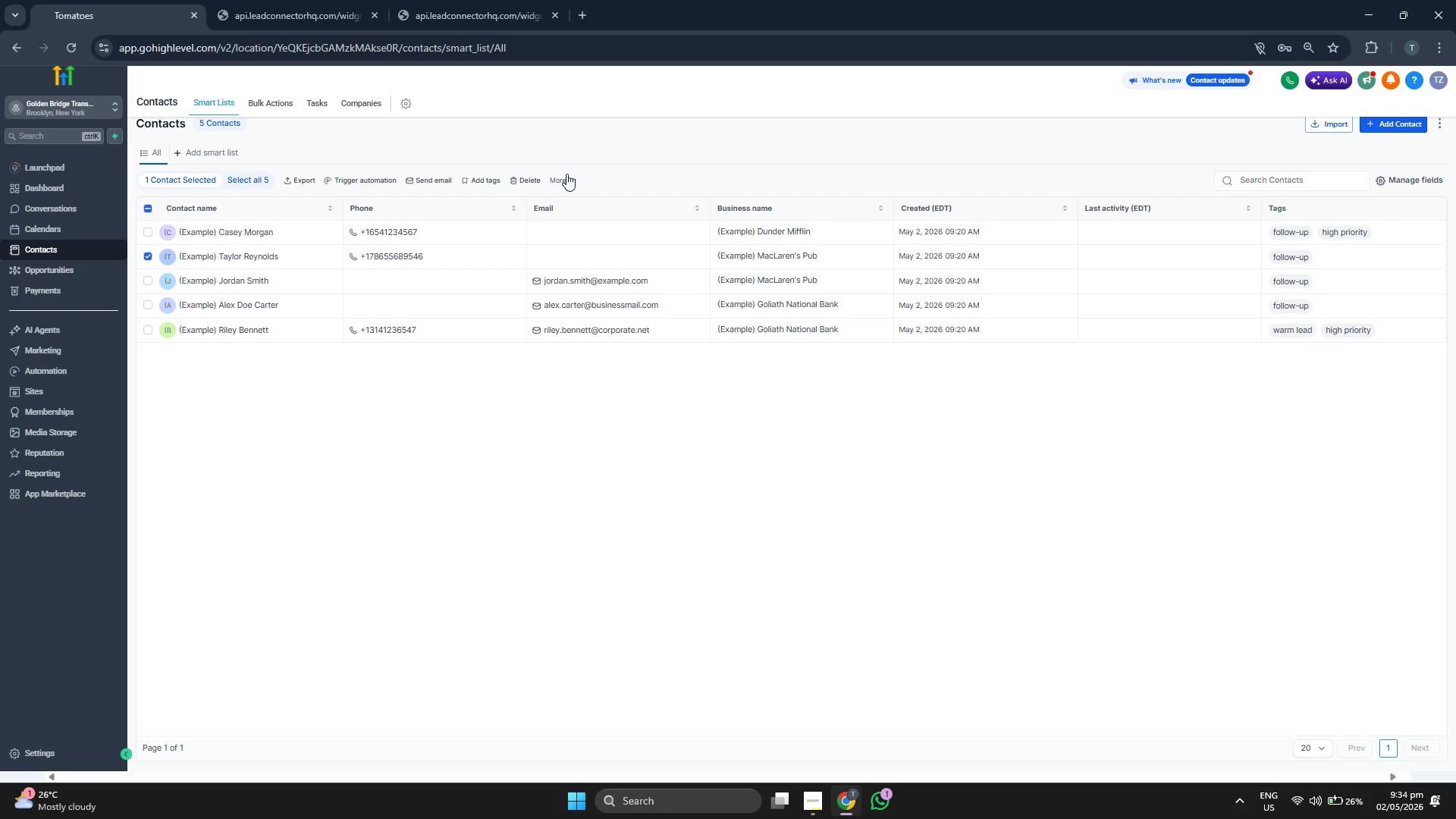 
left_click([757, 475])
 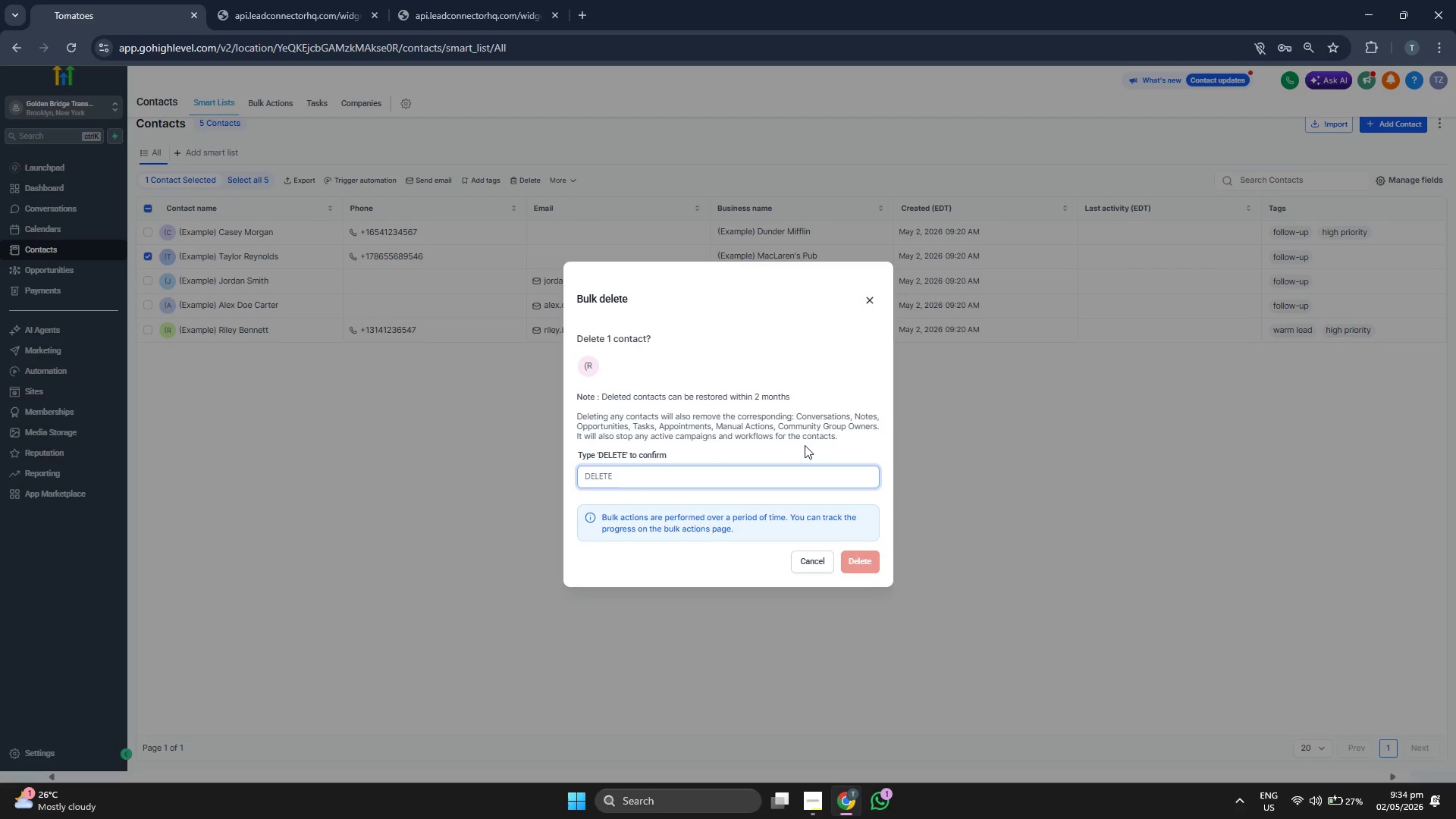 
type(DELETE)
 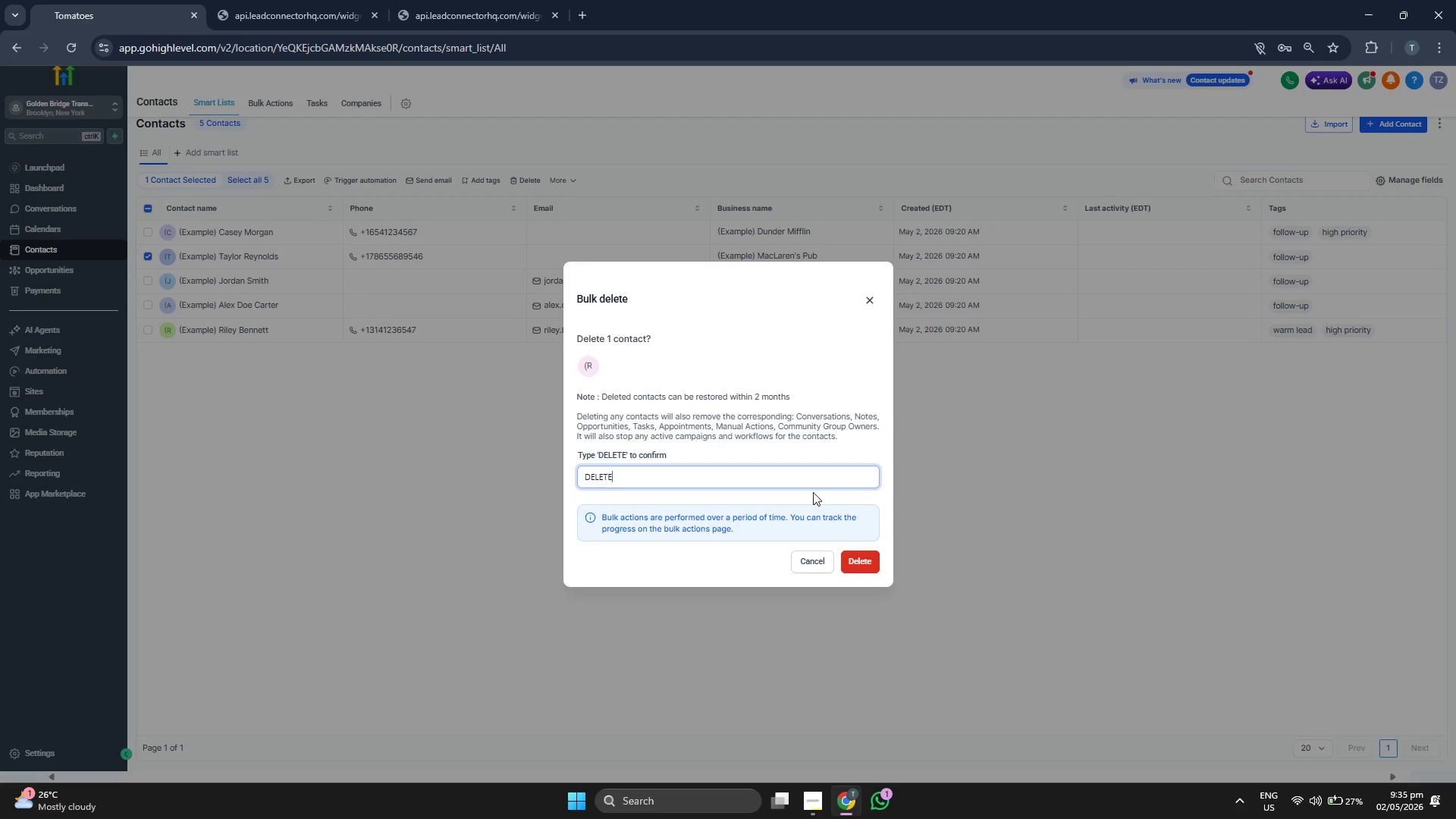 
left_click([860, 559])
 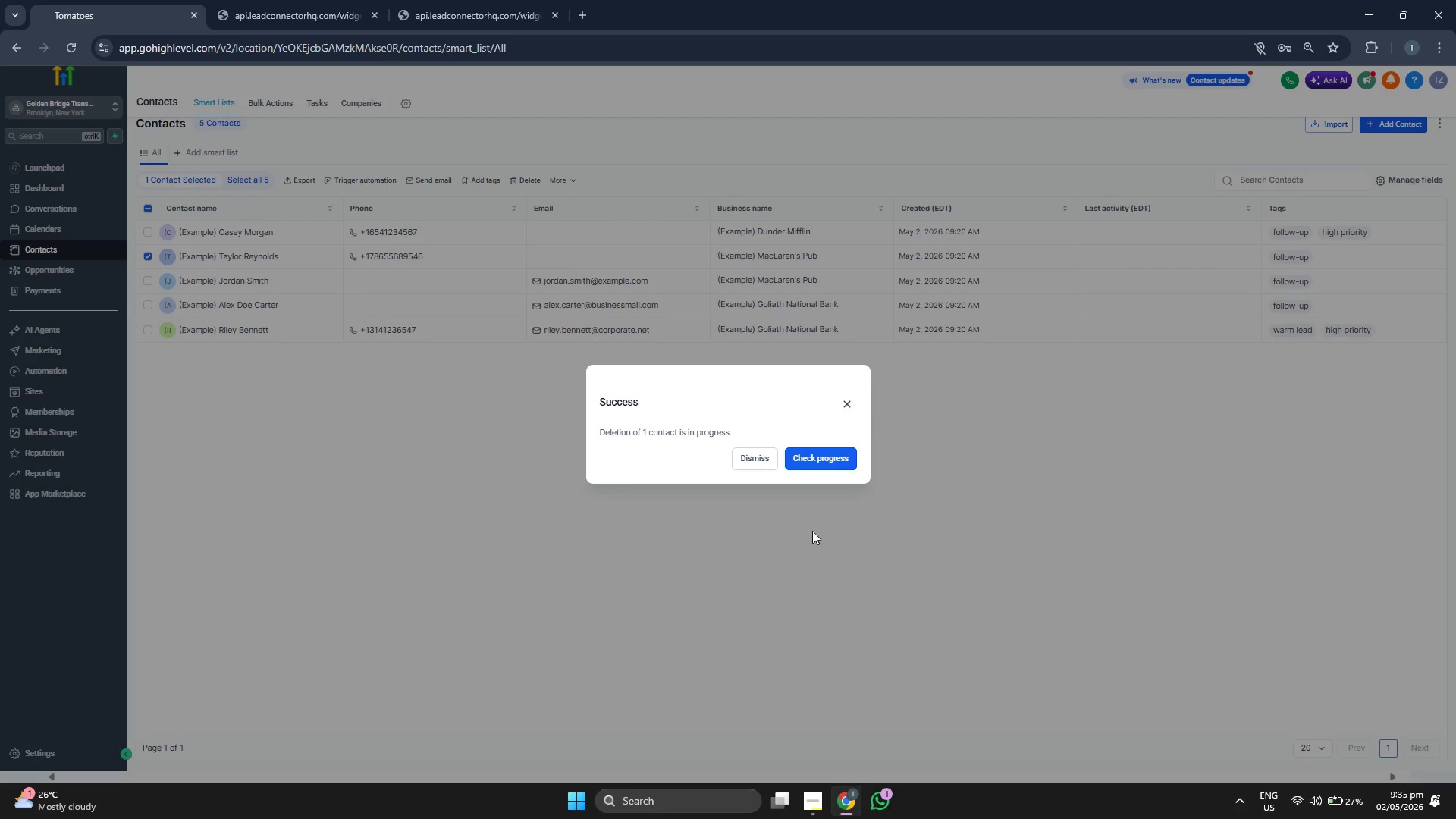 
wait(8.87)
 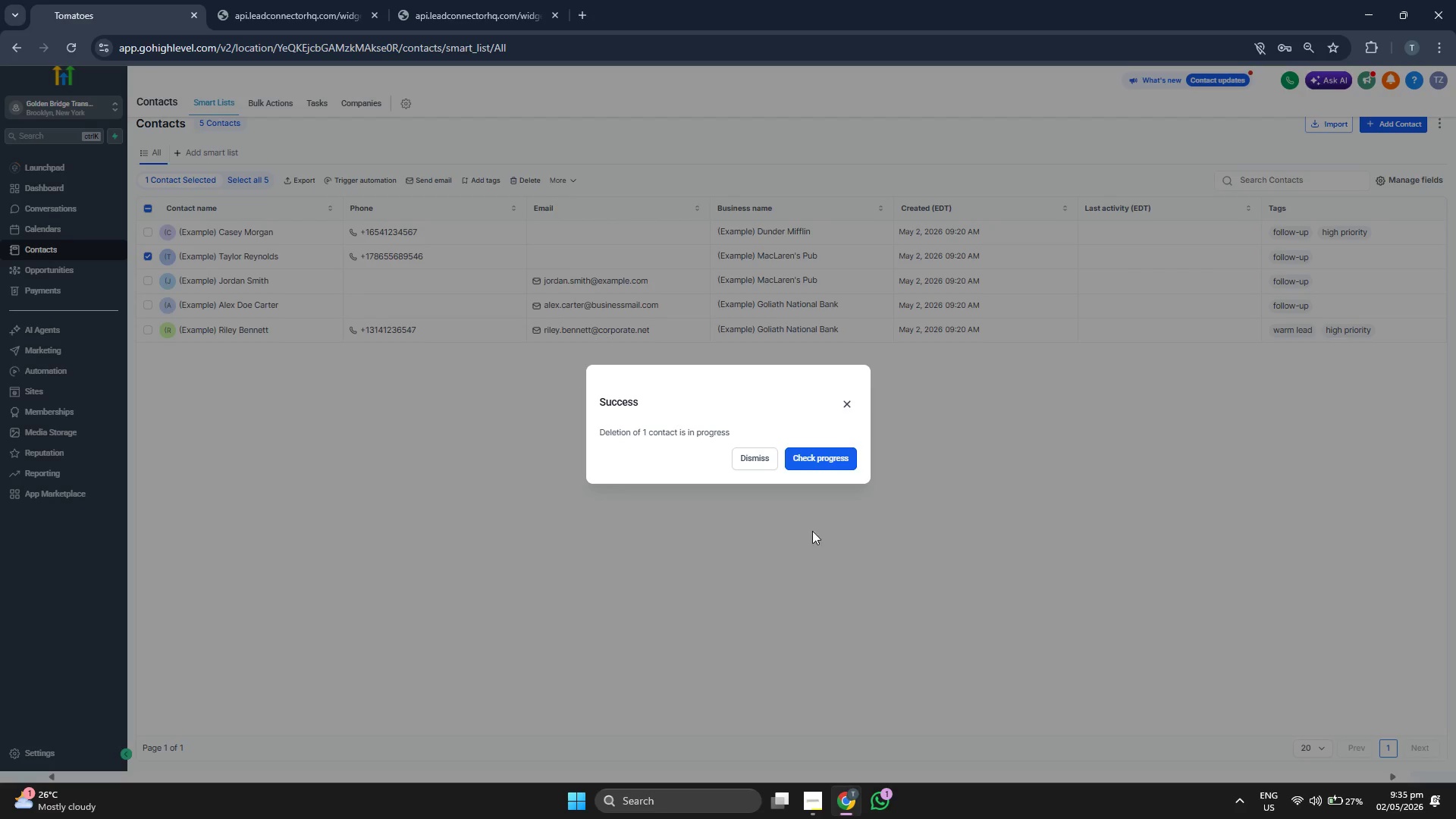 
mouse_move([570, 190])
 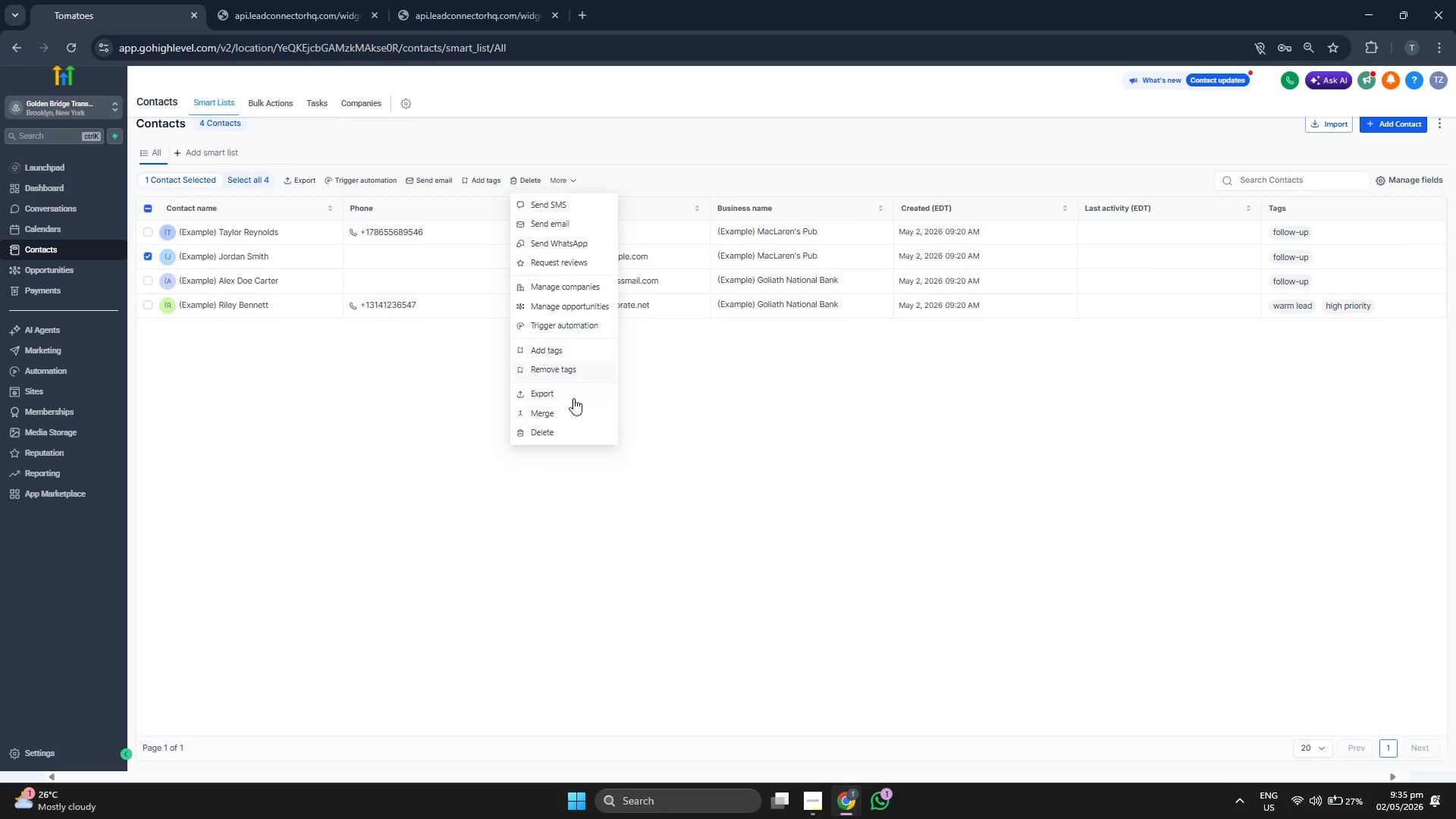 
left_click([573, 431])
 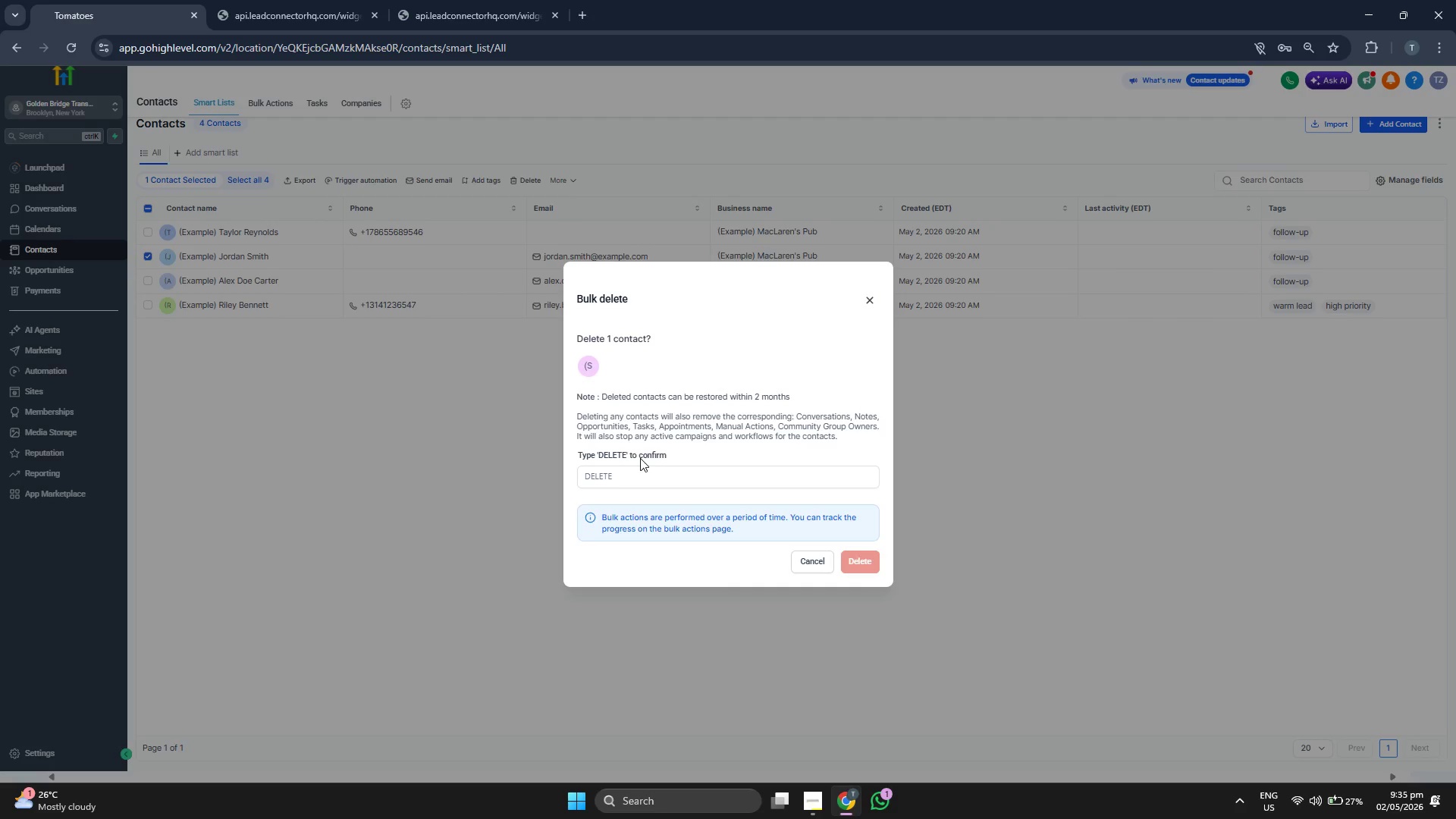 
left_click([643, 474])
 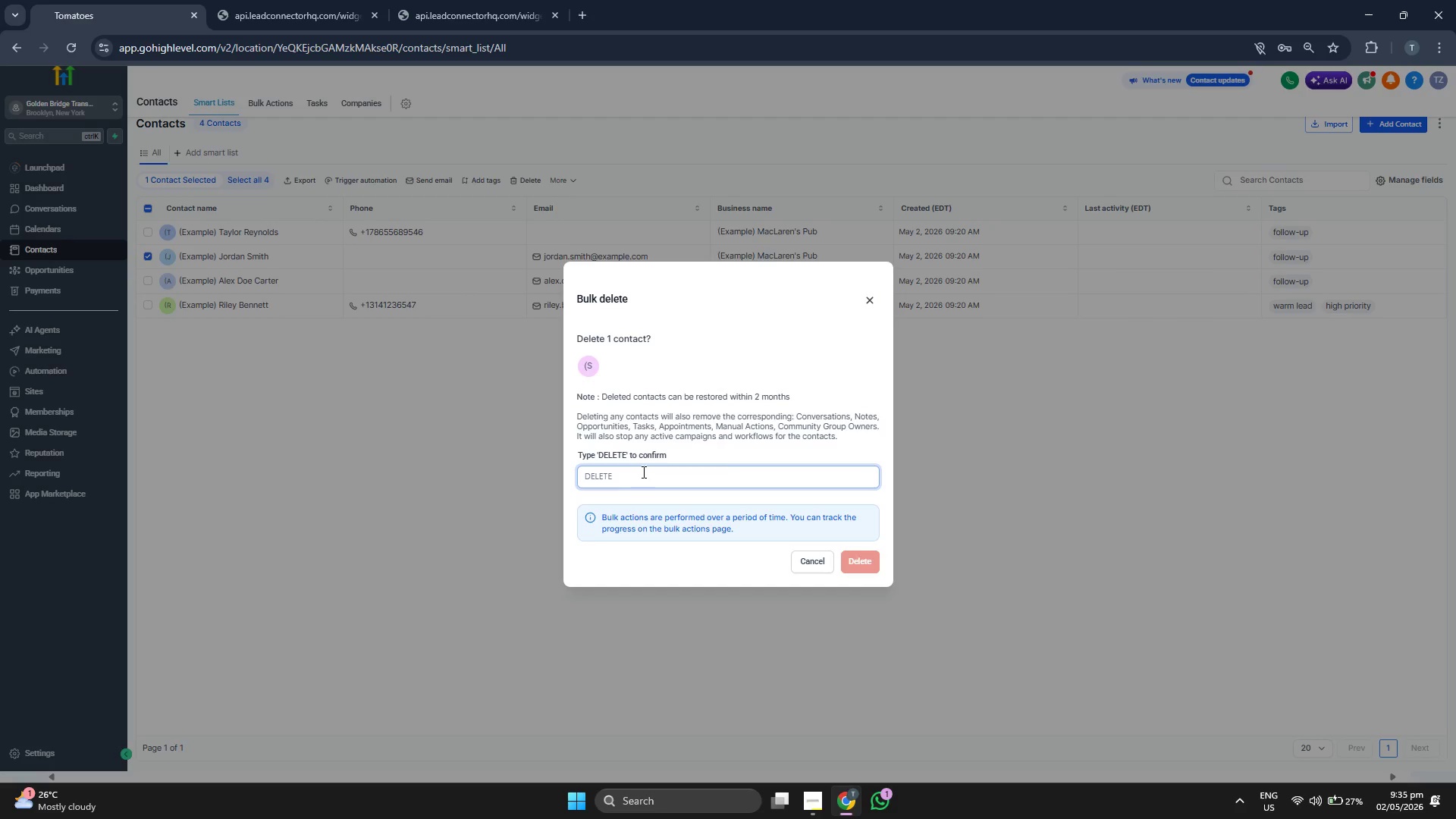 
type(DELETE)
 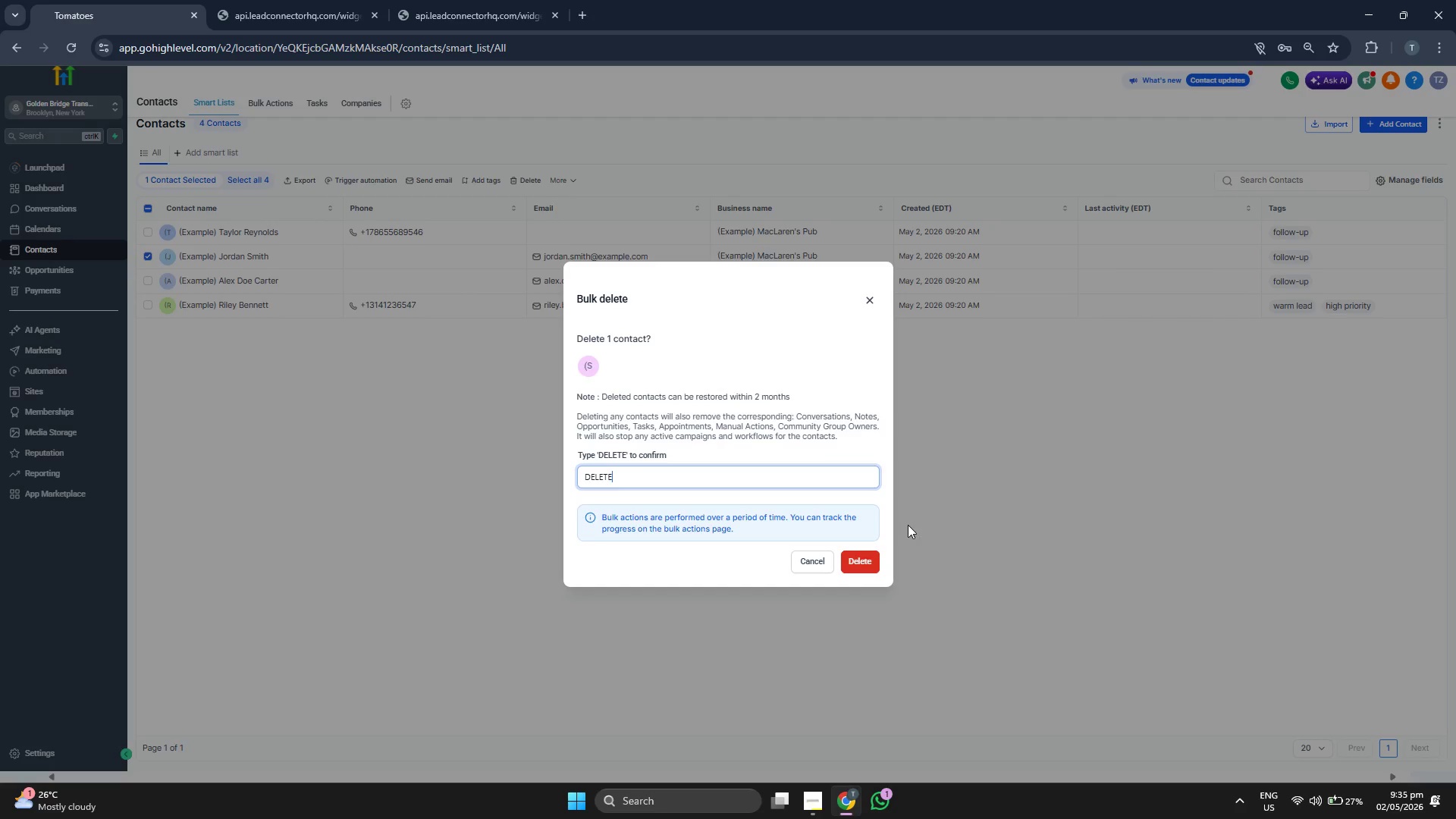 
left_click([877, 563])
 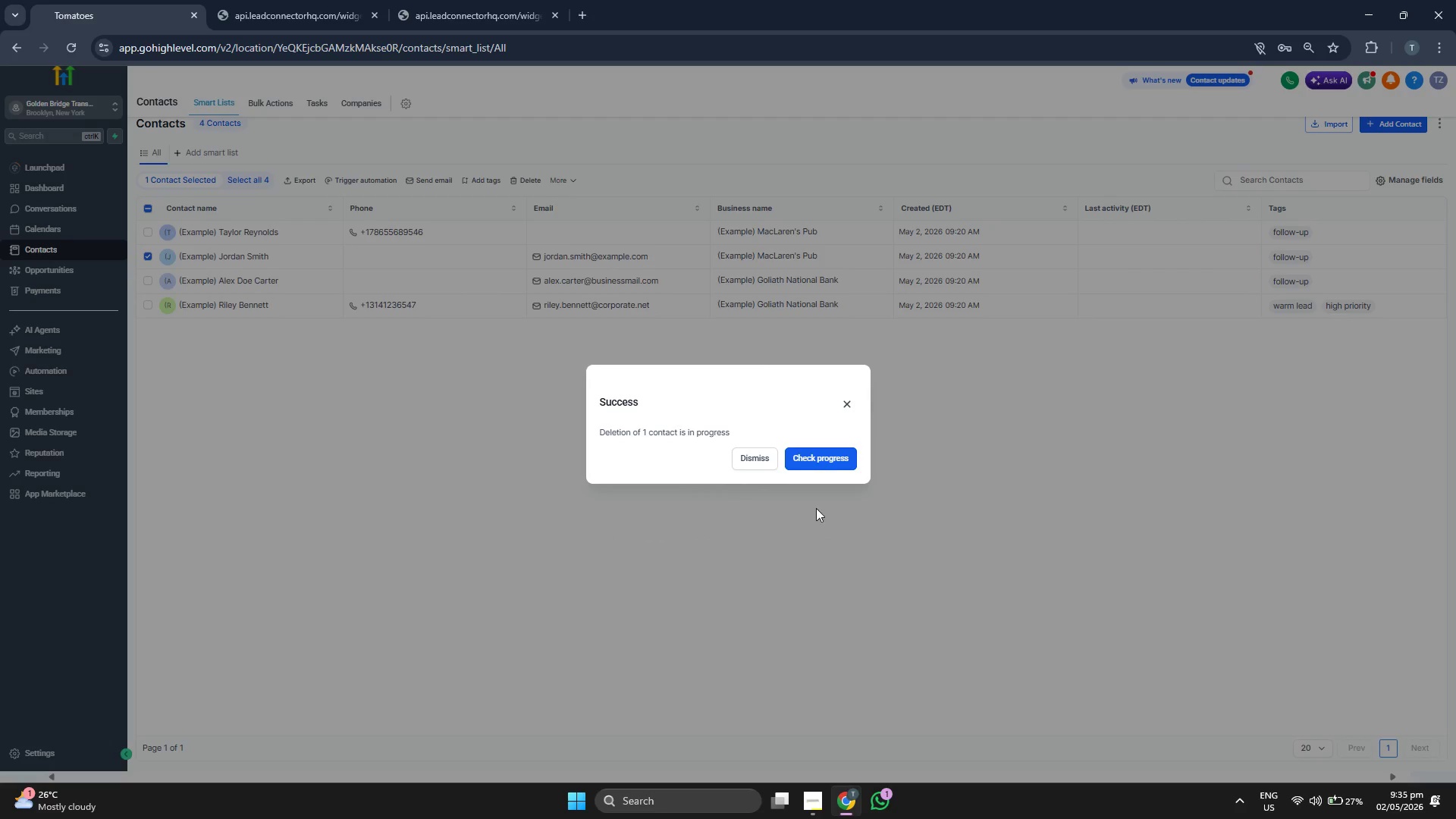 
left_click([761, 458])
 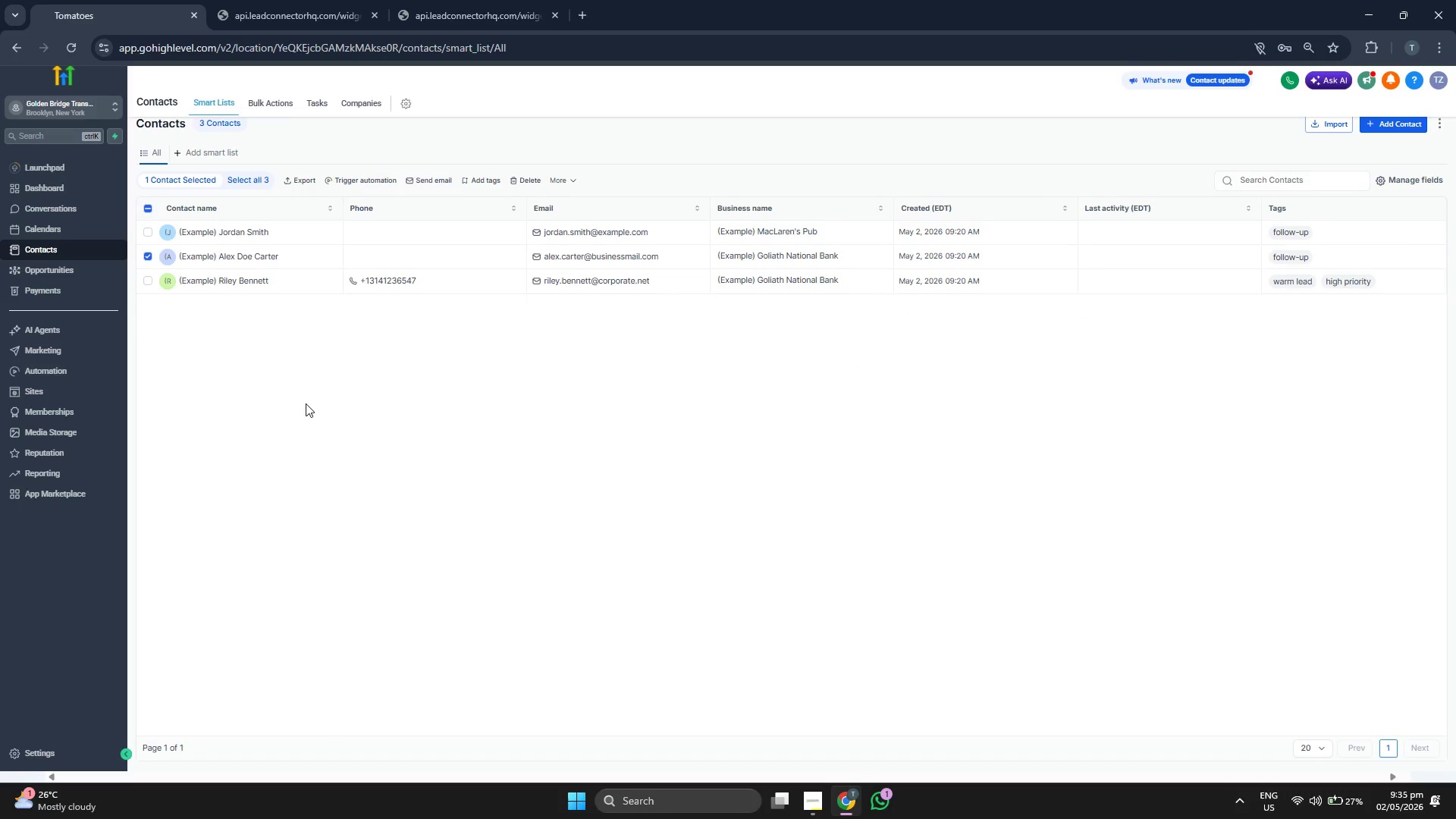 
wait(9.03)
 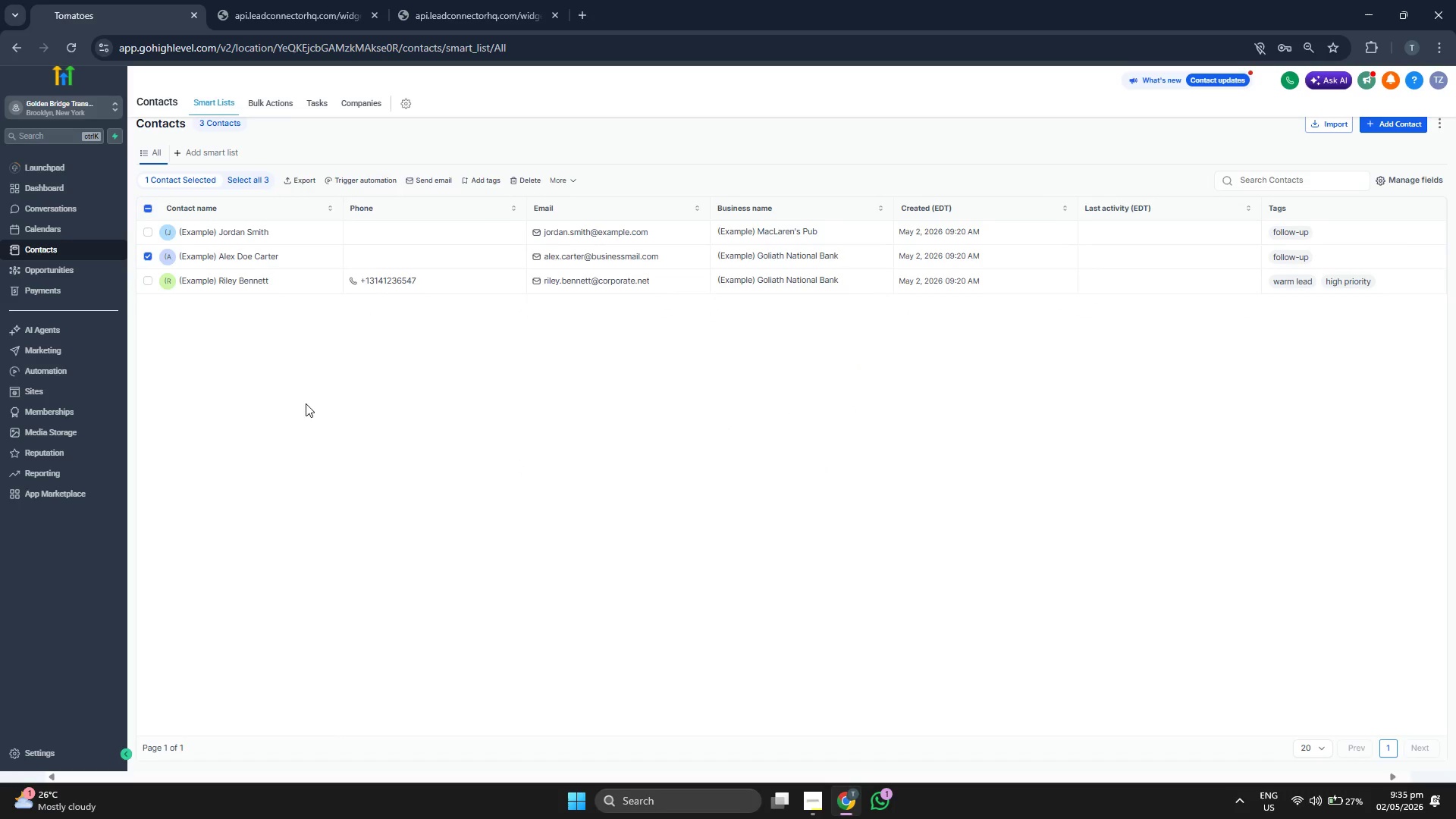 
left_click([524, 176])
 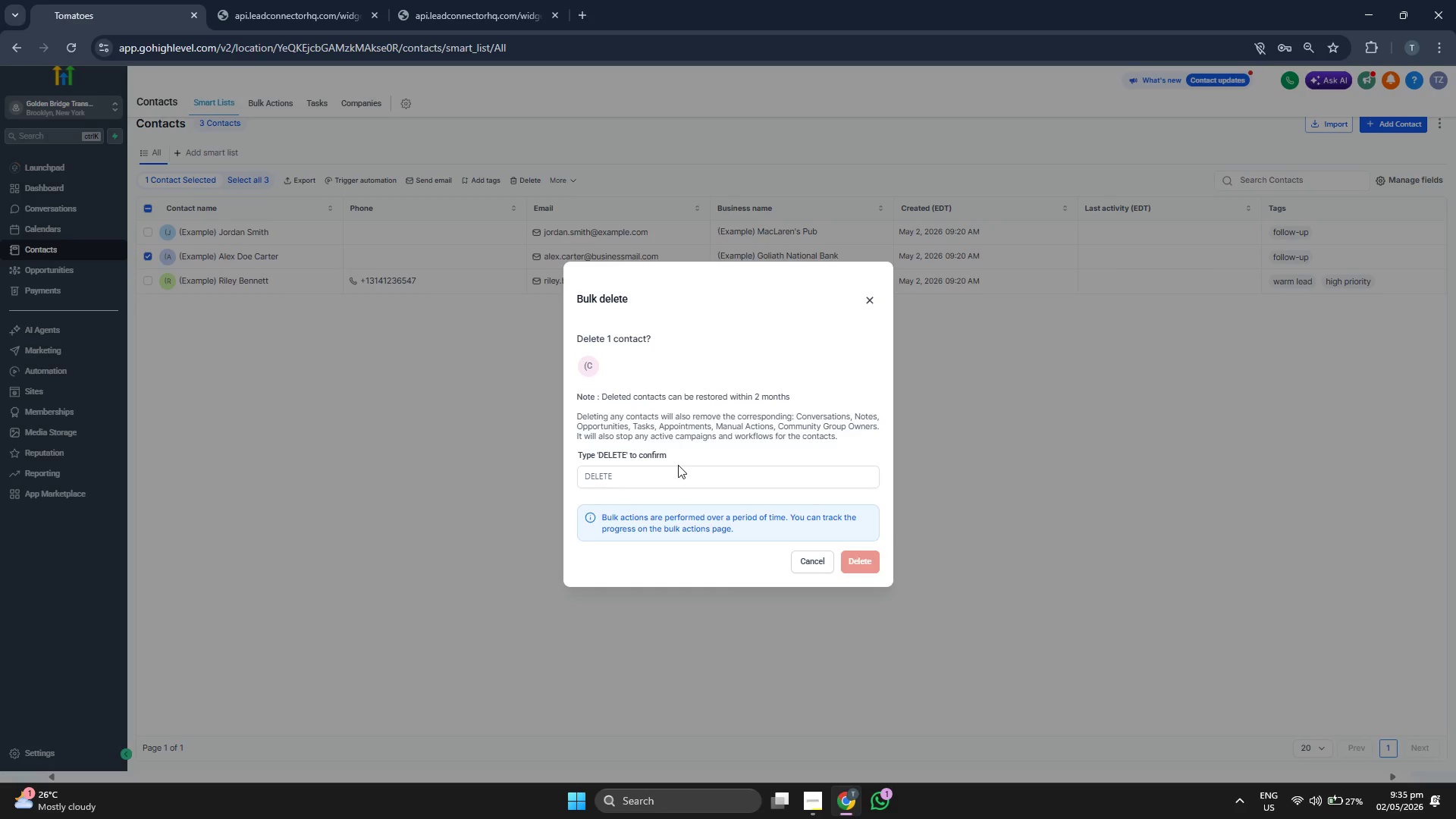 
left_click([680, 482])
 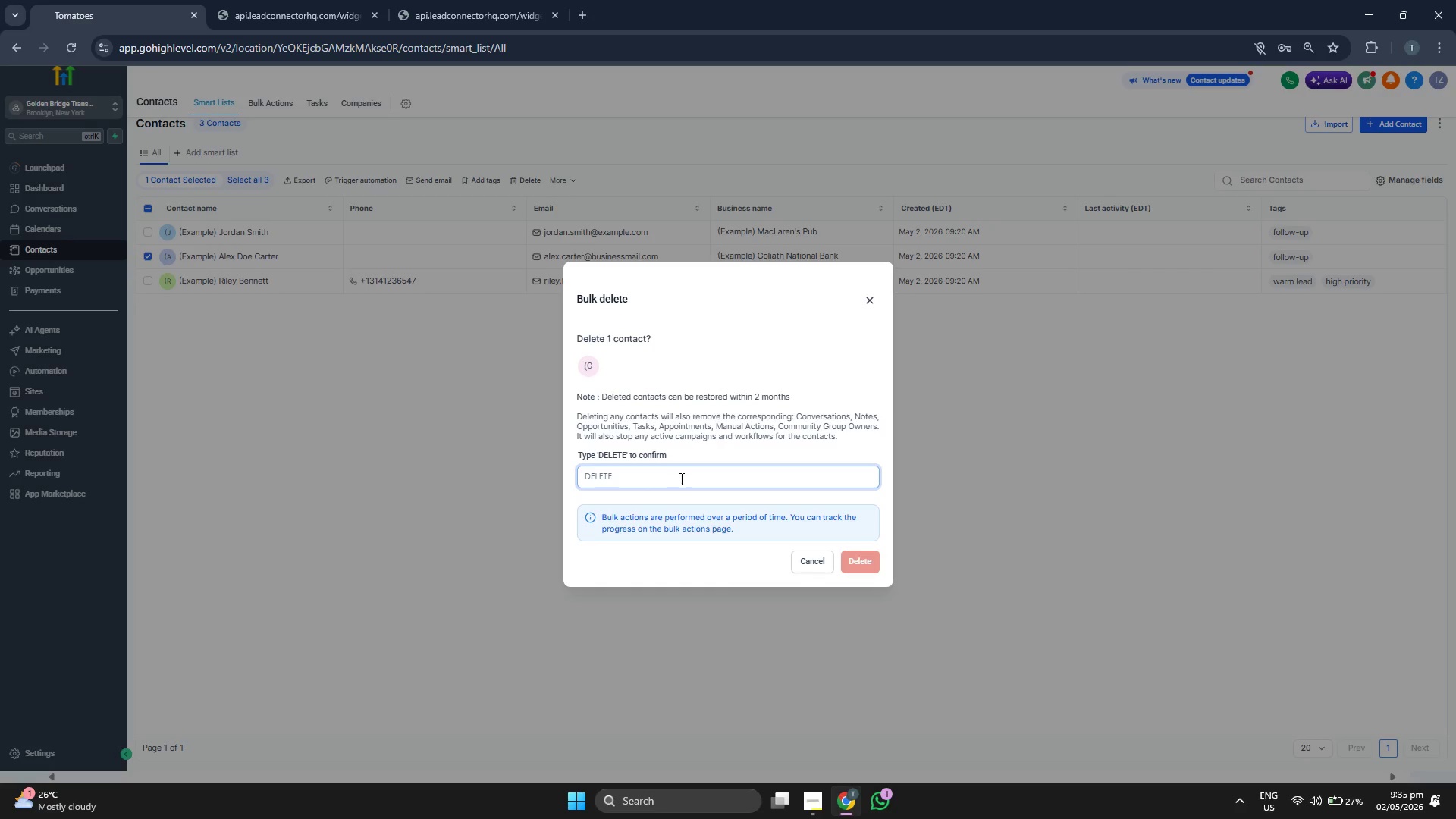 
type(DELETE)
 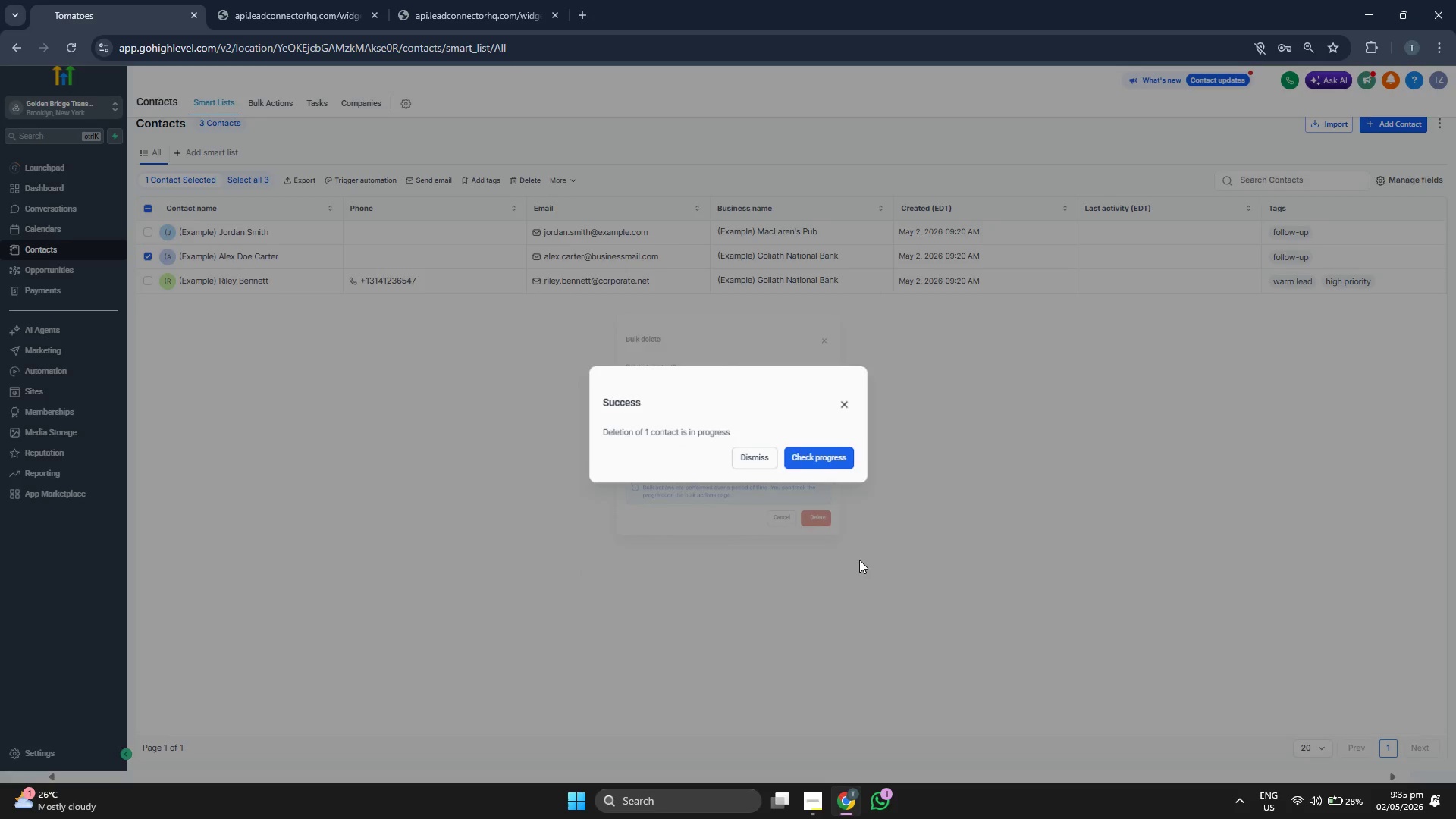 
wait(5.75)
 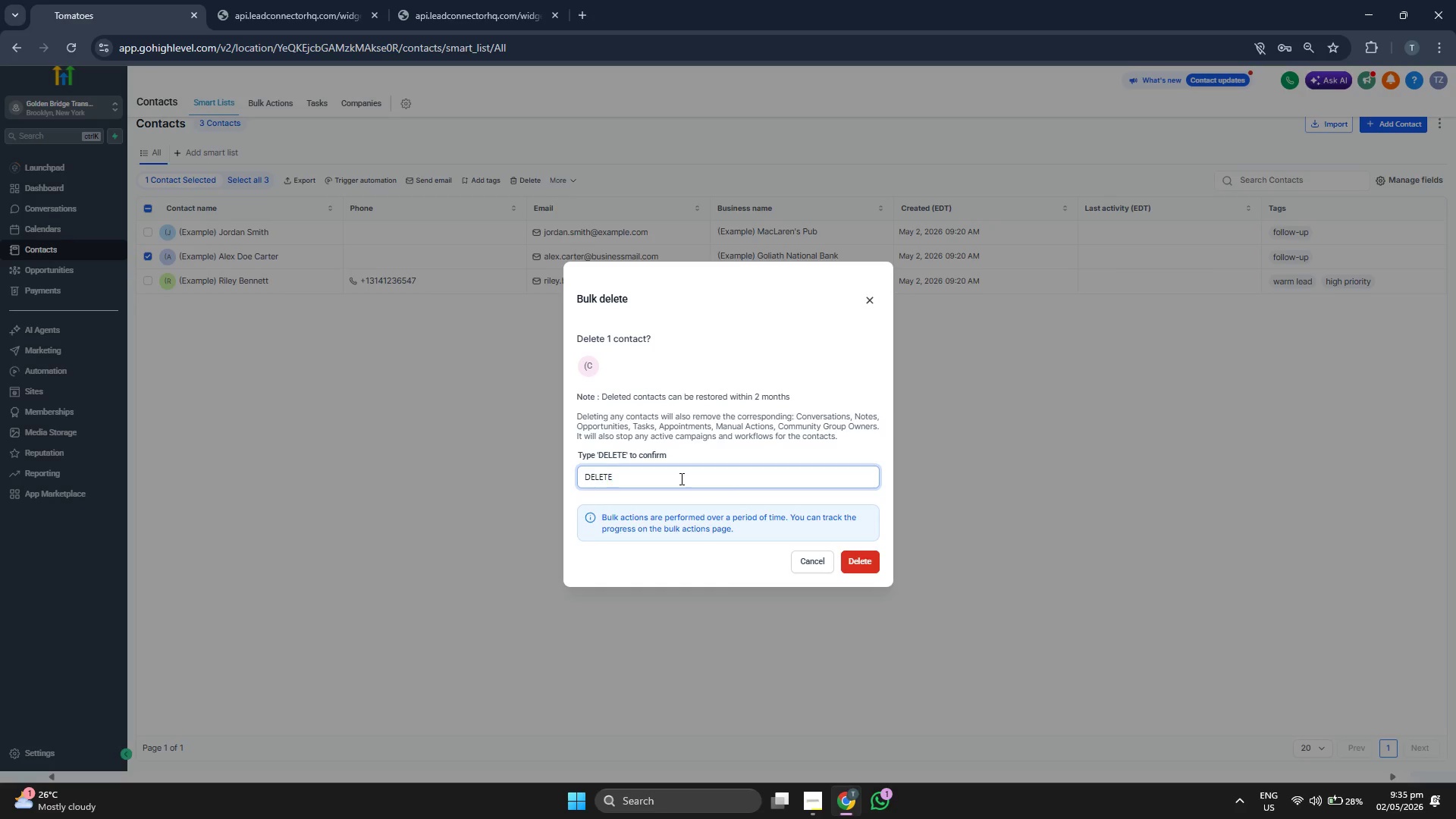 
left_click([742, 458])
 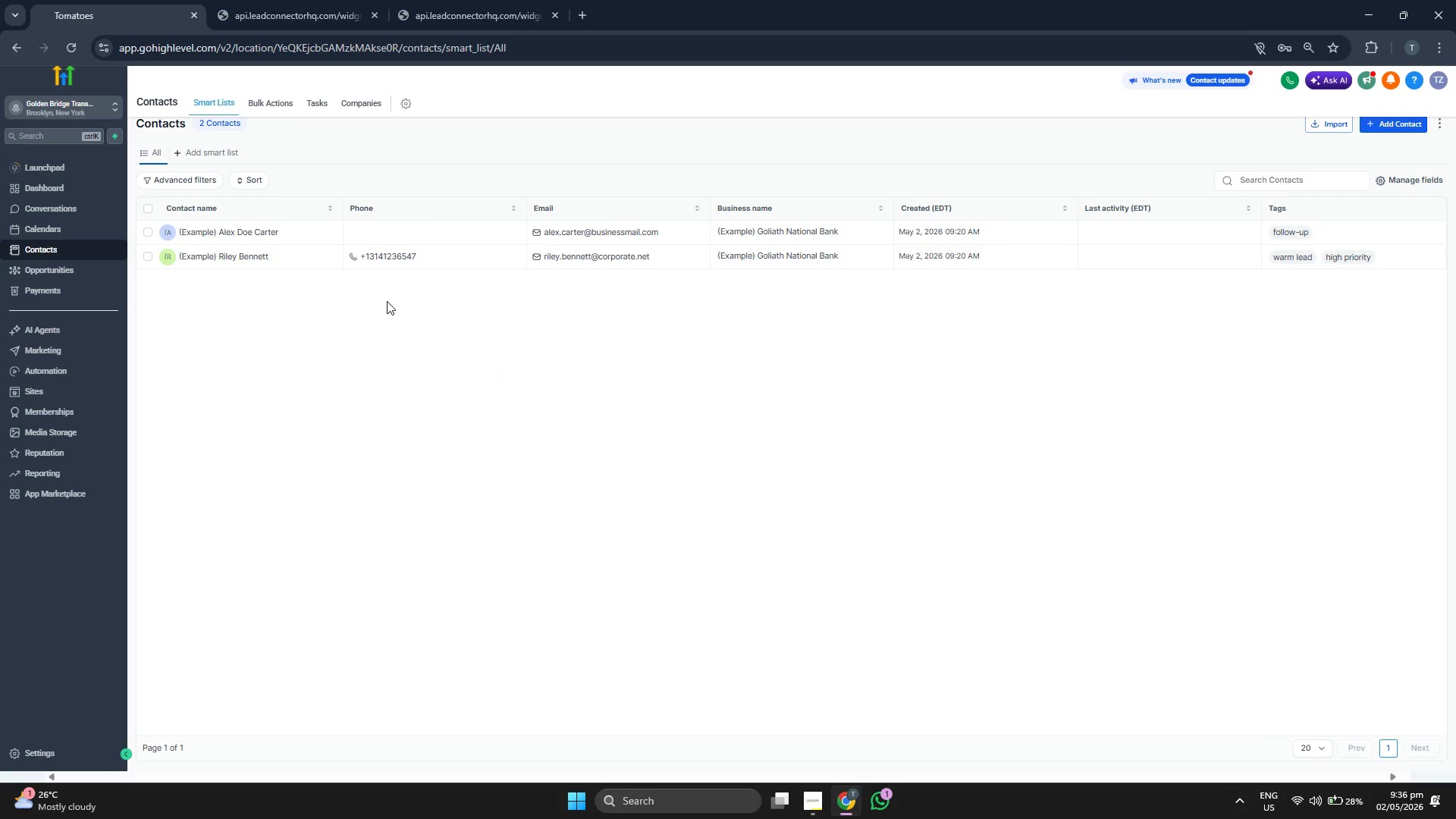 
left_click([148, 227])
 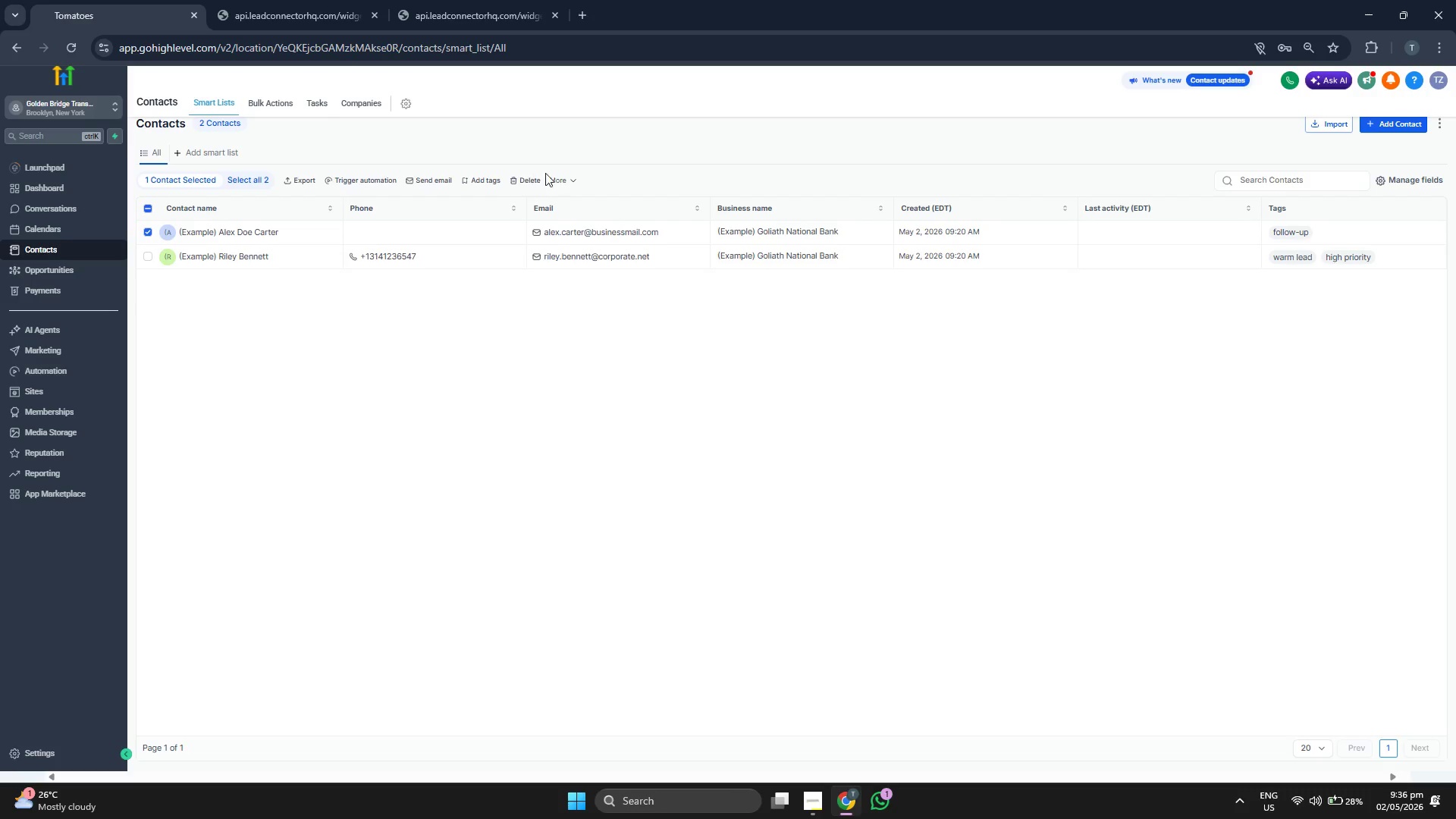 
left_click([557, 173])
 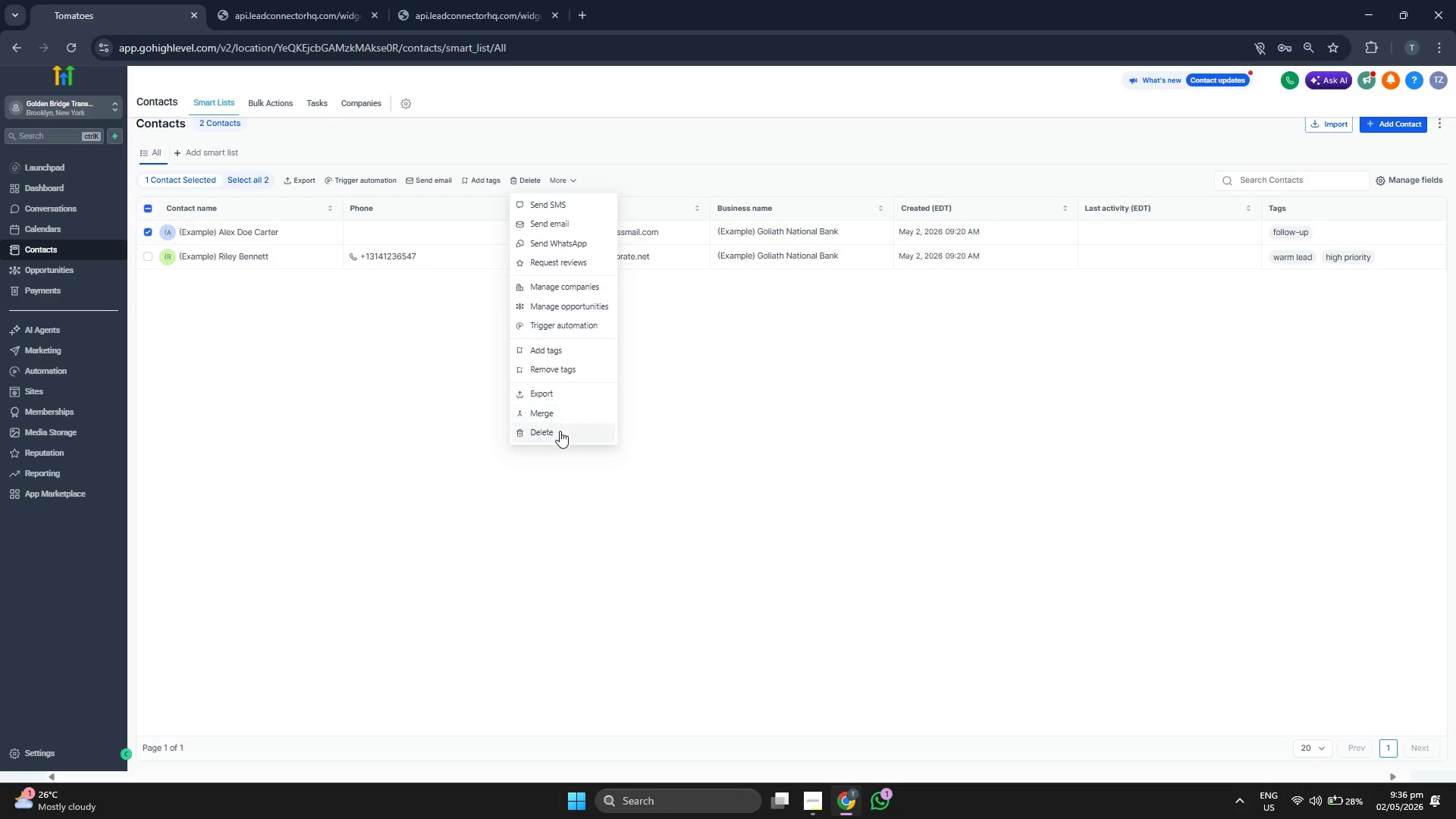 
left_click([560, 431])
 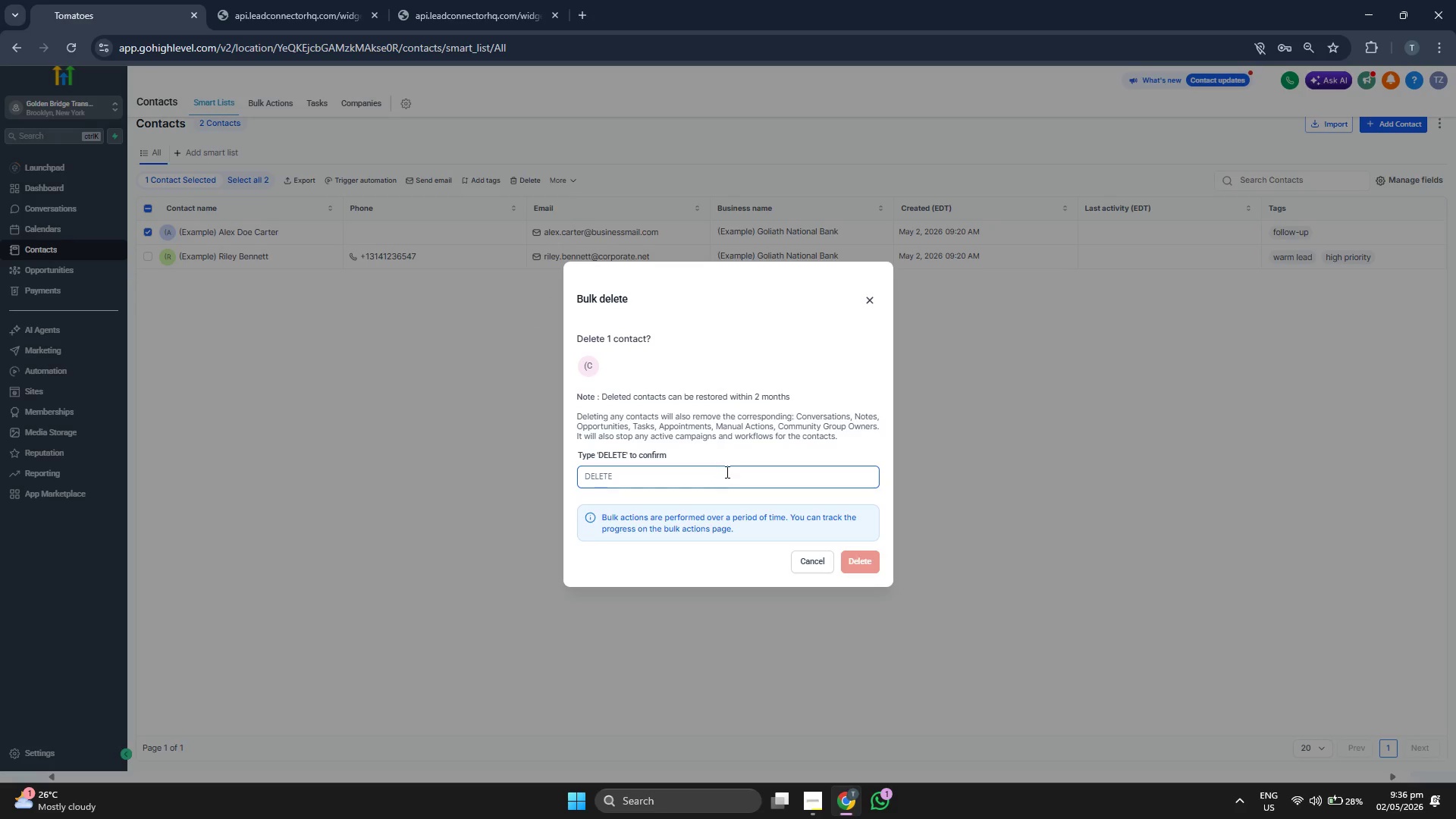 
left_click([726, 472])
 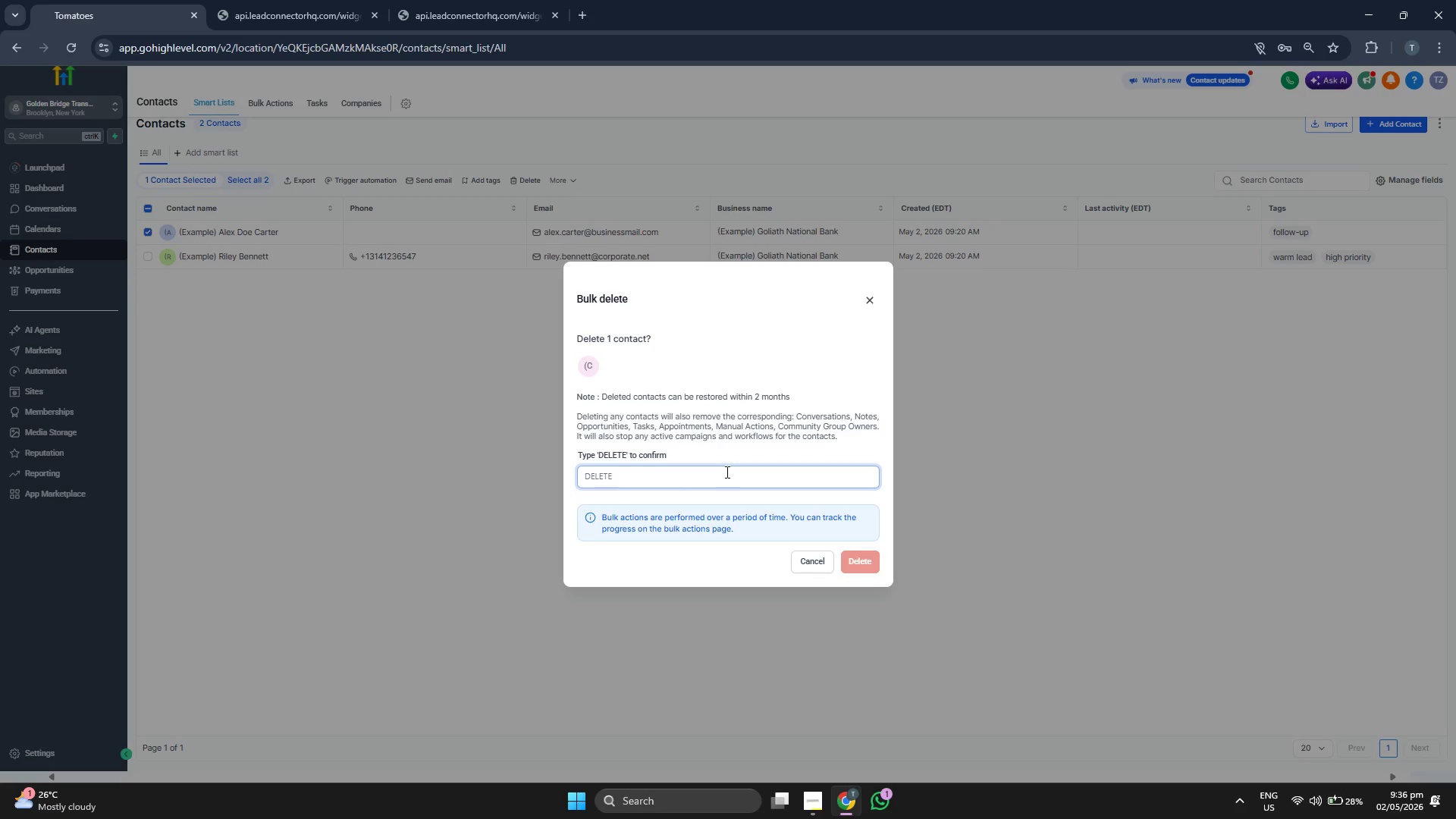 
type(DELETE)
 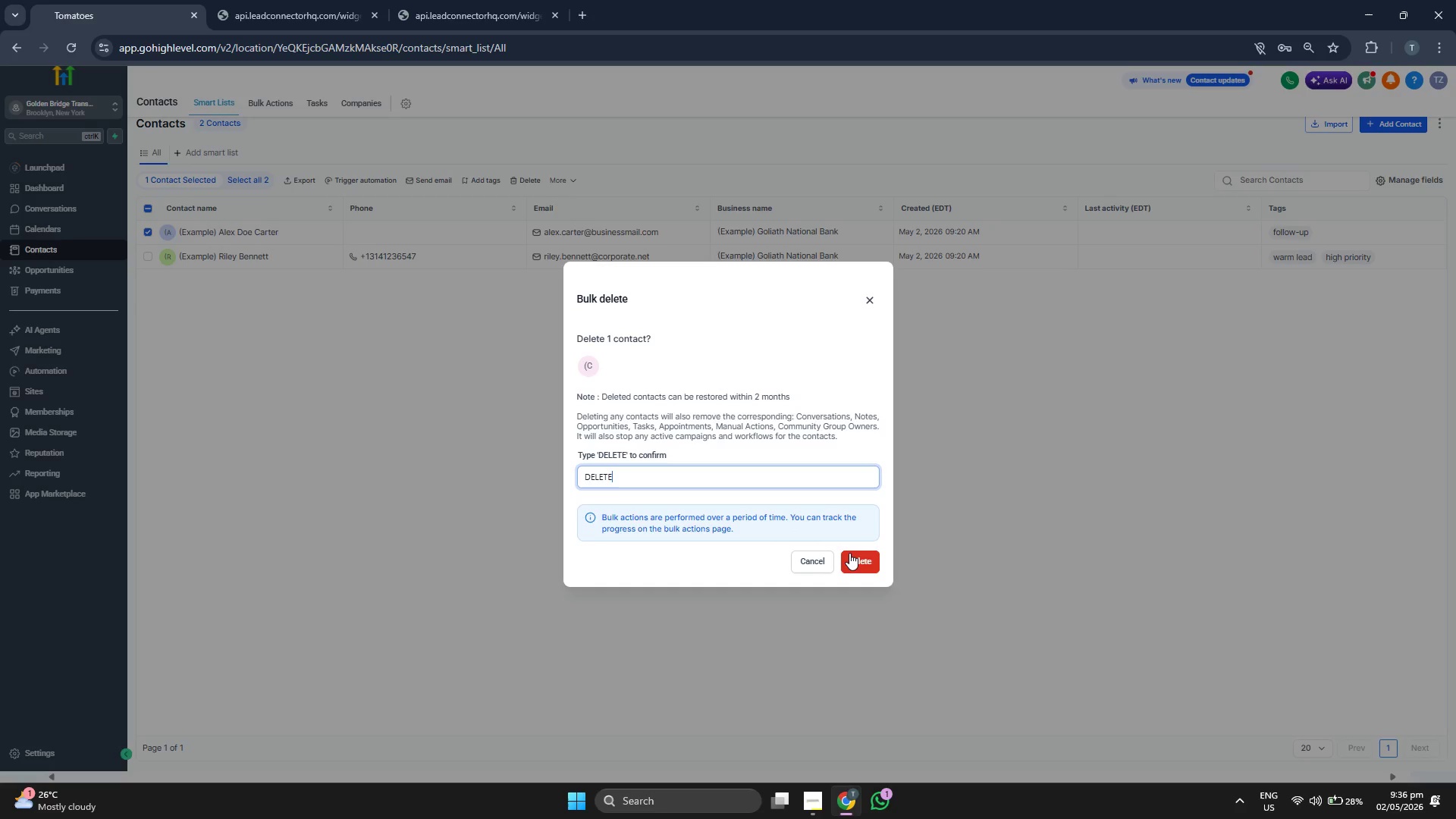 
left_click([854, 556])
 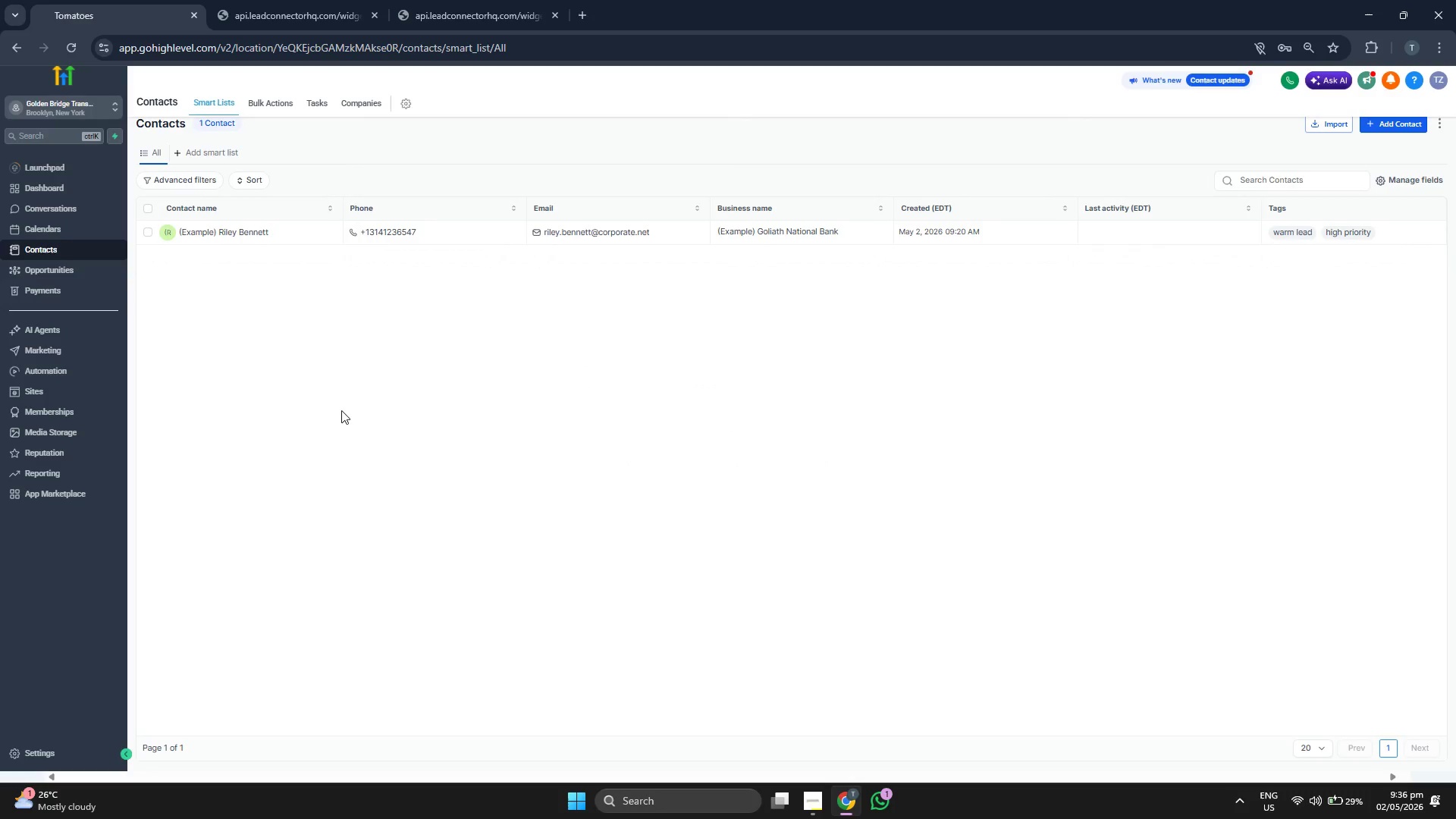 
left_click([146, 234])
 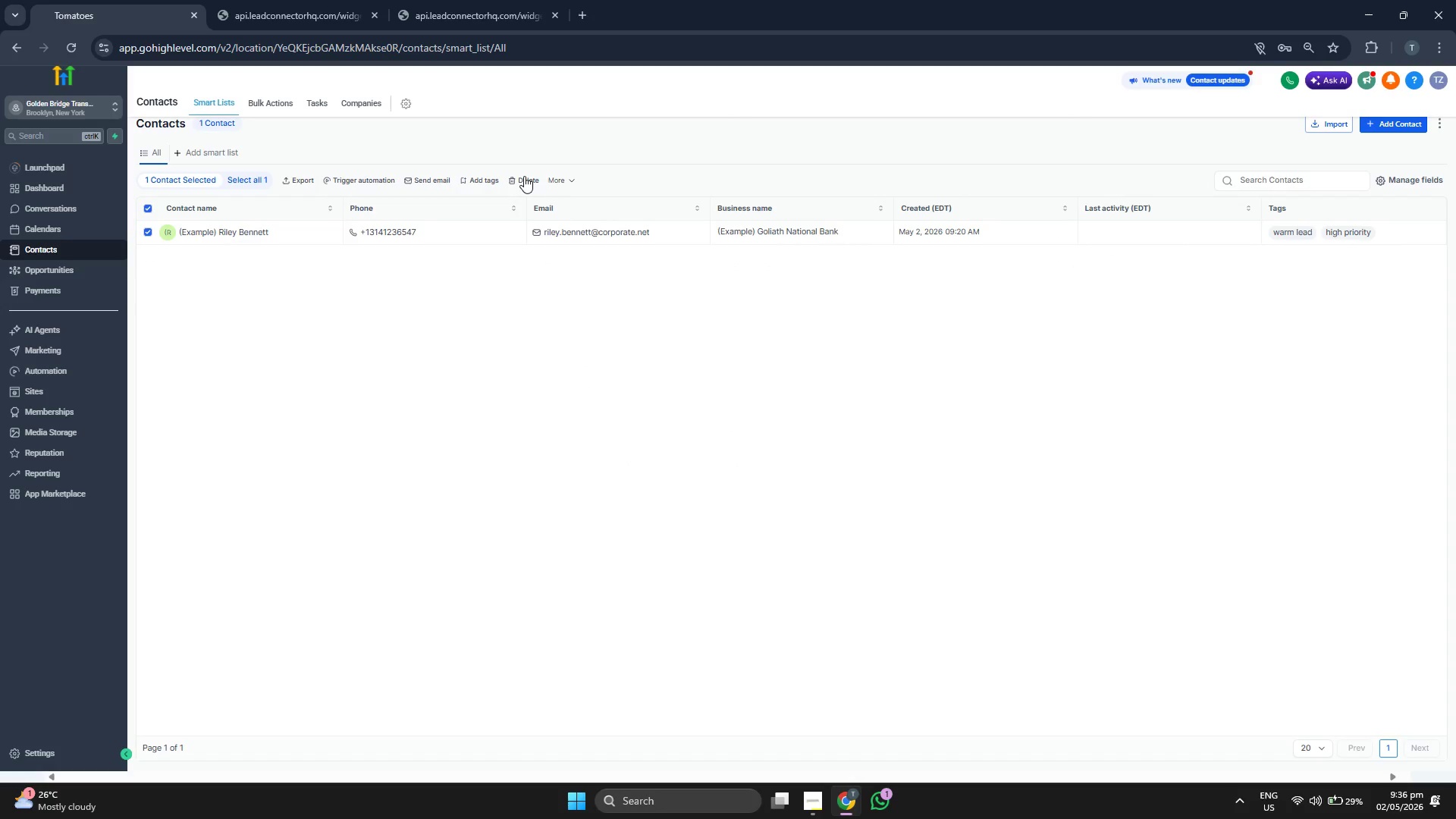 
left_click([564, 177])
 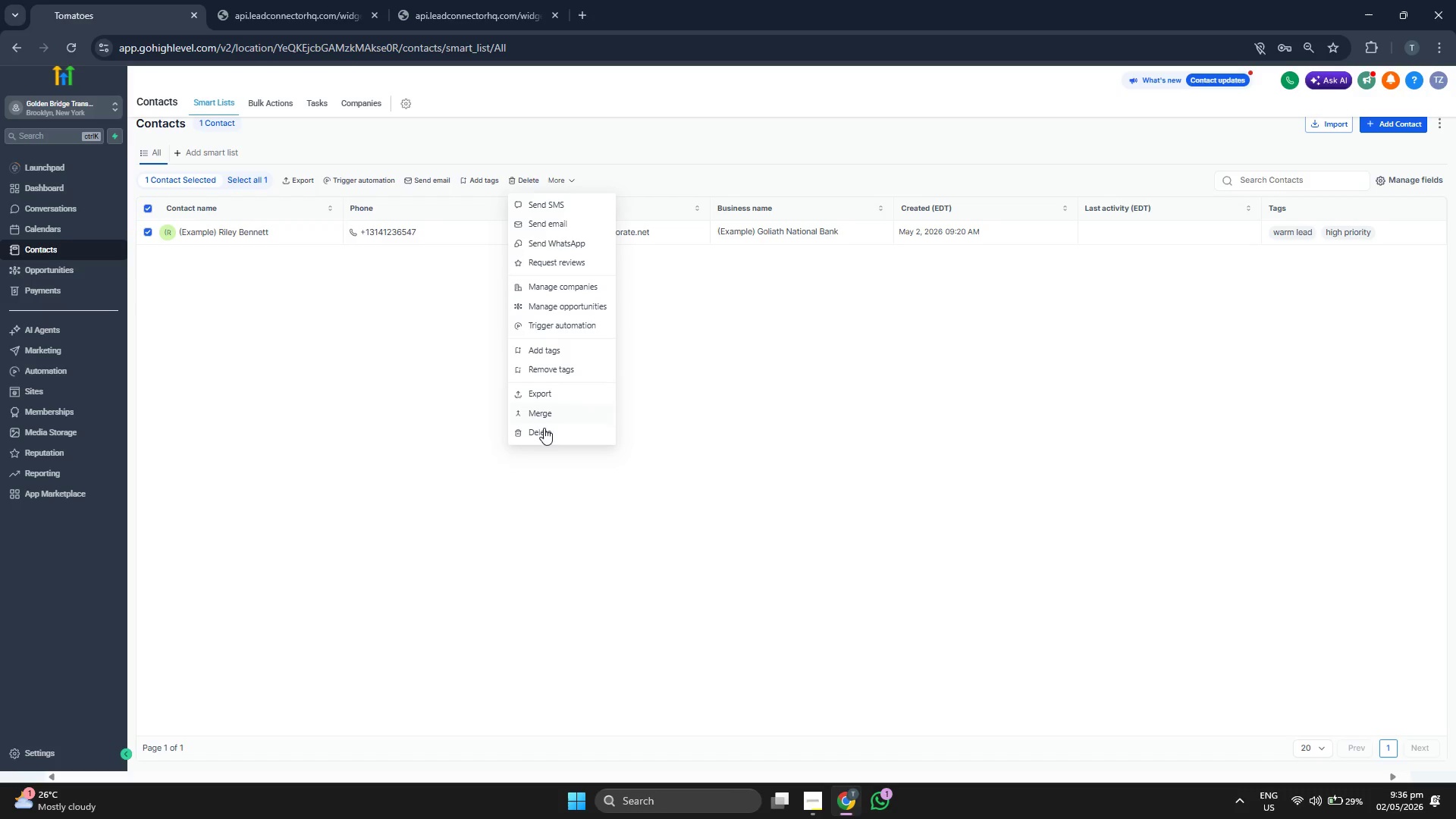 
left_click([544, 432])
 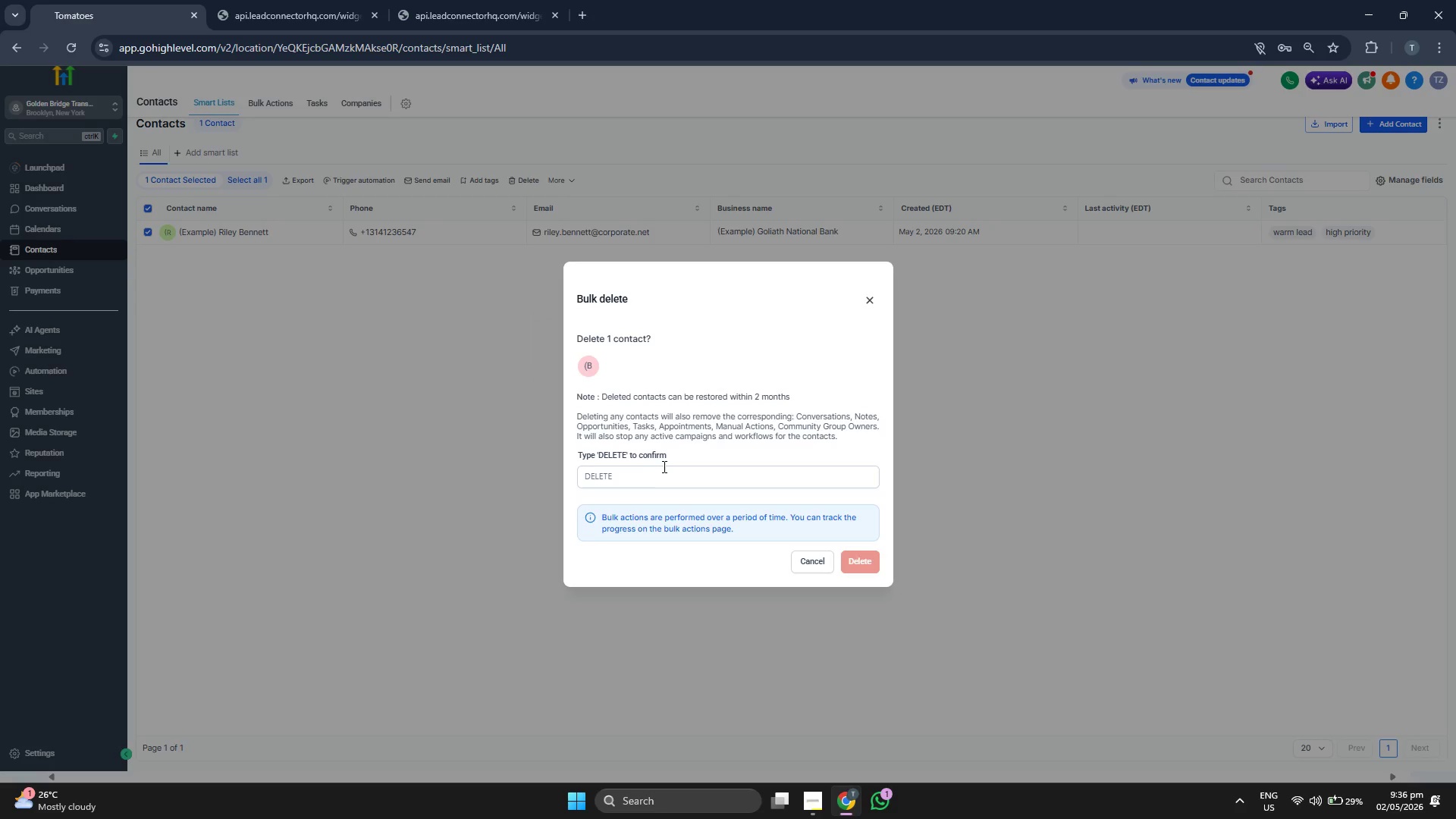 
left_click([664, 469])
 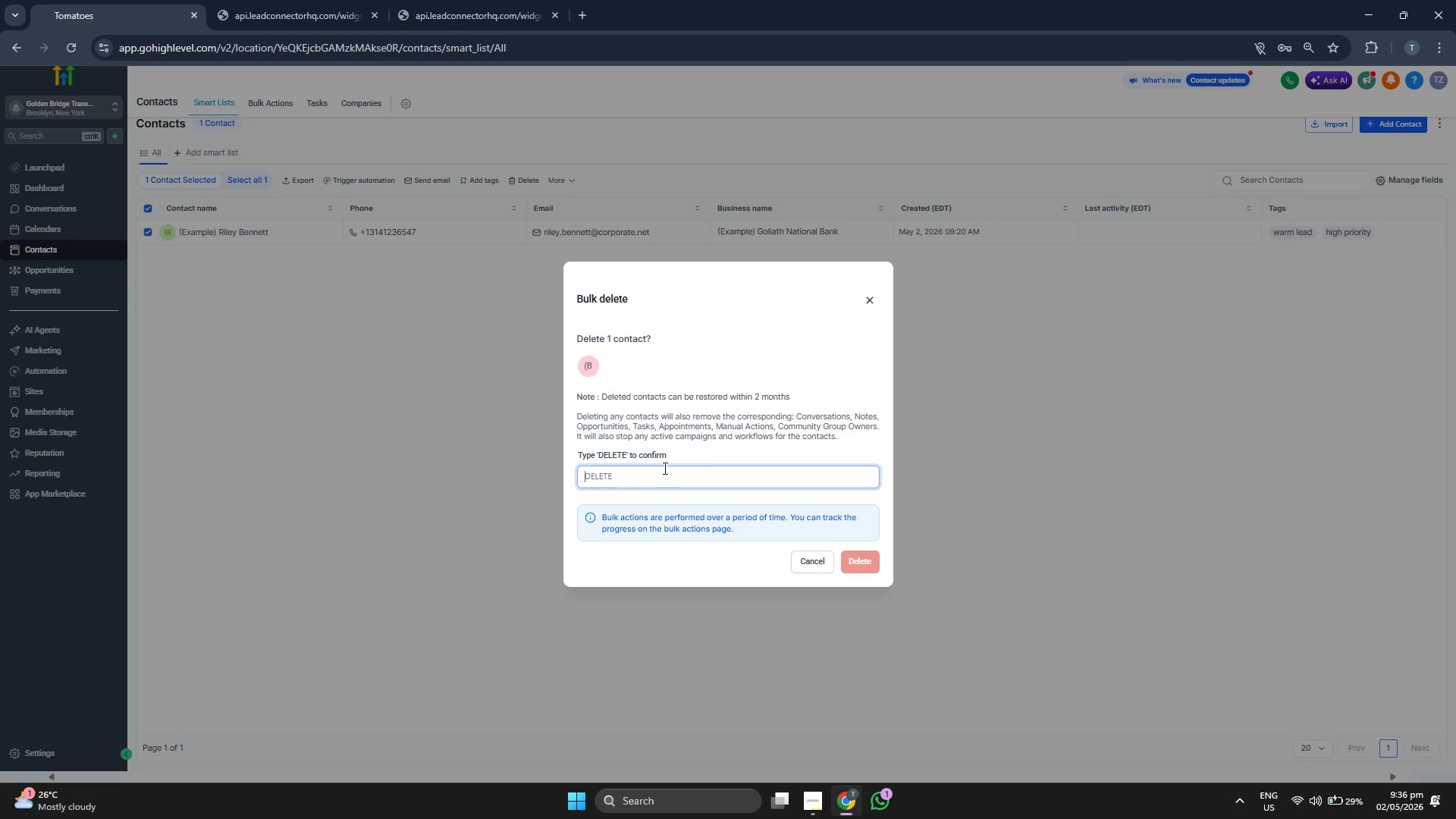 
type(DELETE)
 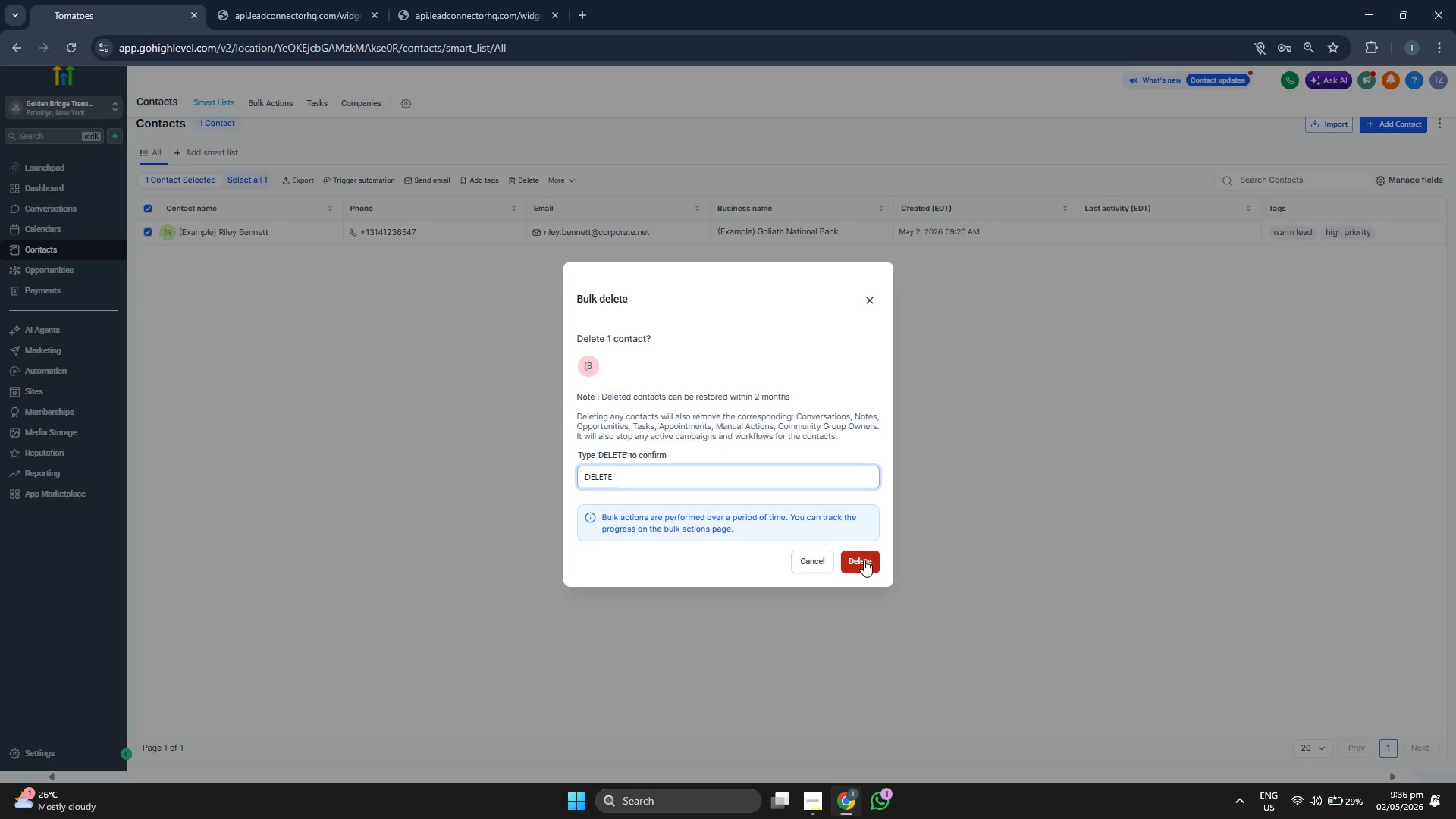 
wait(5.22)
 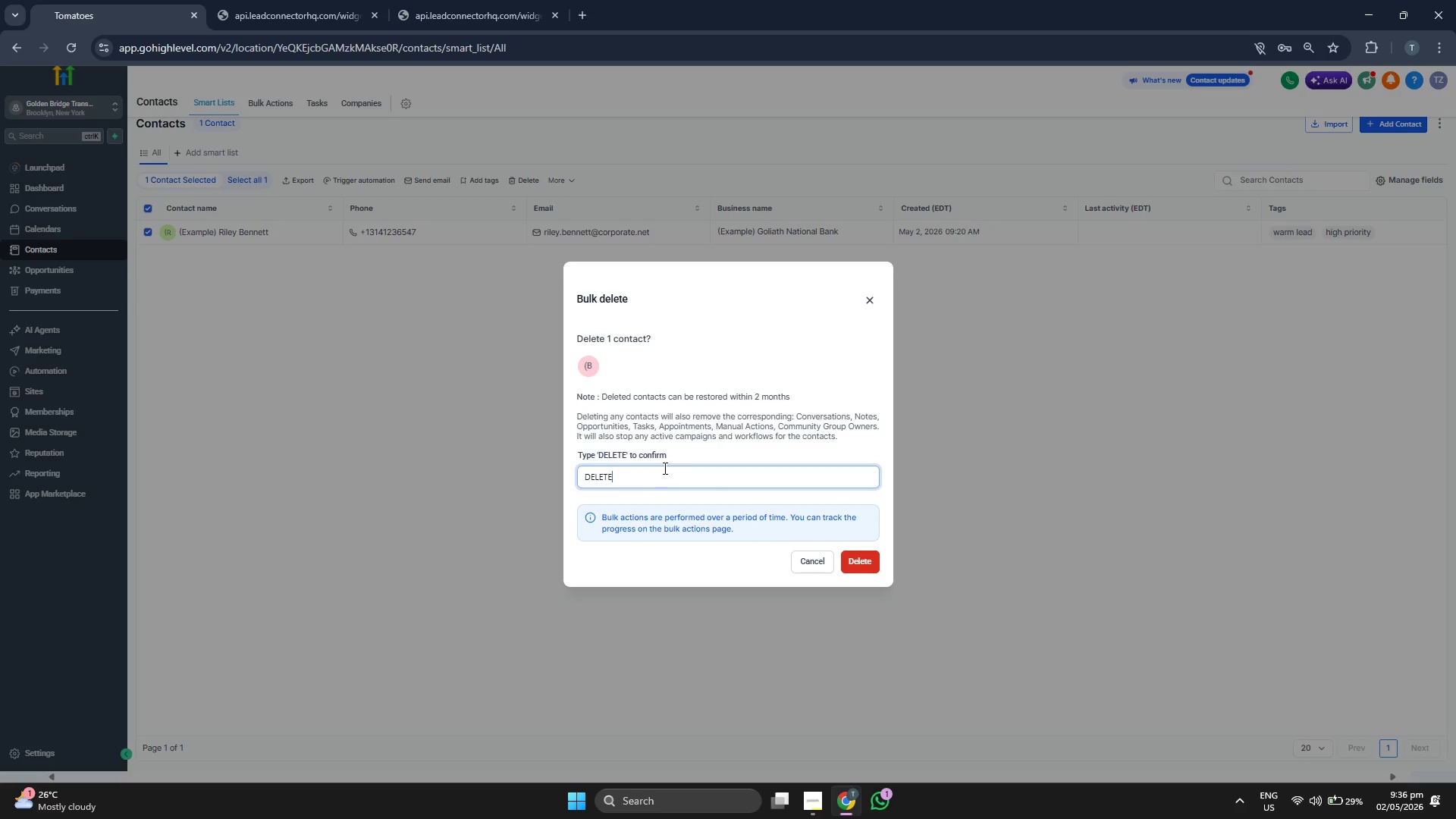 
left_click([864, 560])
 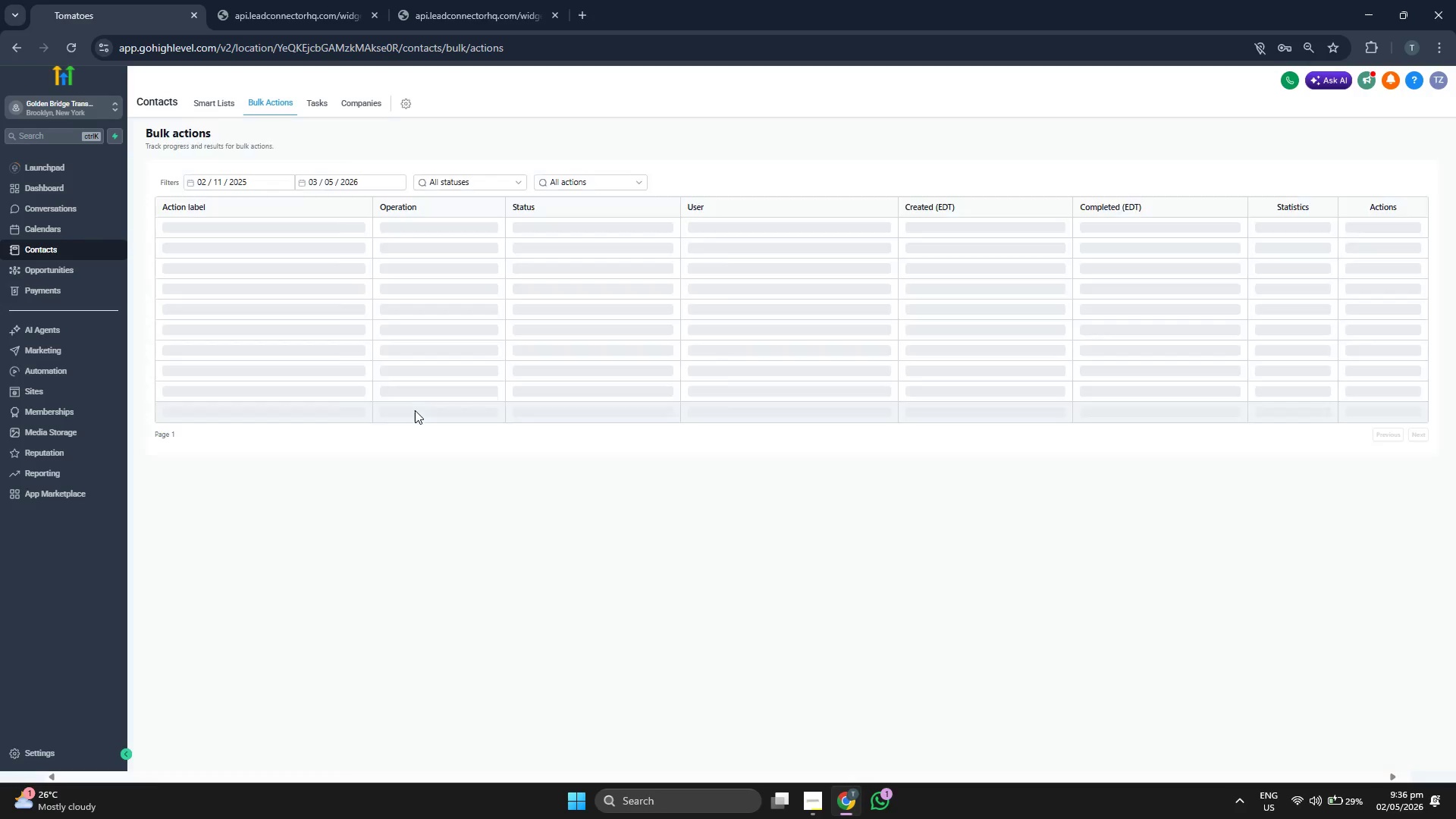 
wait(10.5)
 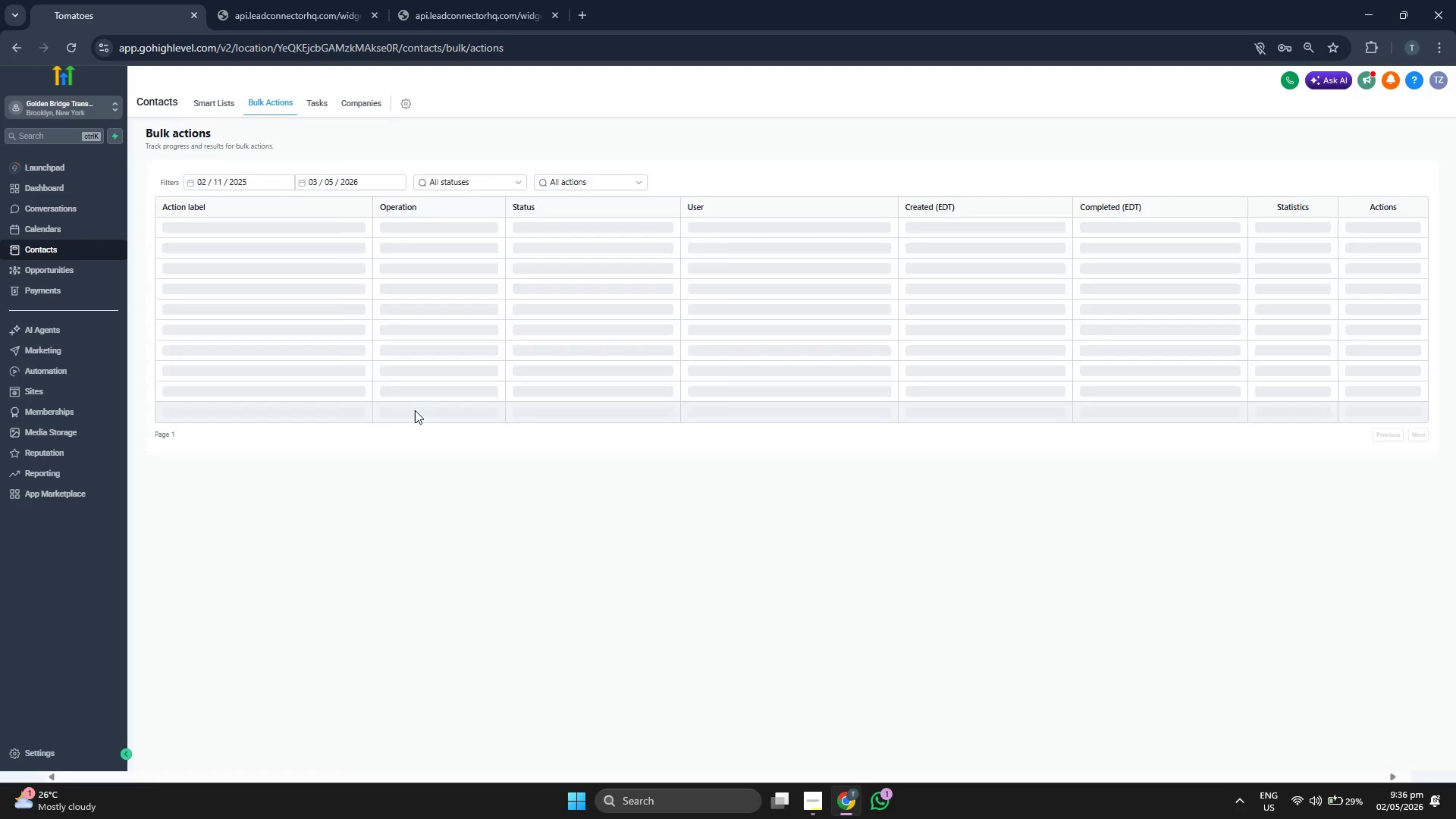 
left_click([215, 99])
 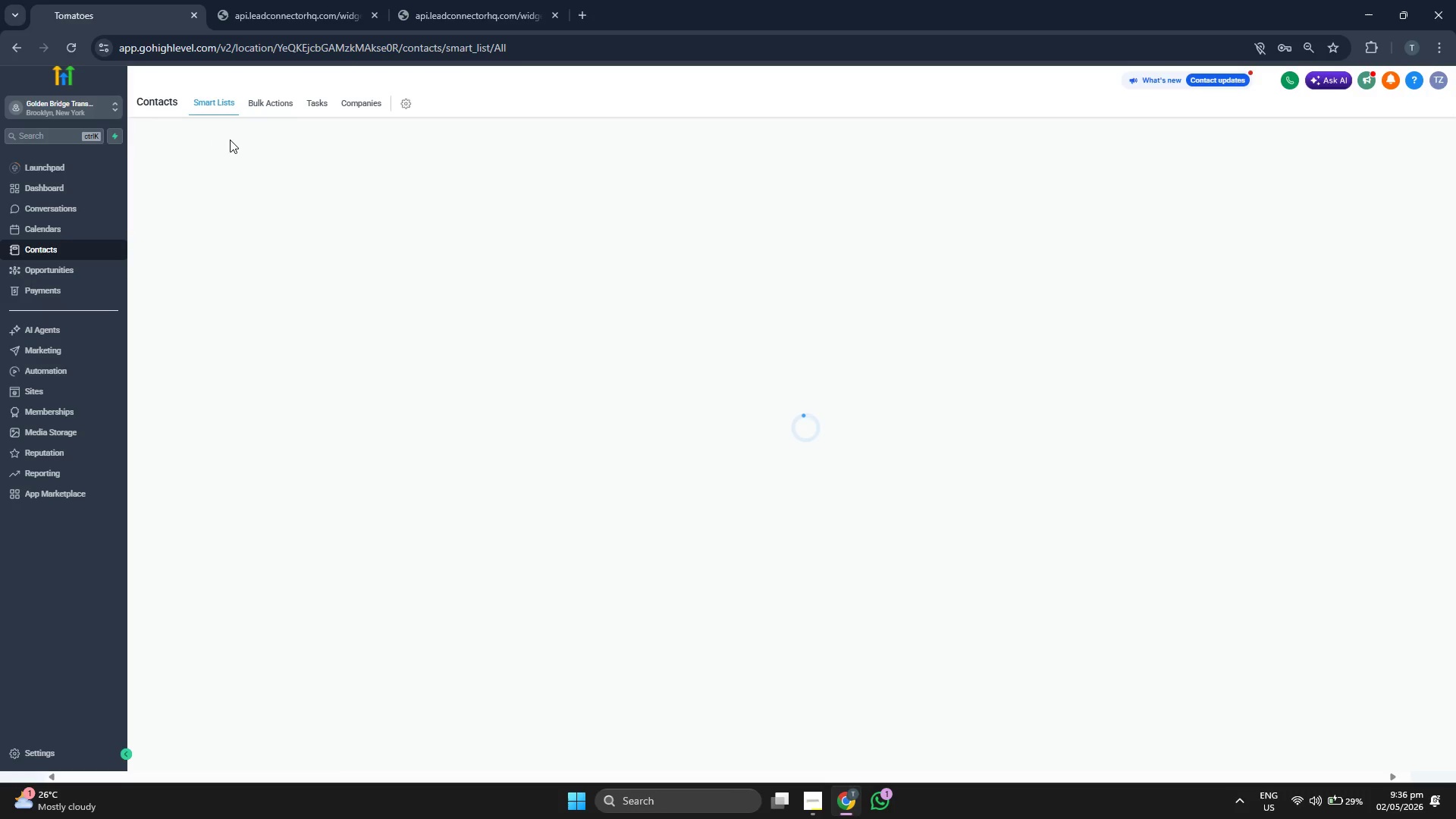 
wait(8.33)
 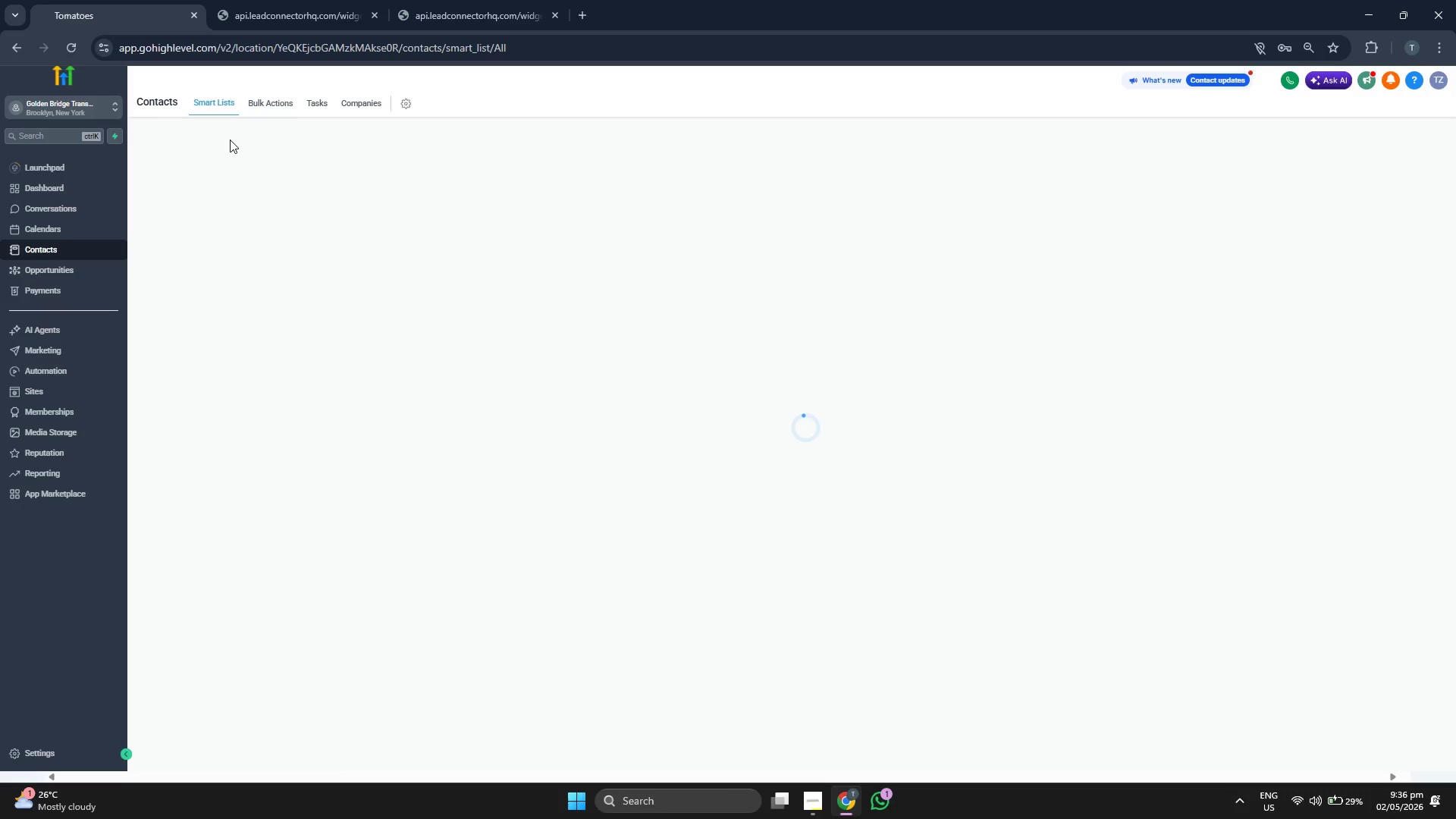 
left_click([62, 191])
 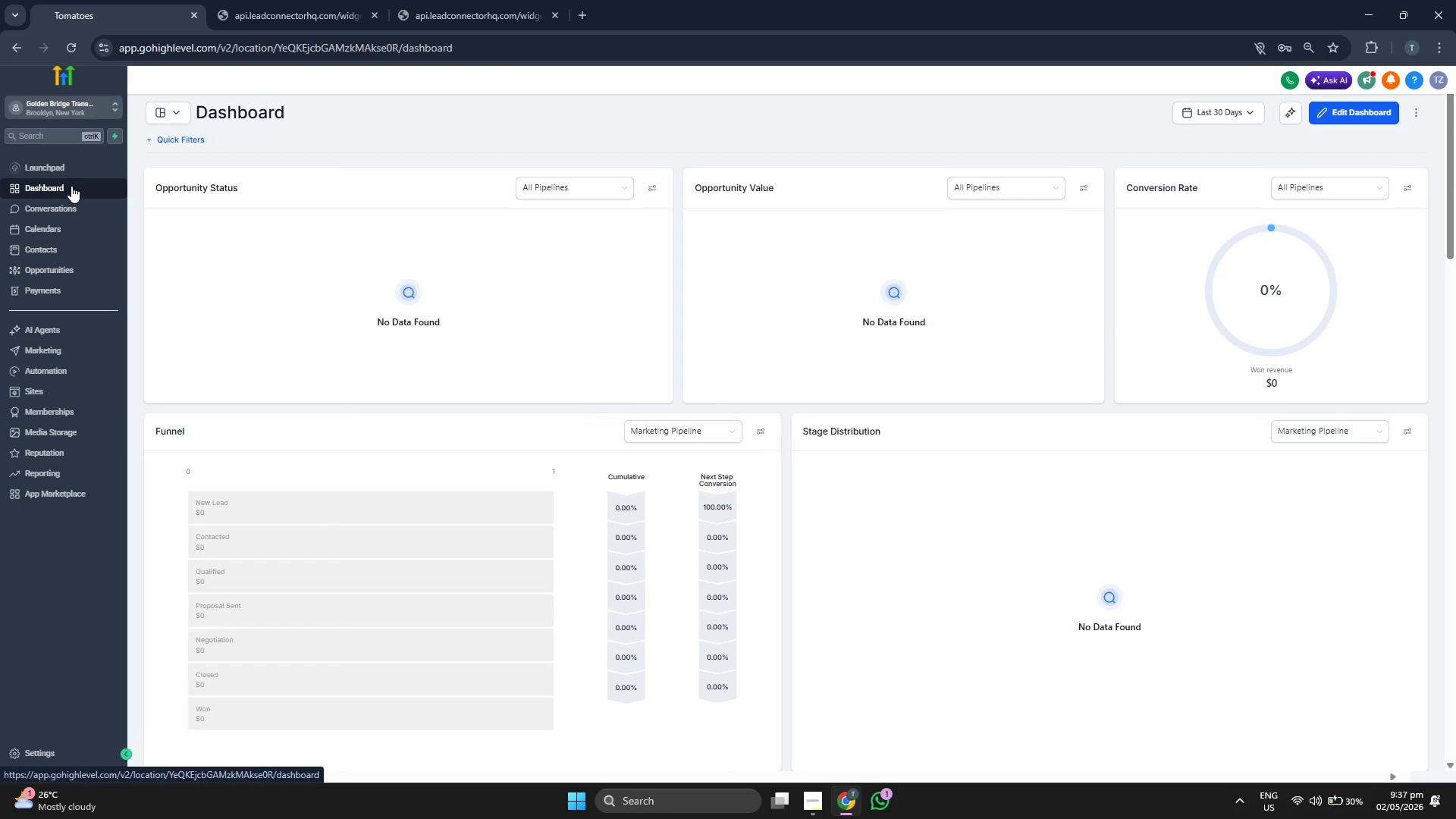 
wait(7.61)
 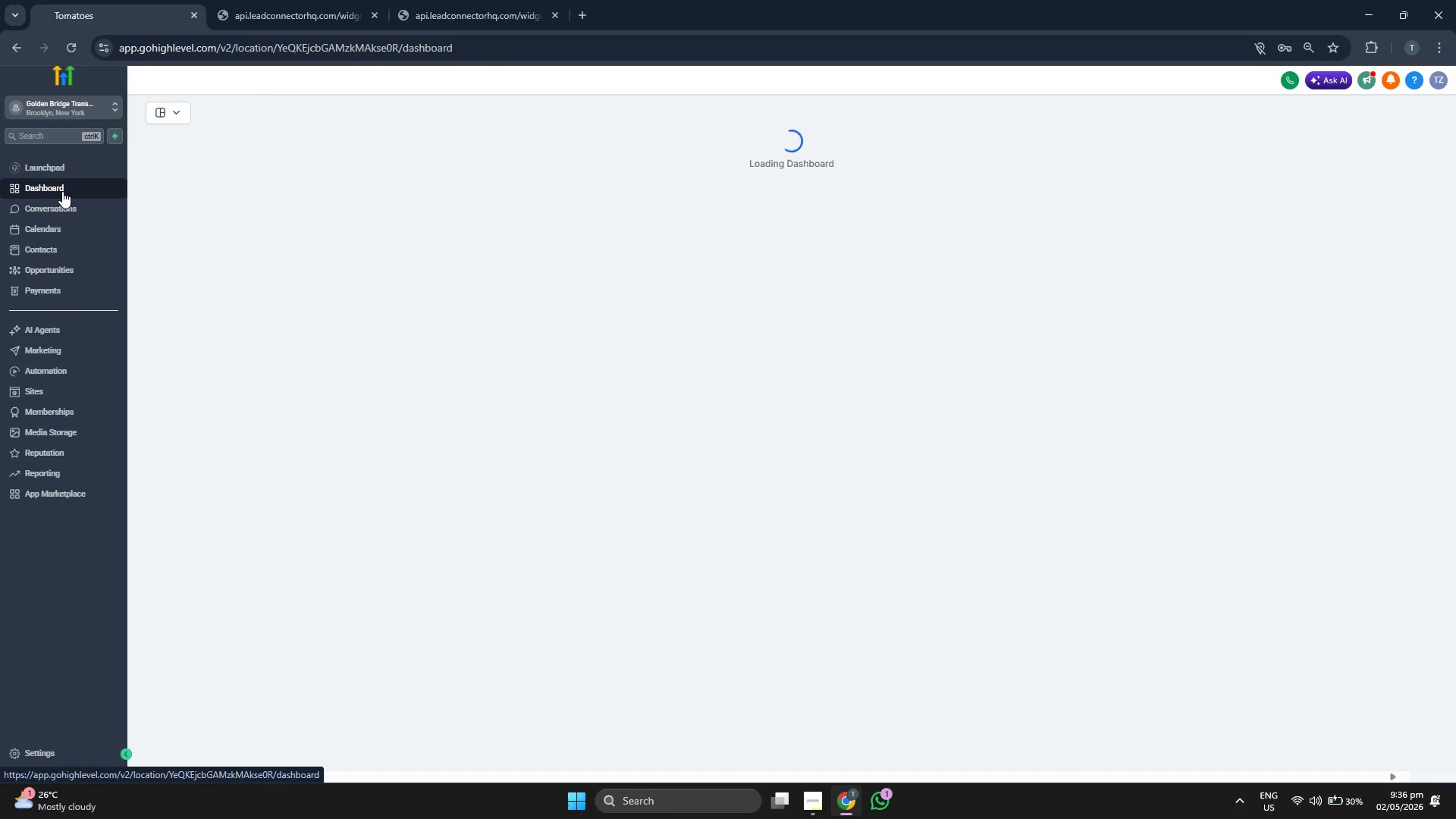 
scroll: coordinate [929, 560], scroll_direction: down, amount: 6.0
 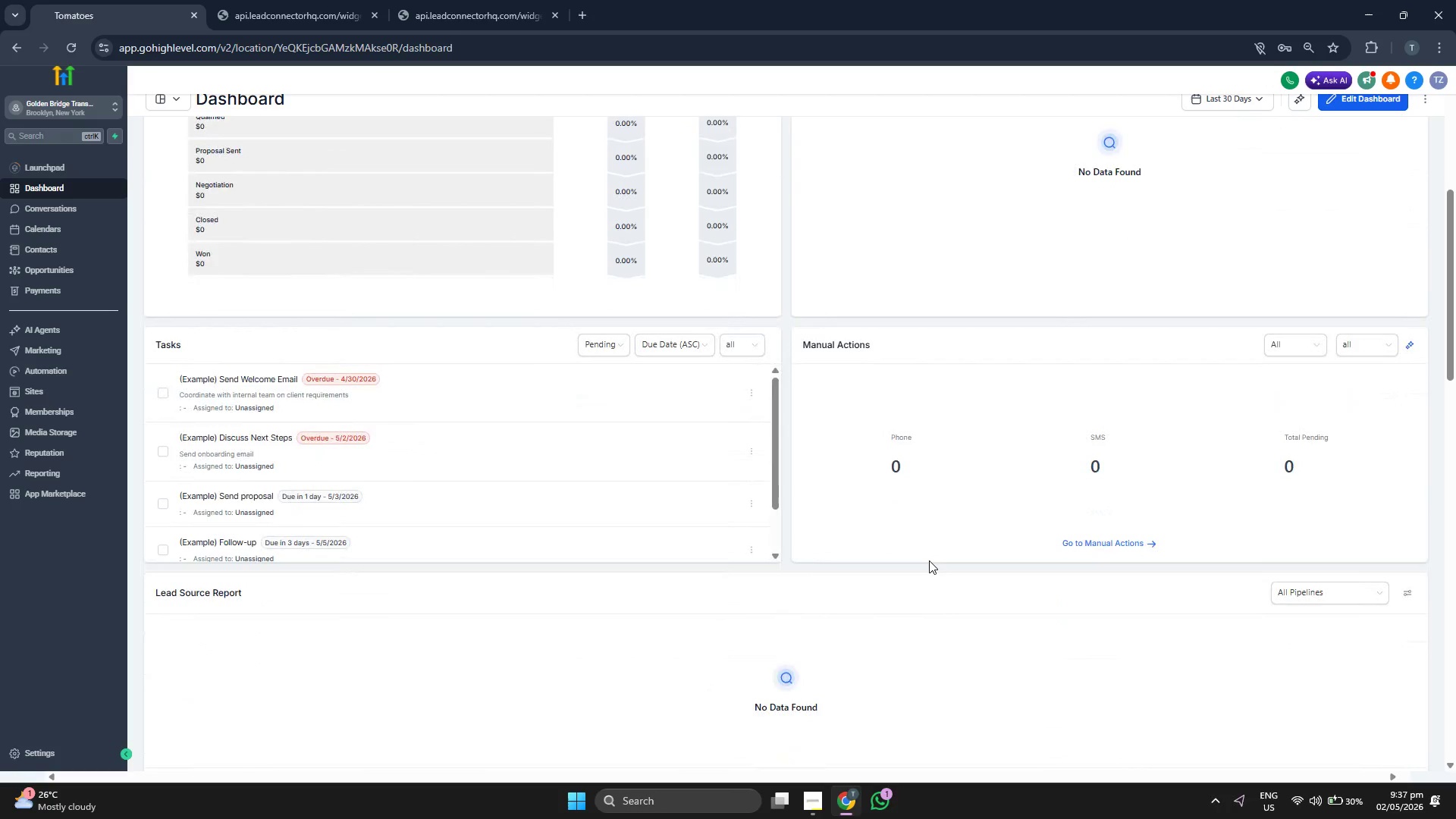 
scroll: coordinate [752, 599], scroll_direction: up, amount: 7.0
 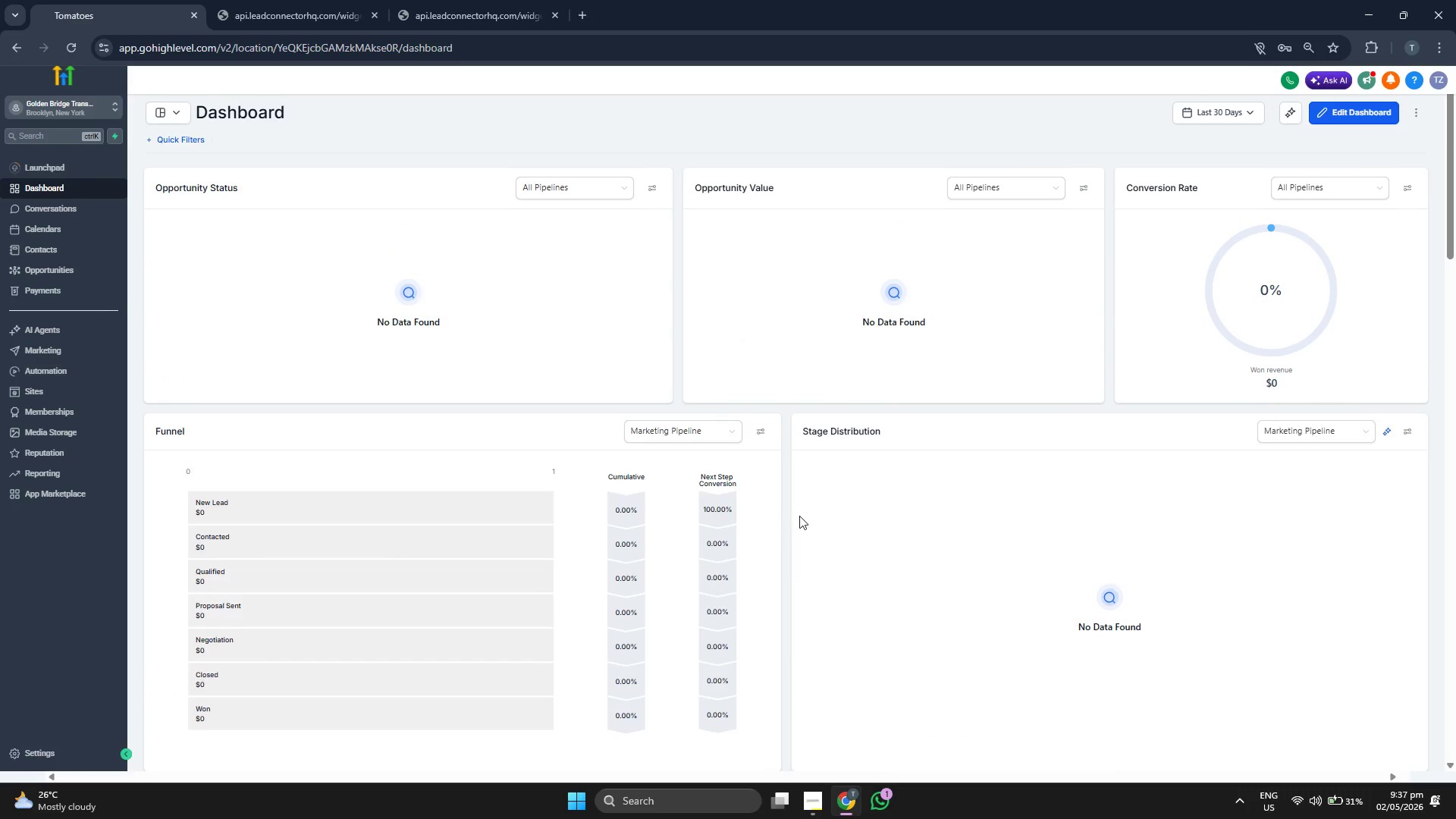 
scroll: coordinate [789, 415], scroll_direction: down, amount: 10.0
 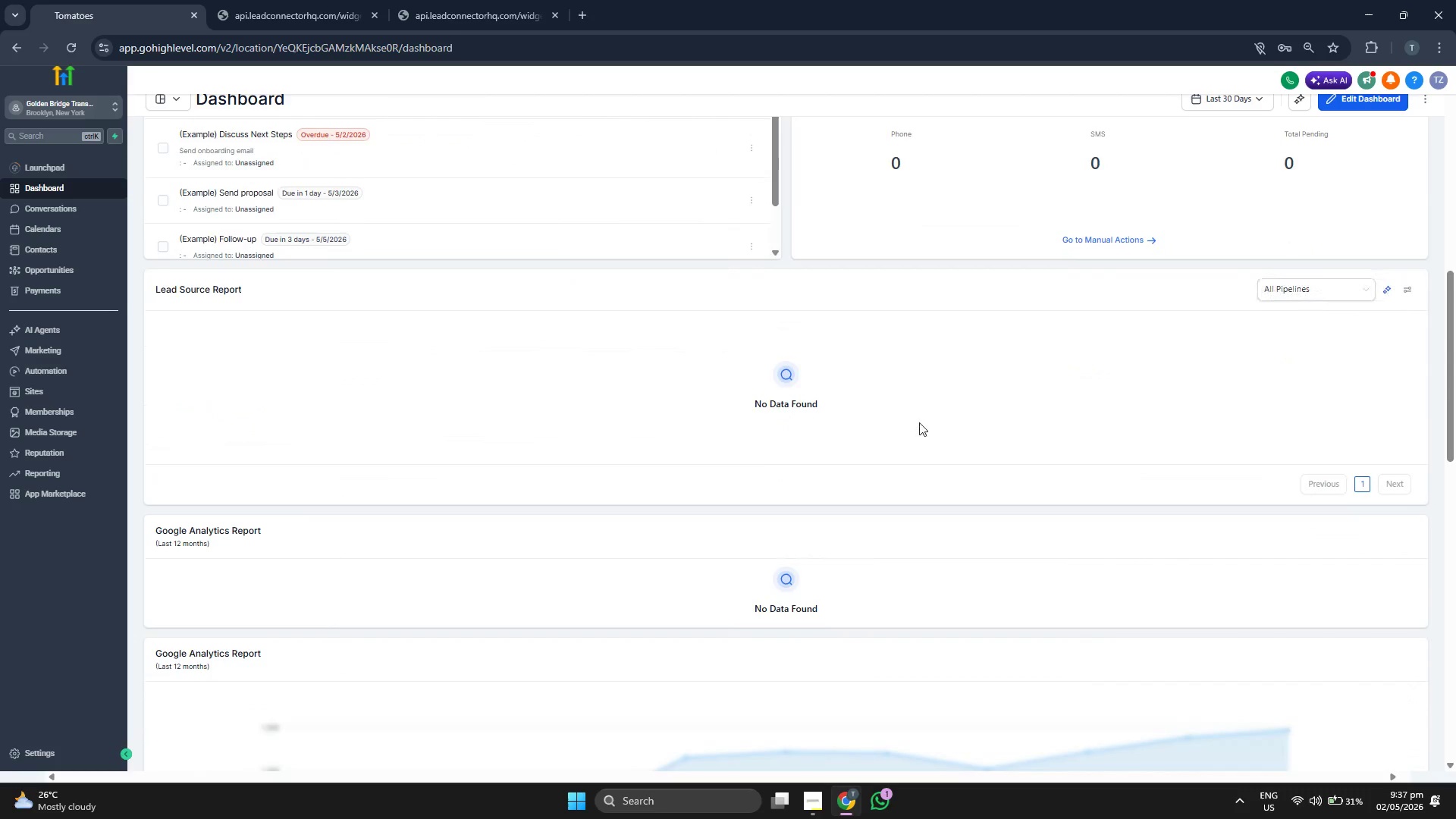 
scroll: coordinate [1021, 522], scroll_direction: down, amount: 9.0
 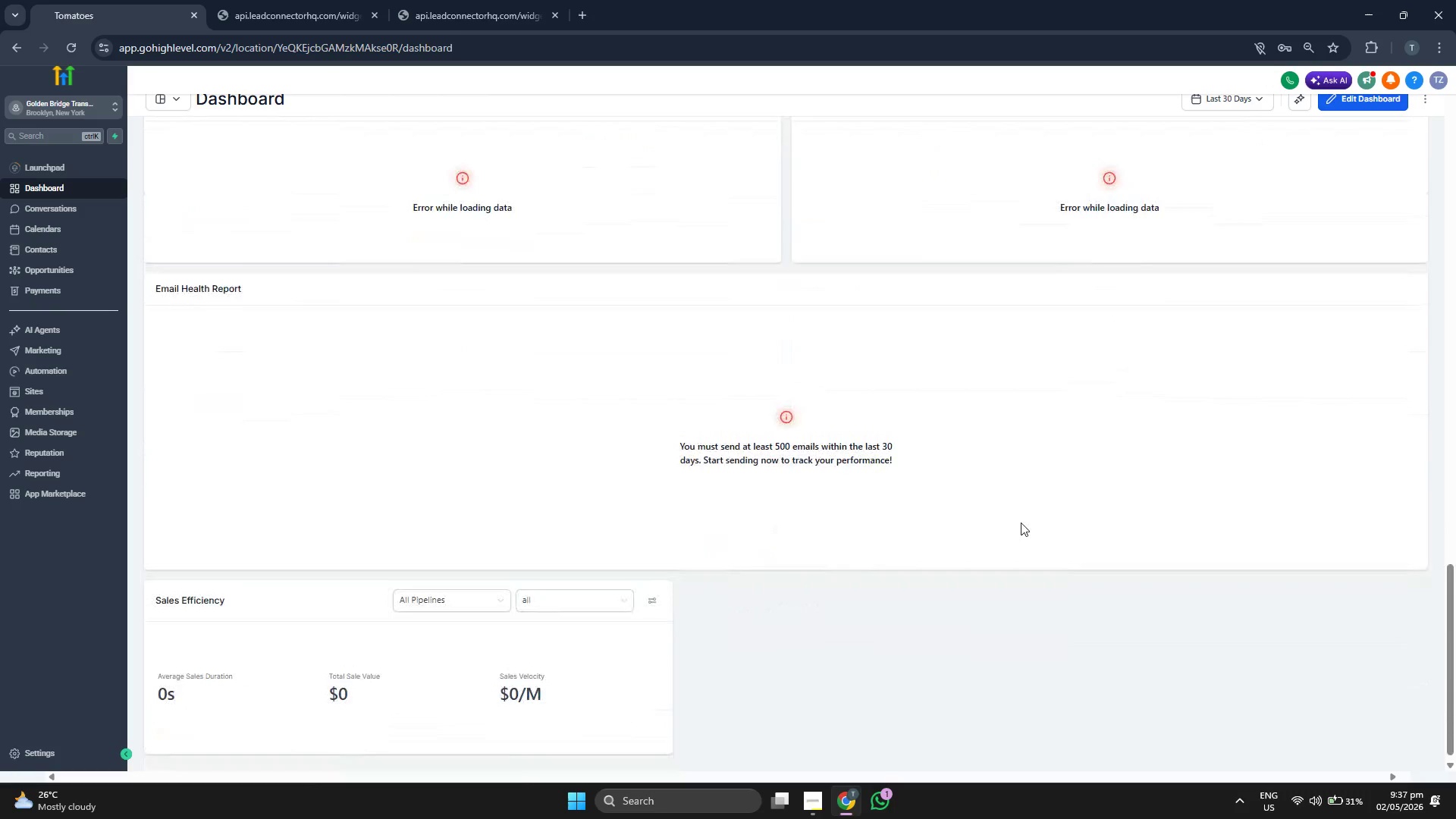 
scroll: coordinate [990, 513], scroll_direction: up, amount: 19.0
 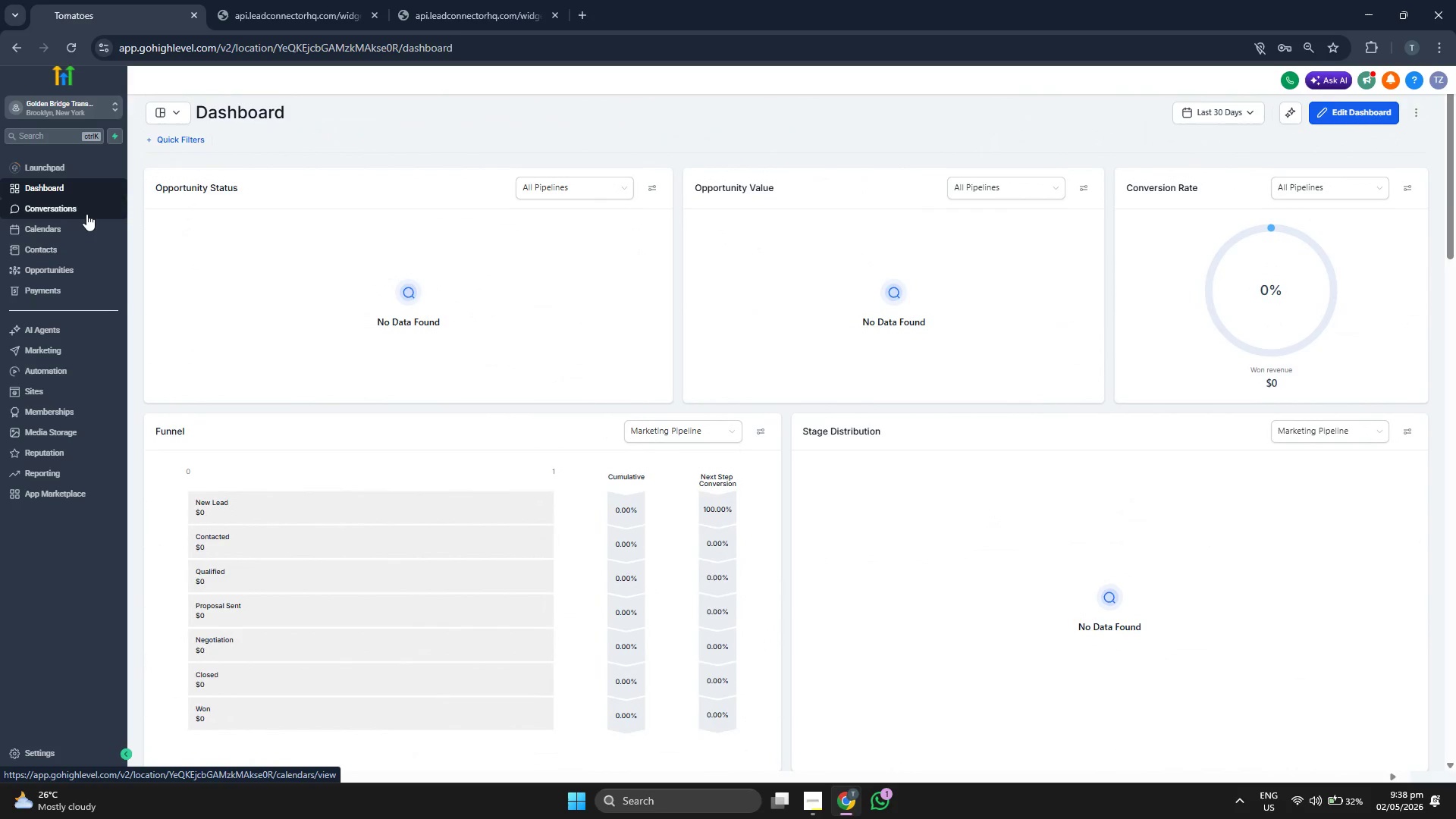 
wait(5.19)
 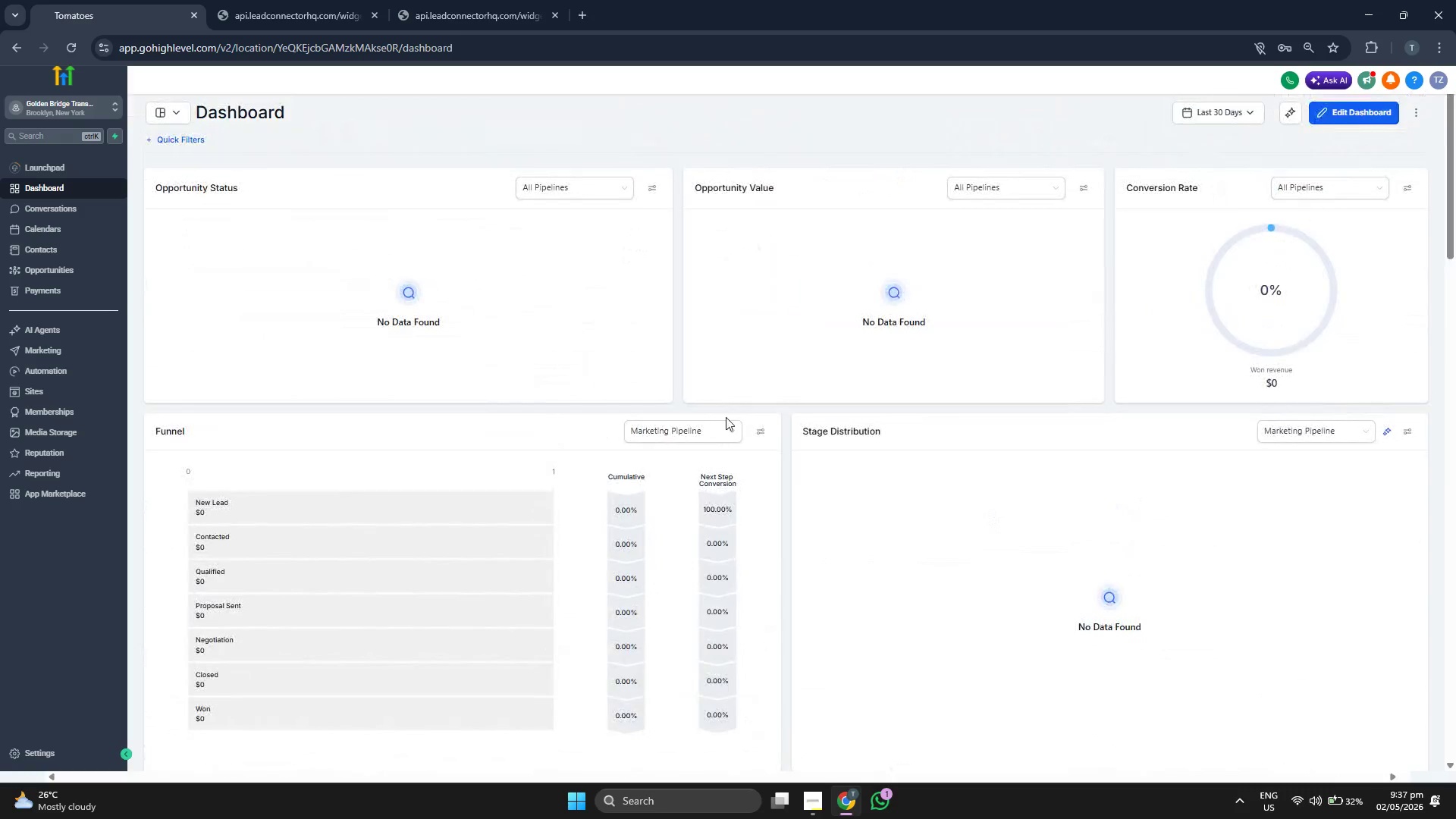 
left_click([66, 265])
 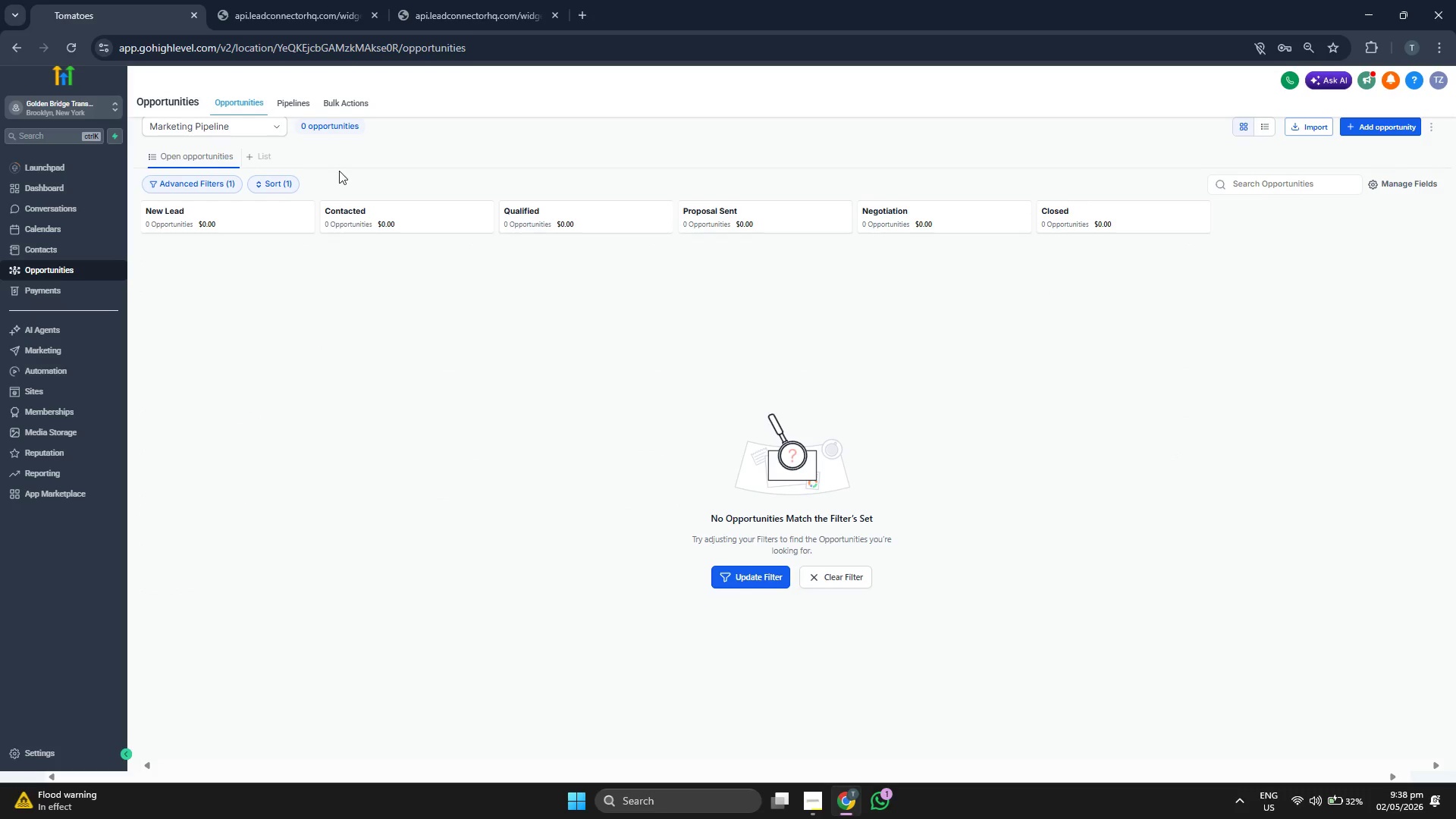 
wait(14.61)
 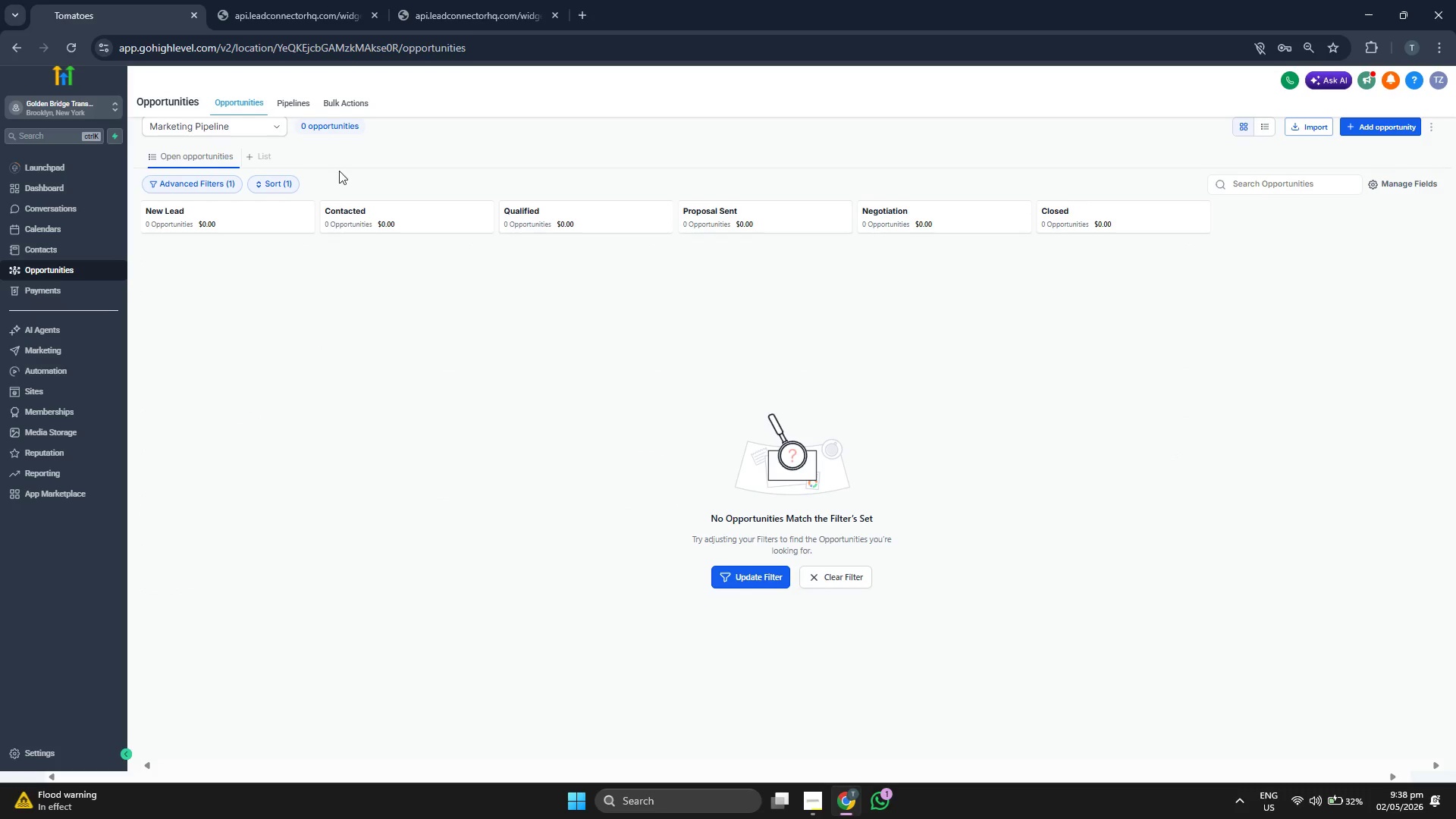 
left_click([290, 96])
 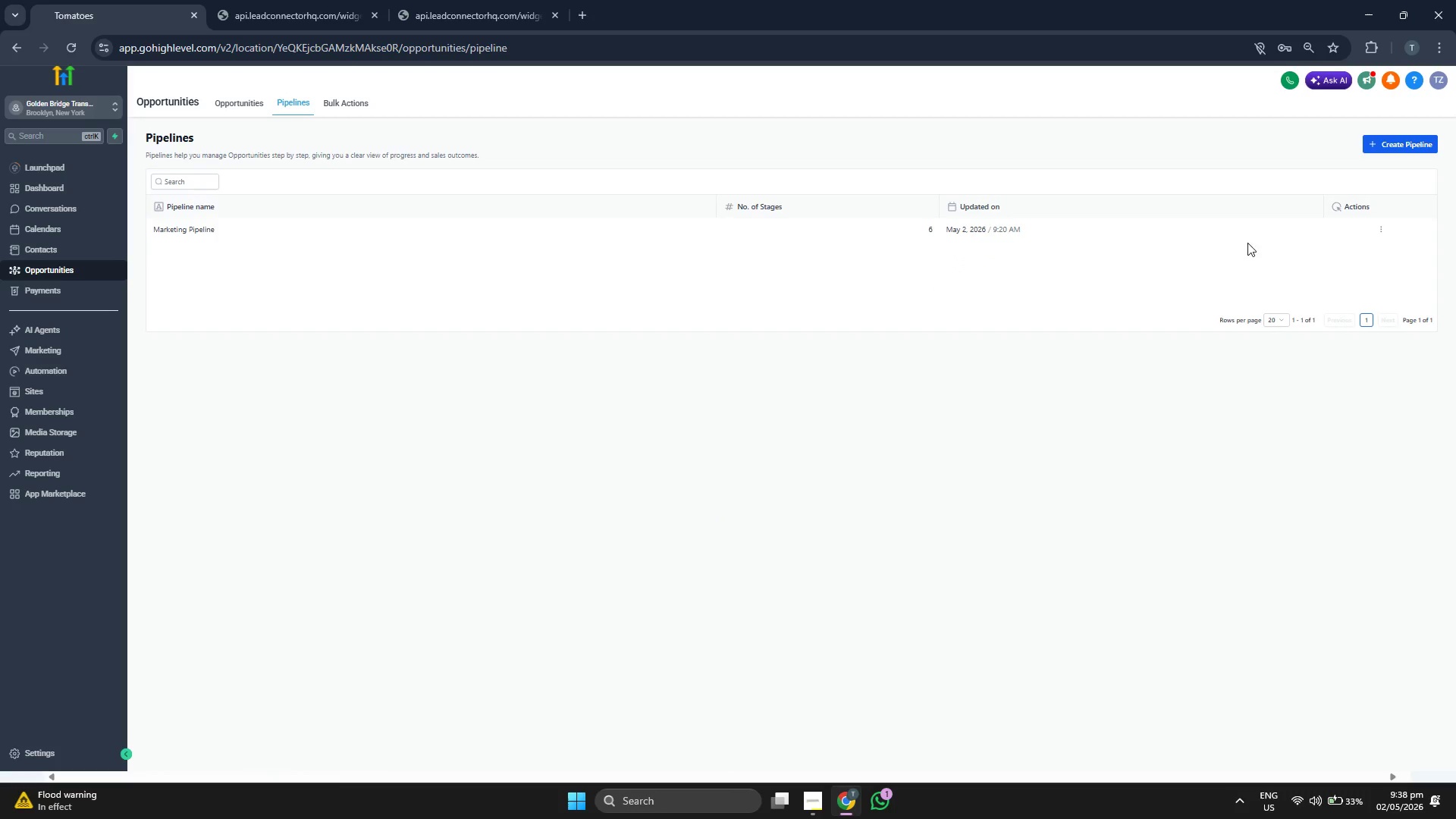 
wait(7.64)
 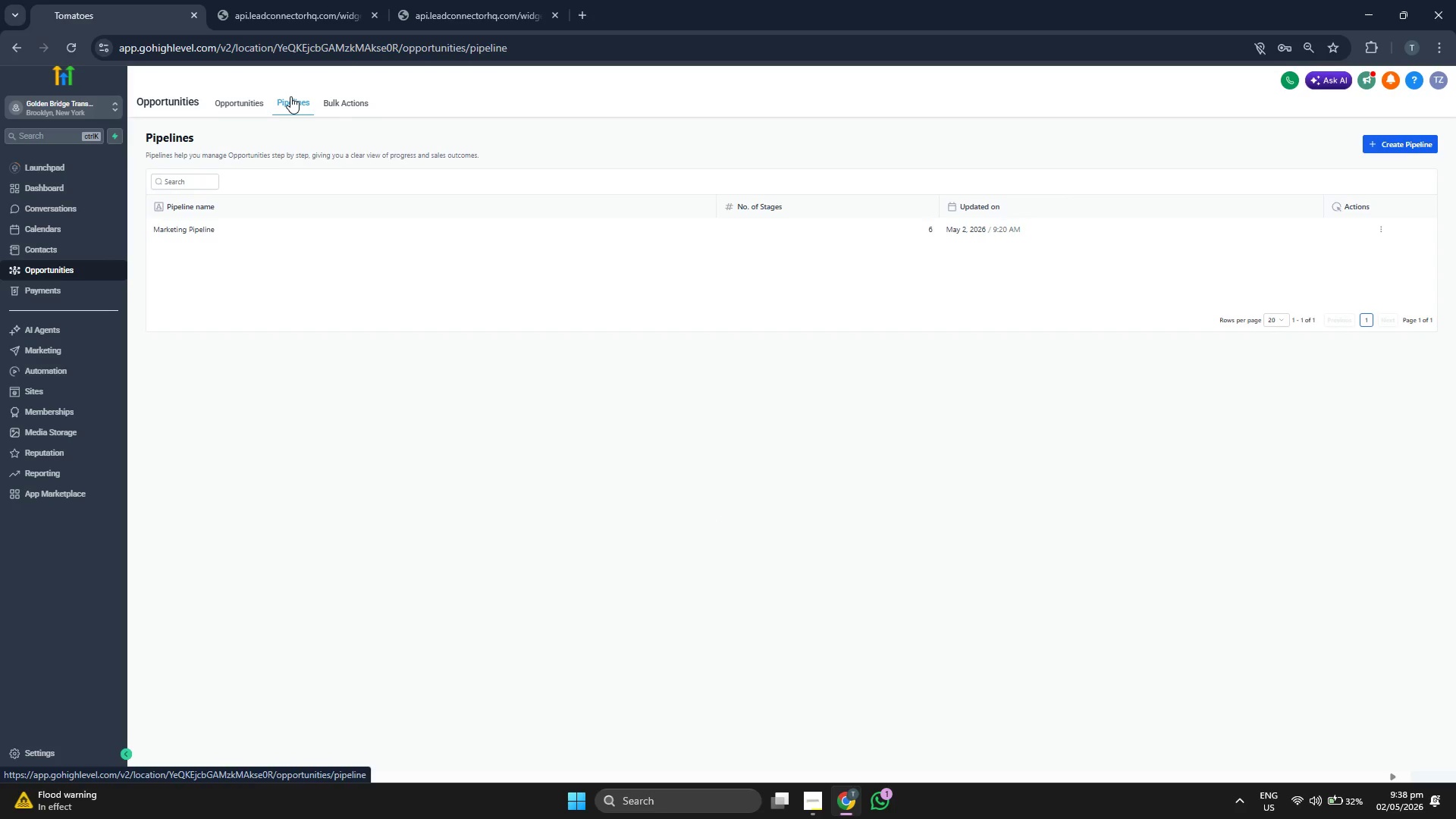 
left_click([1377, 230])
 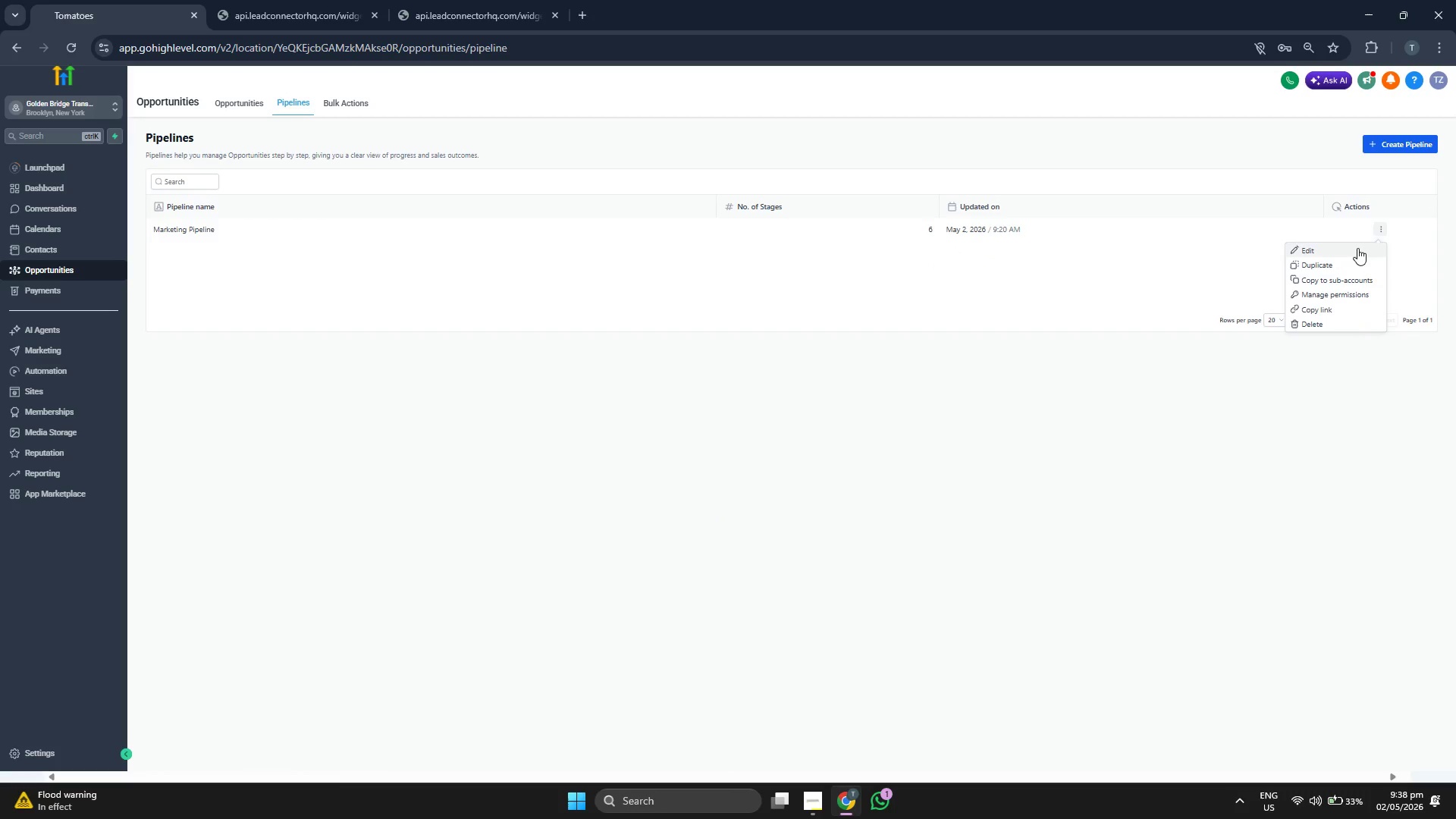 
left_click([1357, 248])
 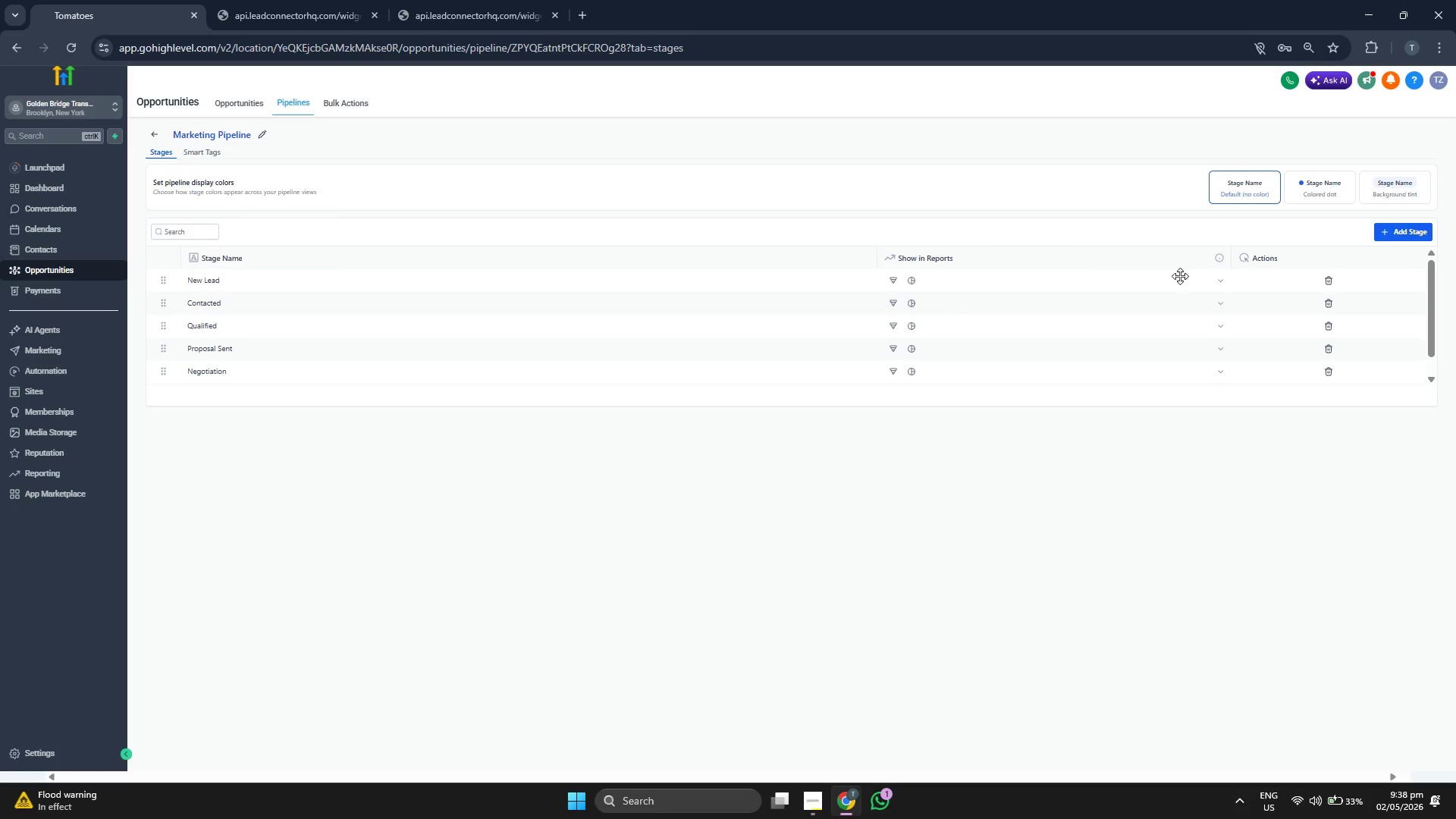 
left_click([1326, 277])
 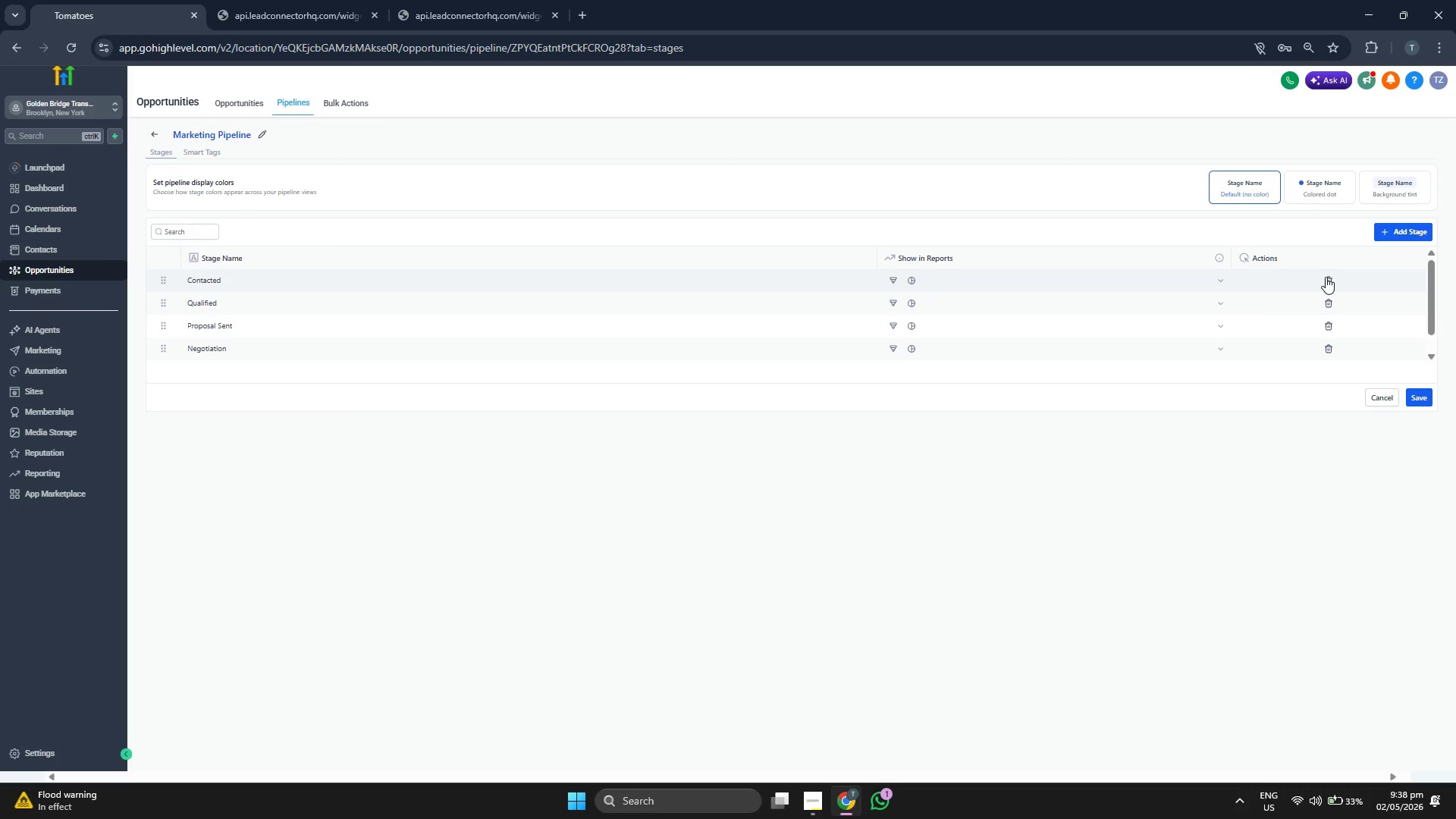 
left_click([1326, 277])
 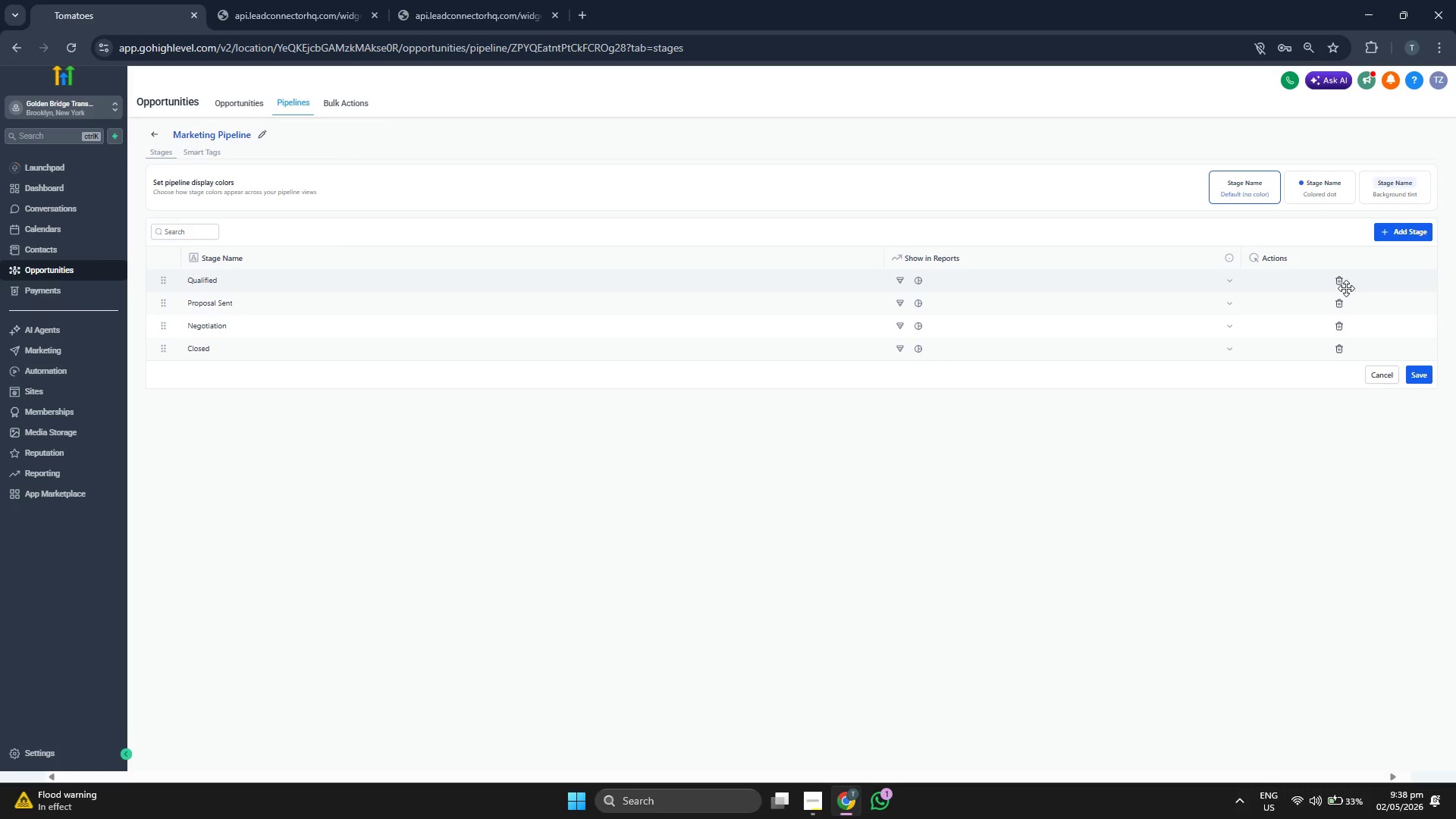 
left_click([1343, 284])
 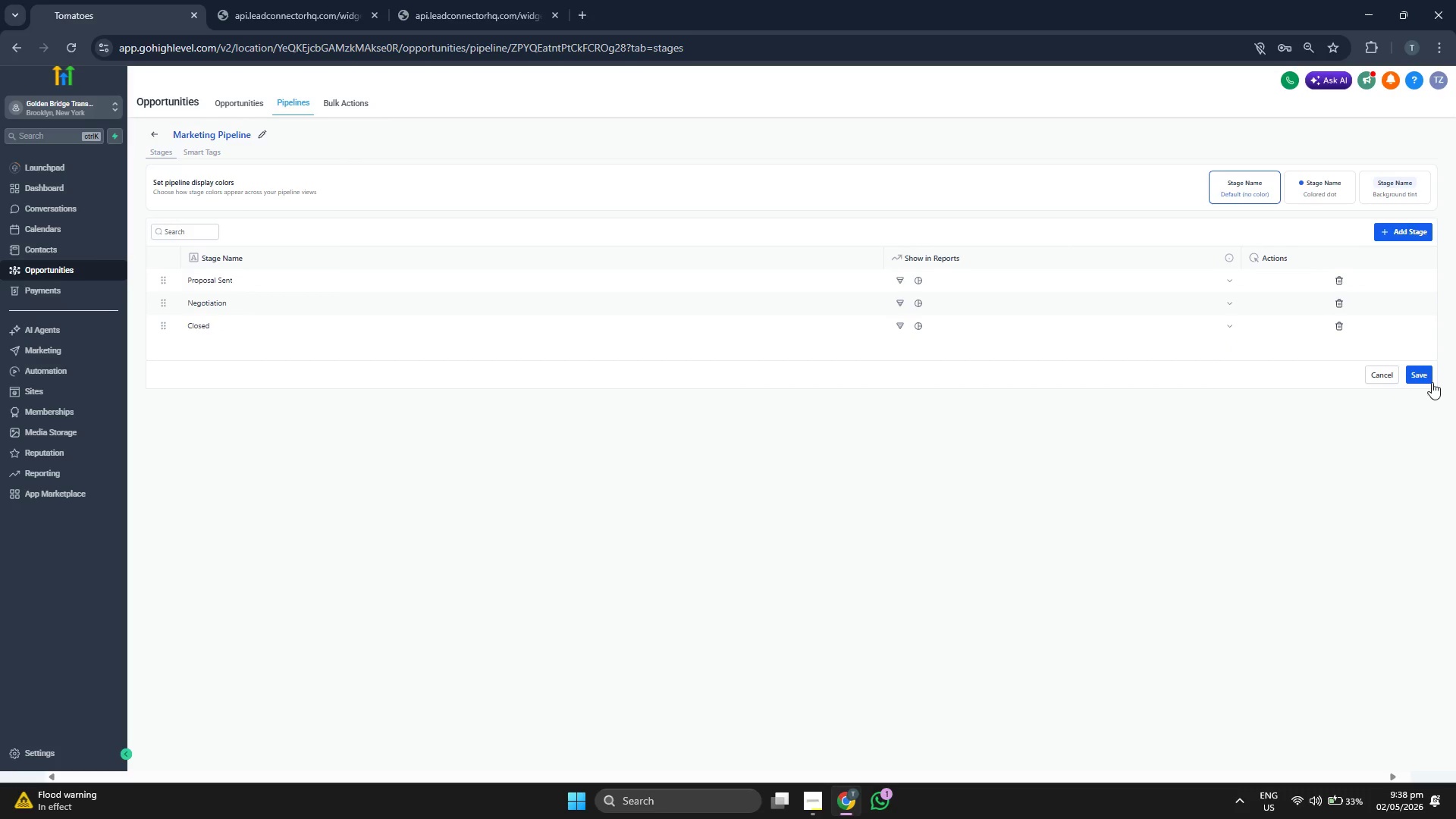 
left_click([1415, 372])
 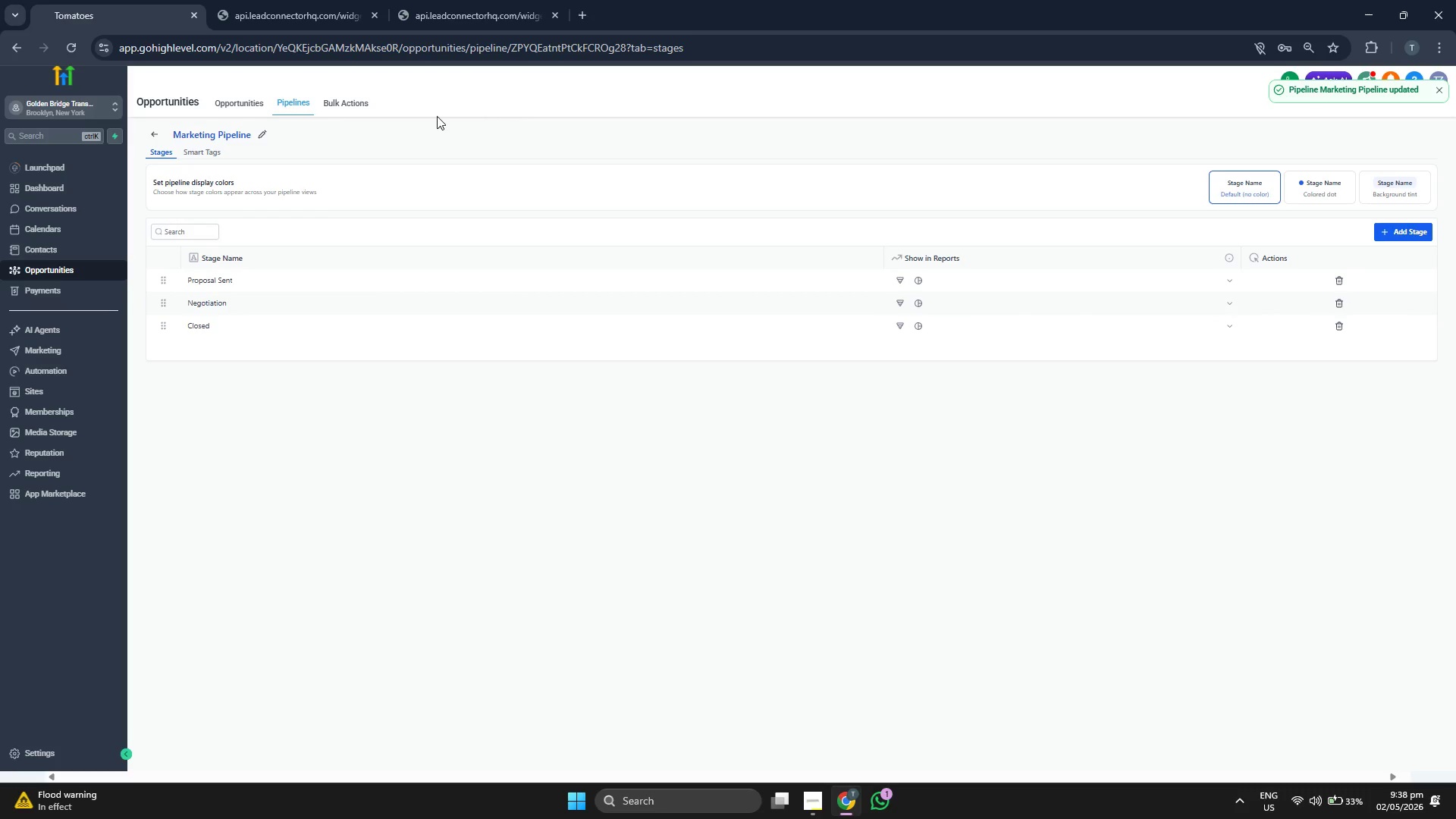 
left_click([247, 98])
 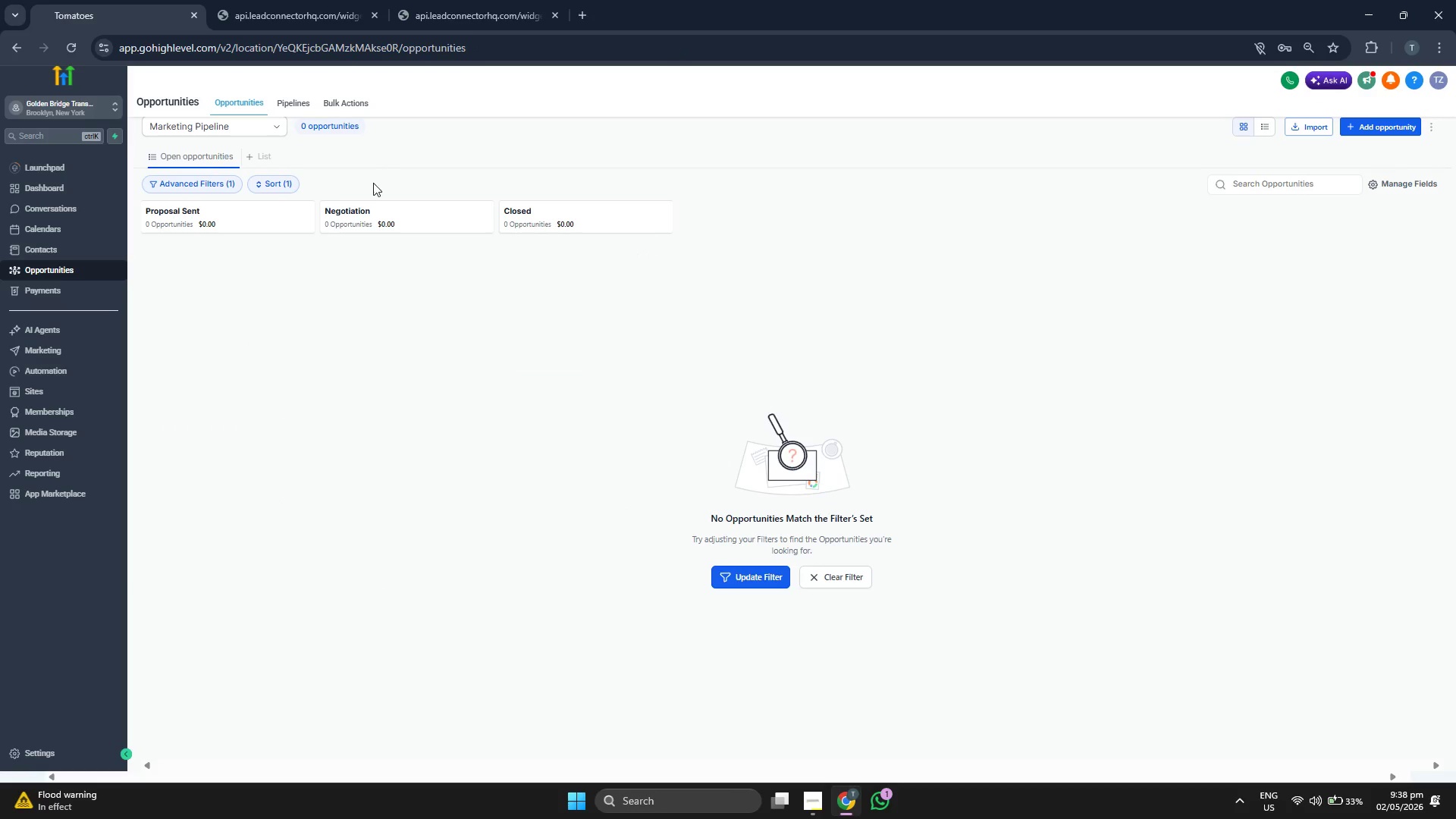 
wait(7.19)
 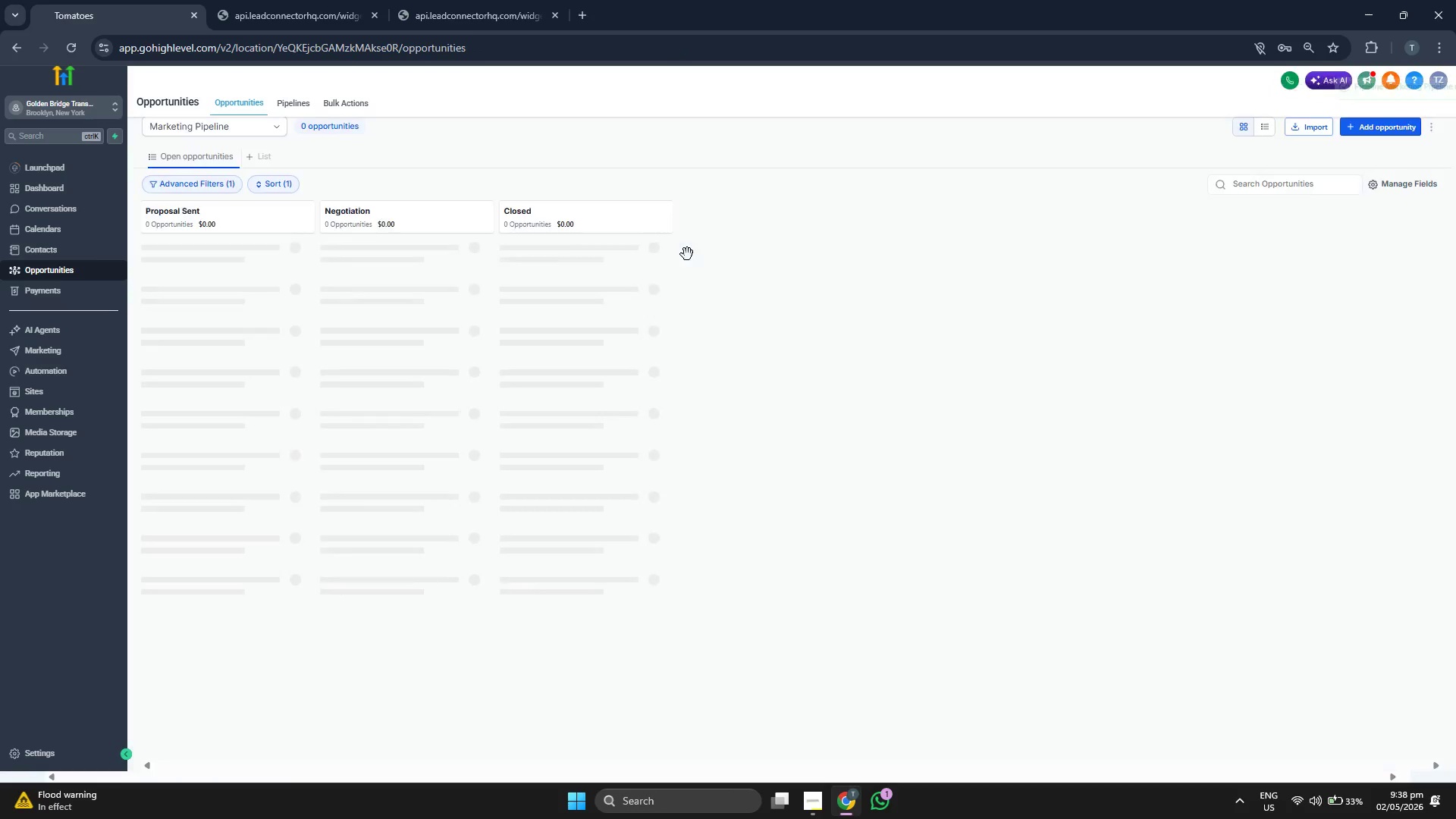 
left_click([72, 190])
 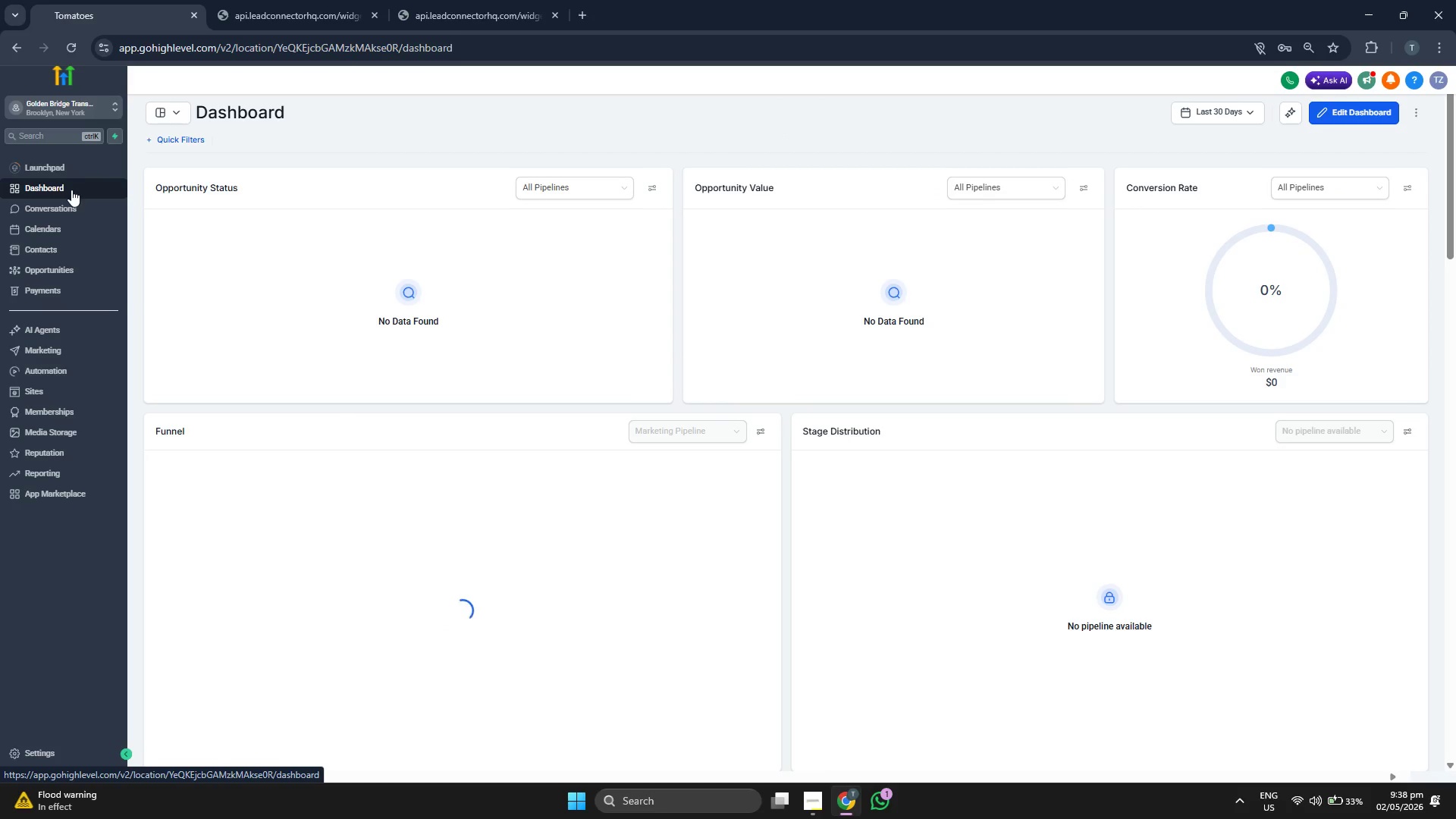 
scroll: coordinate [396, 406], scroll_direction: down, amount: 1.0
 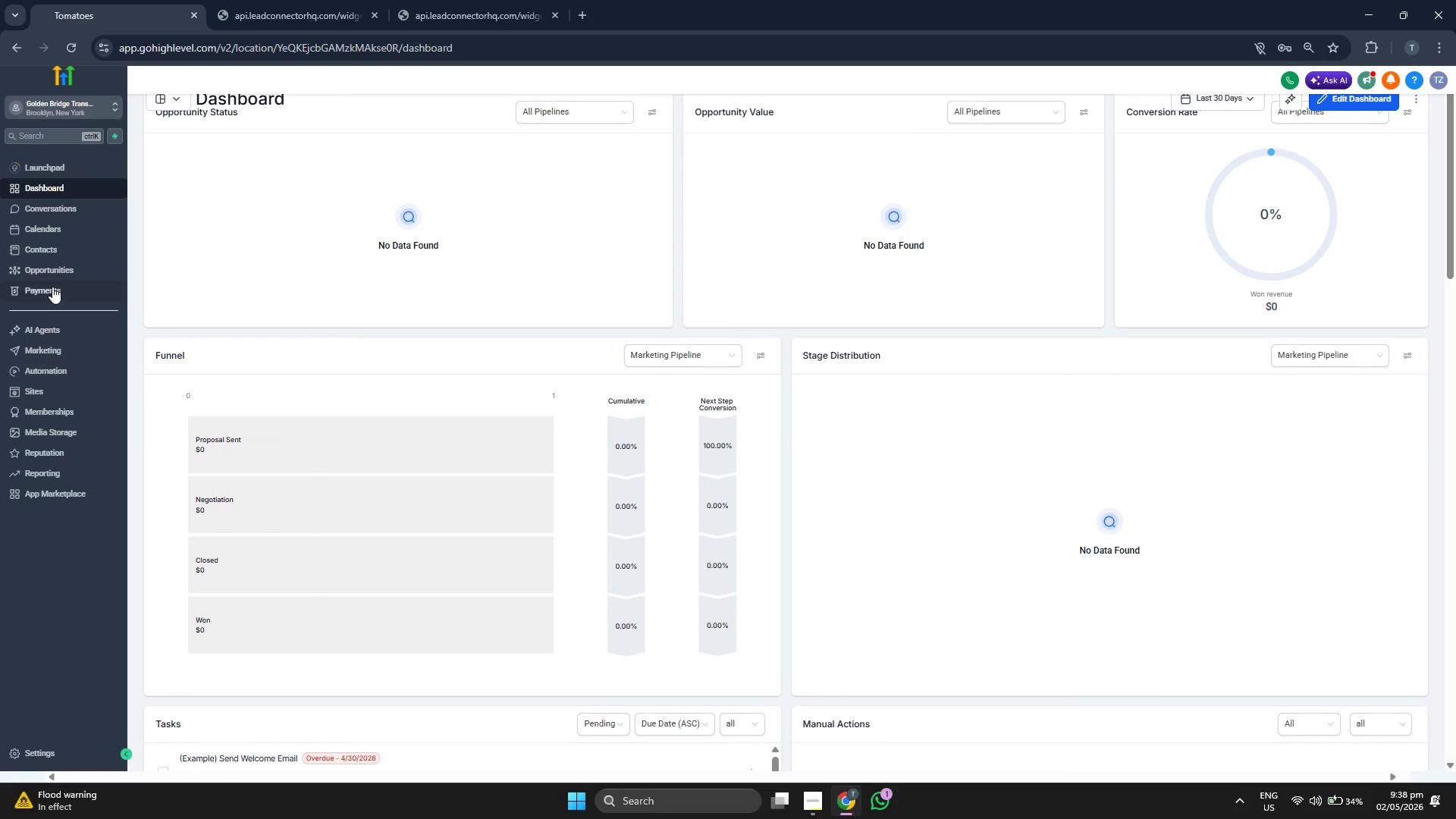 
left_click([68, 273])
 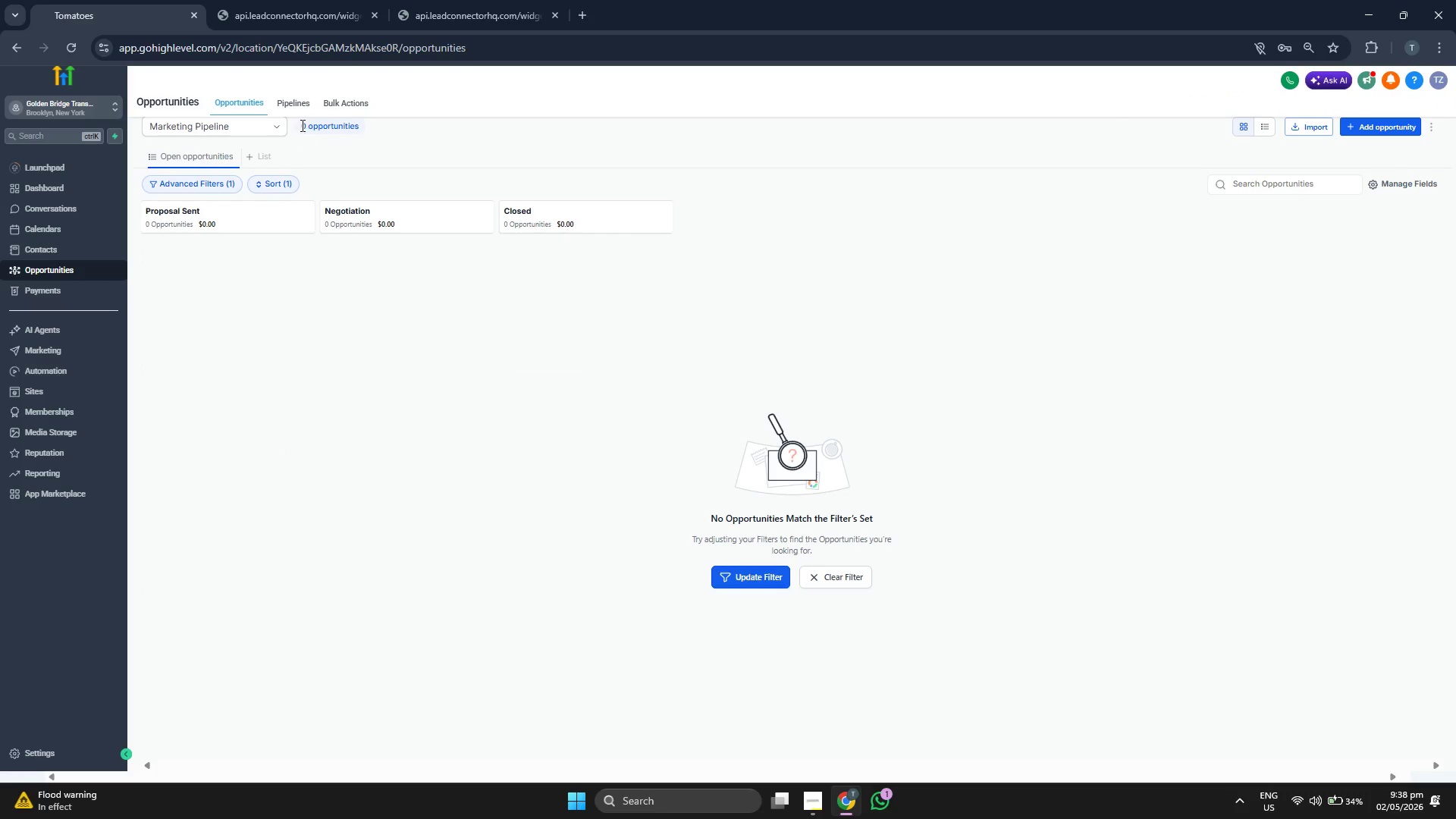 
left_click([300, 103])
 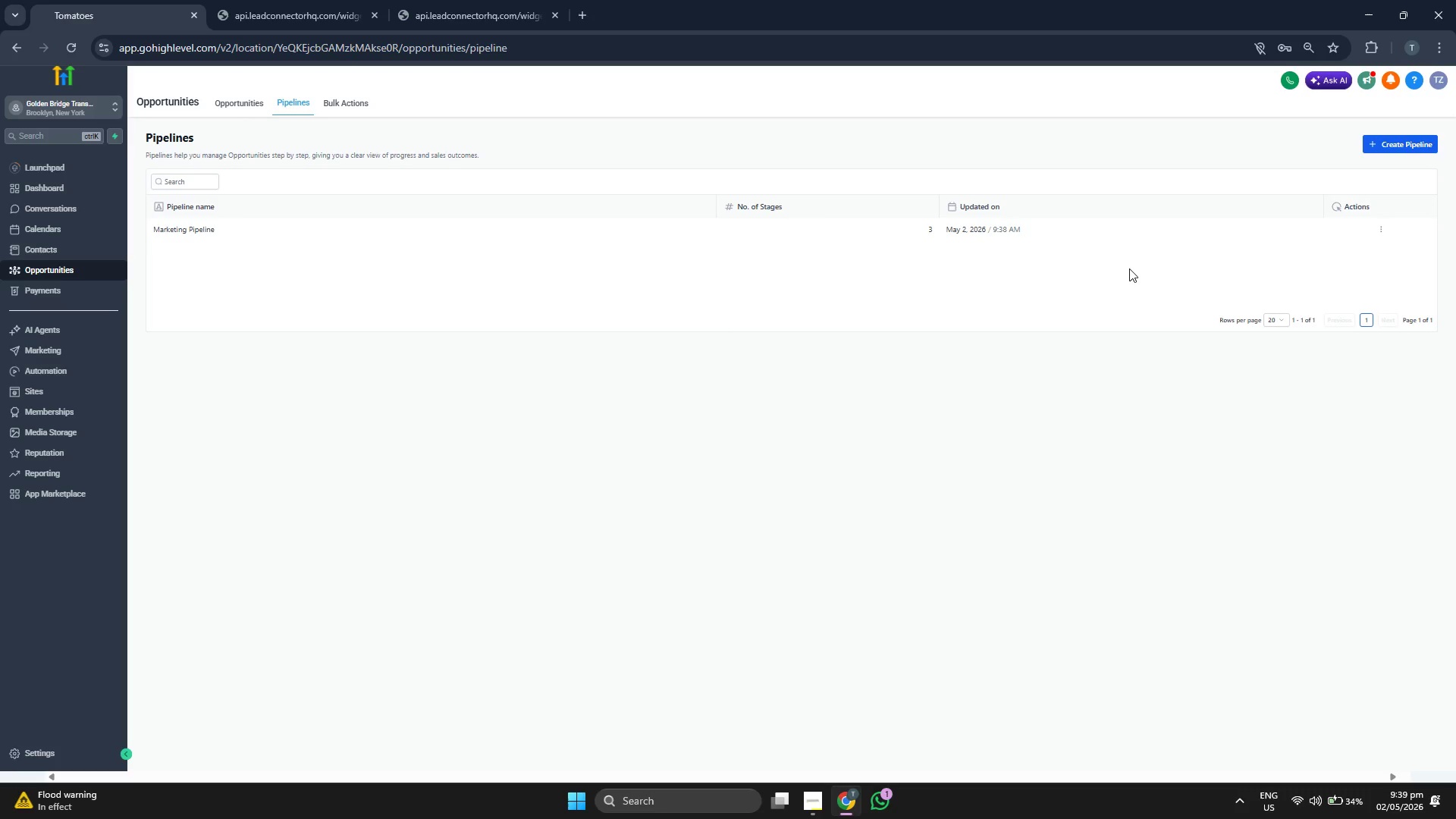 
wait(5.75)
 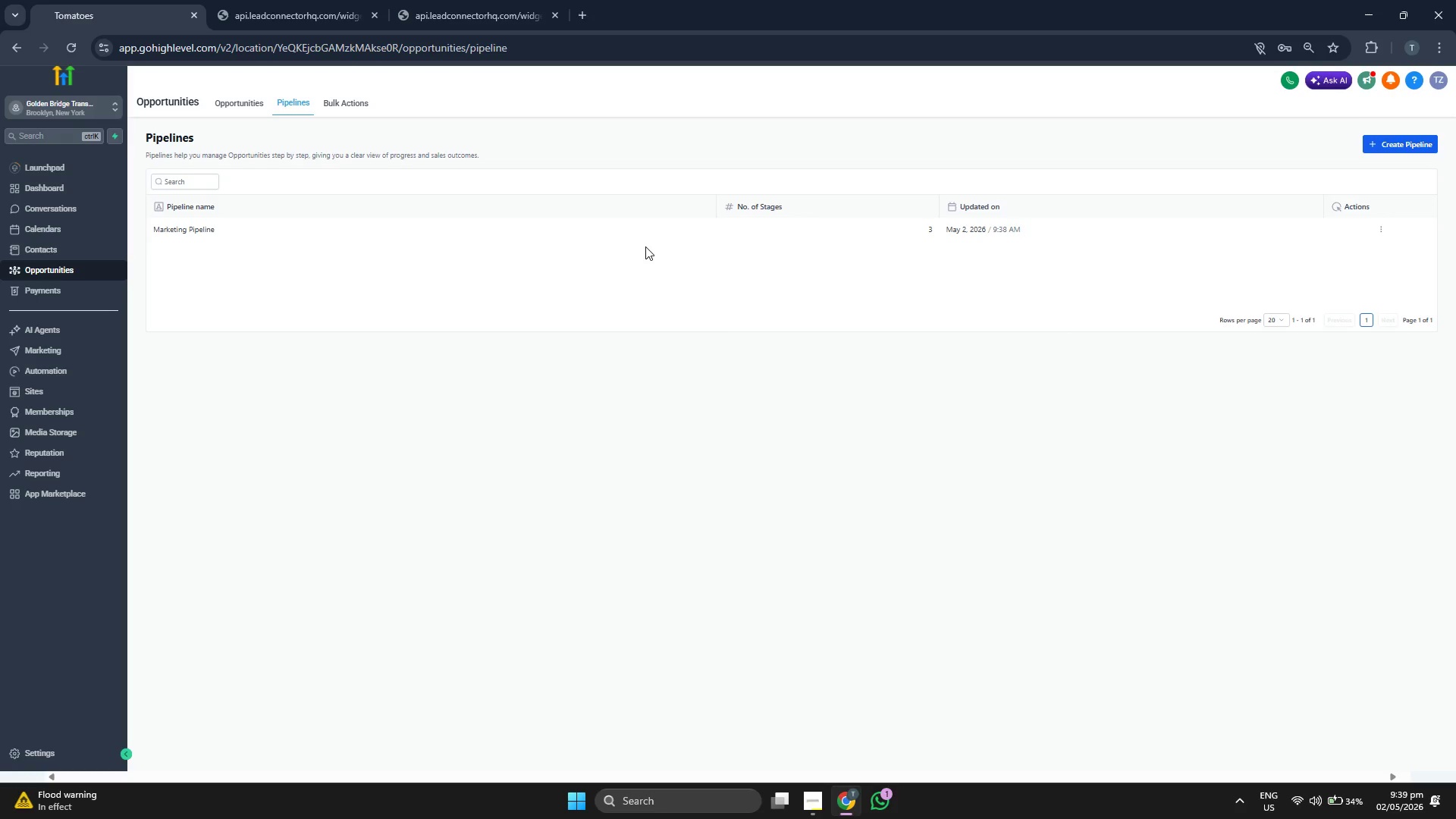 
left_click([1379, 233])
 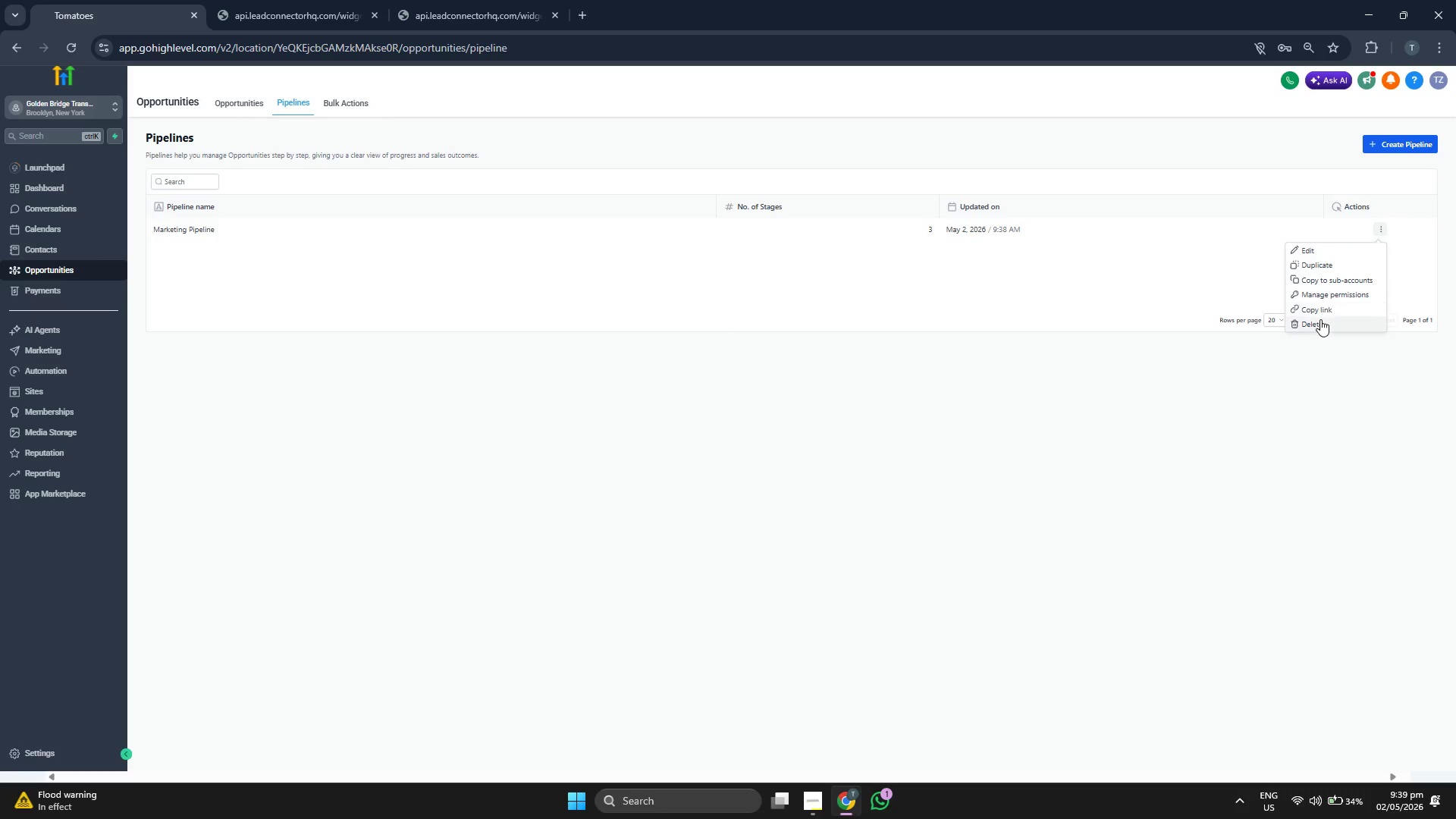 
left_click([1320, 323])
 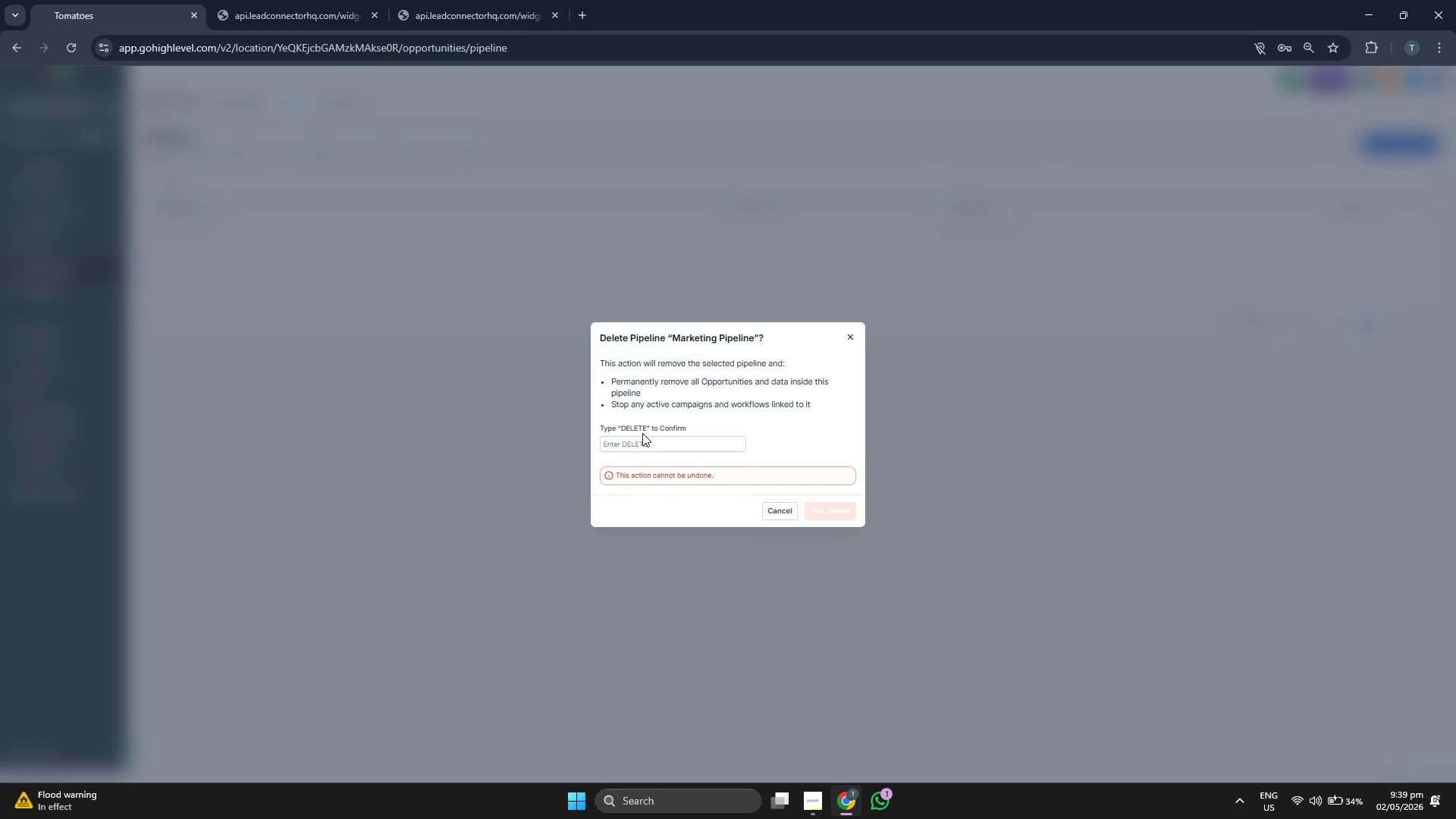 
left_click([629, 444])
 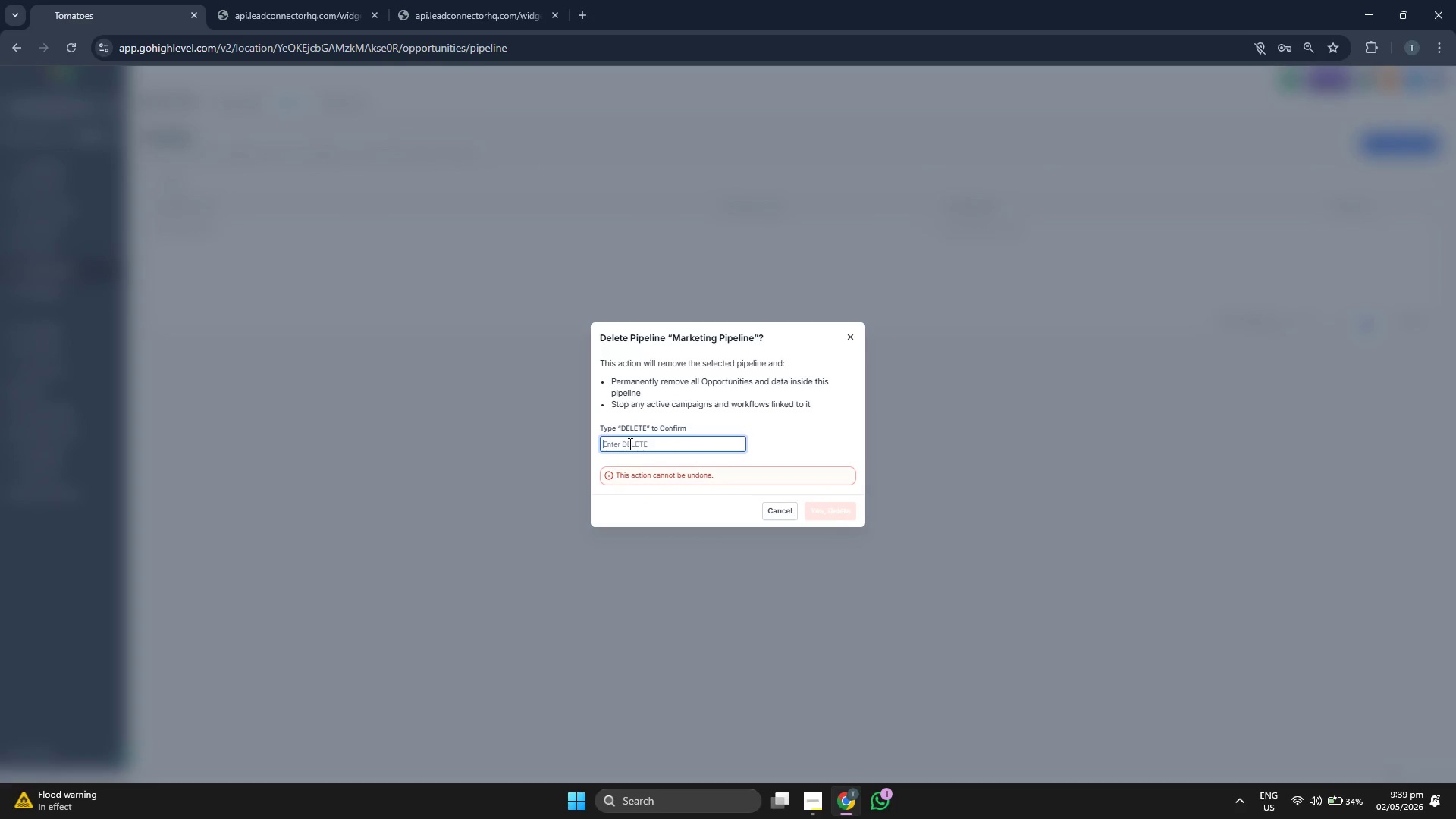 
key(D)
 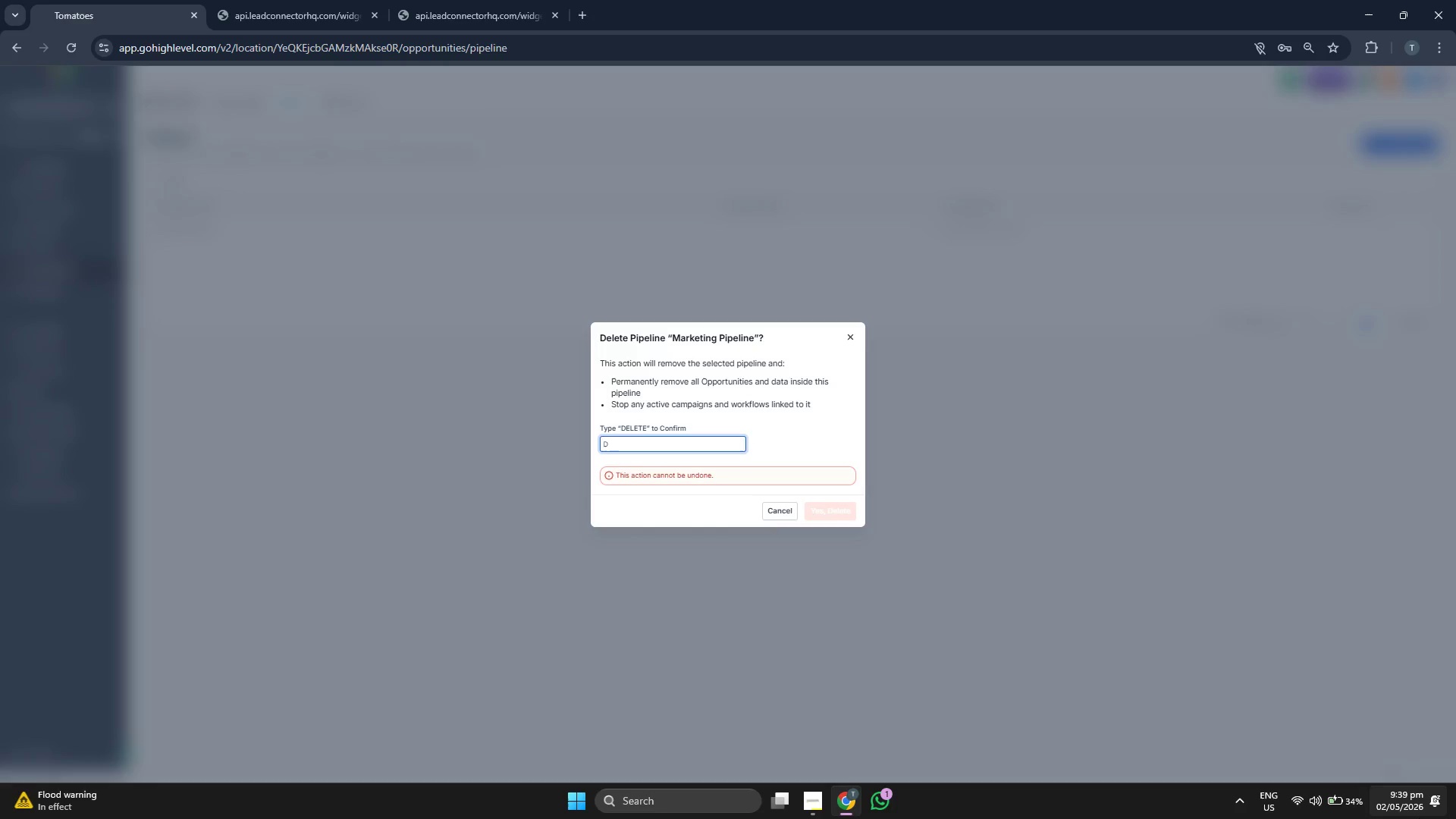 
type(ELE)
 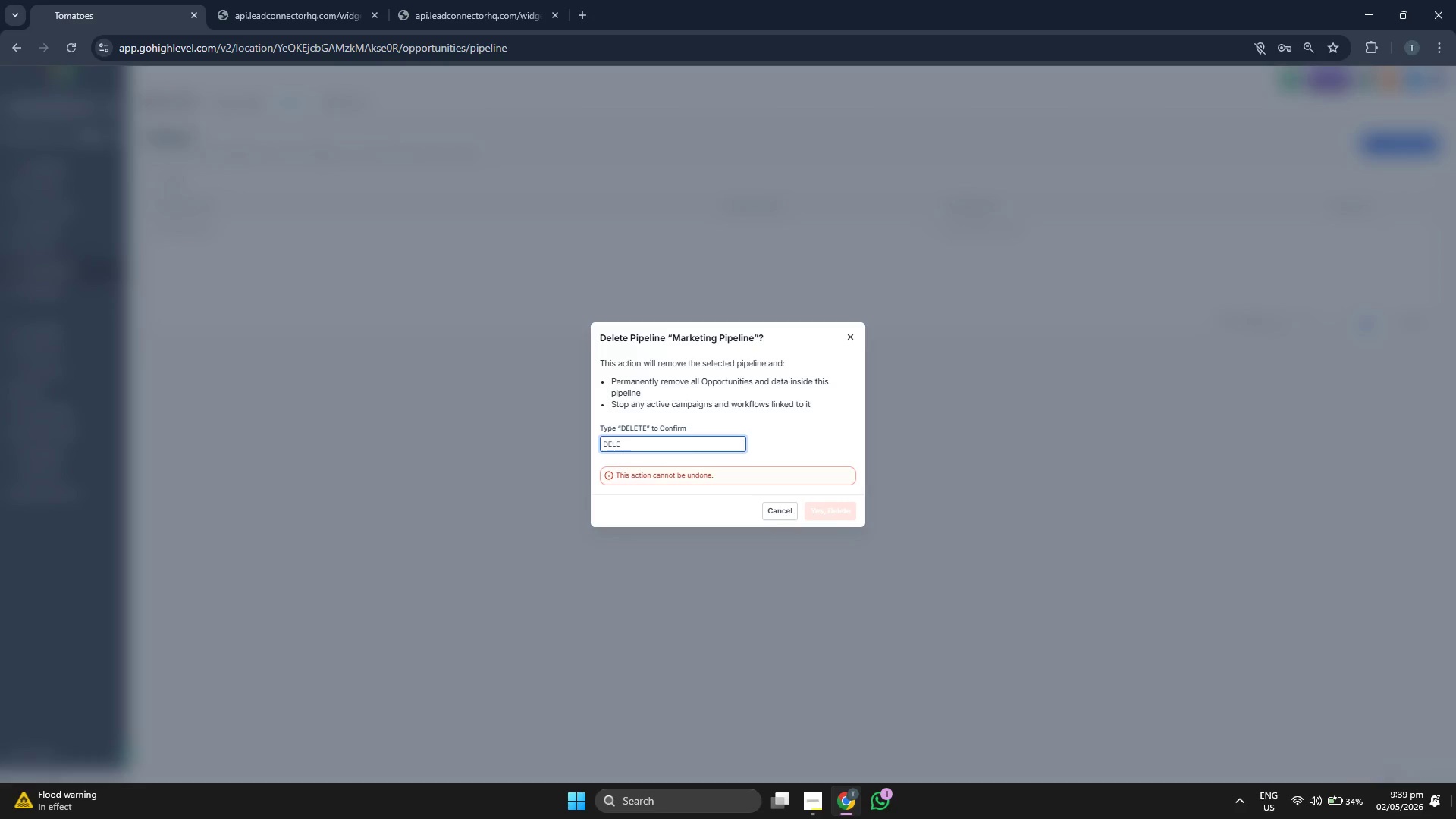 
type(TE)
 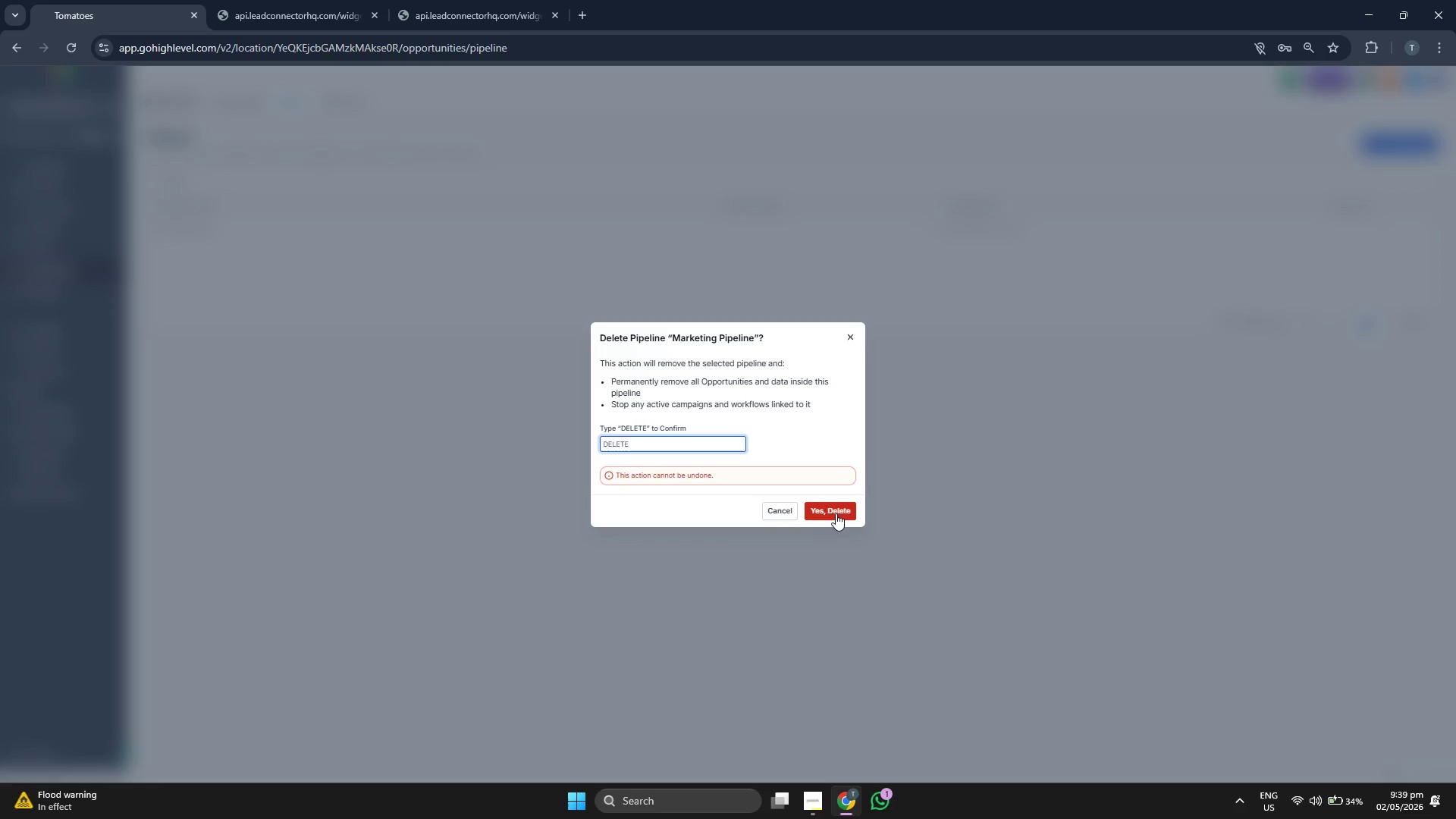 
left_click([836, 510])
 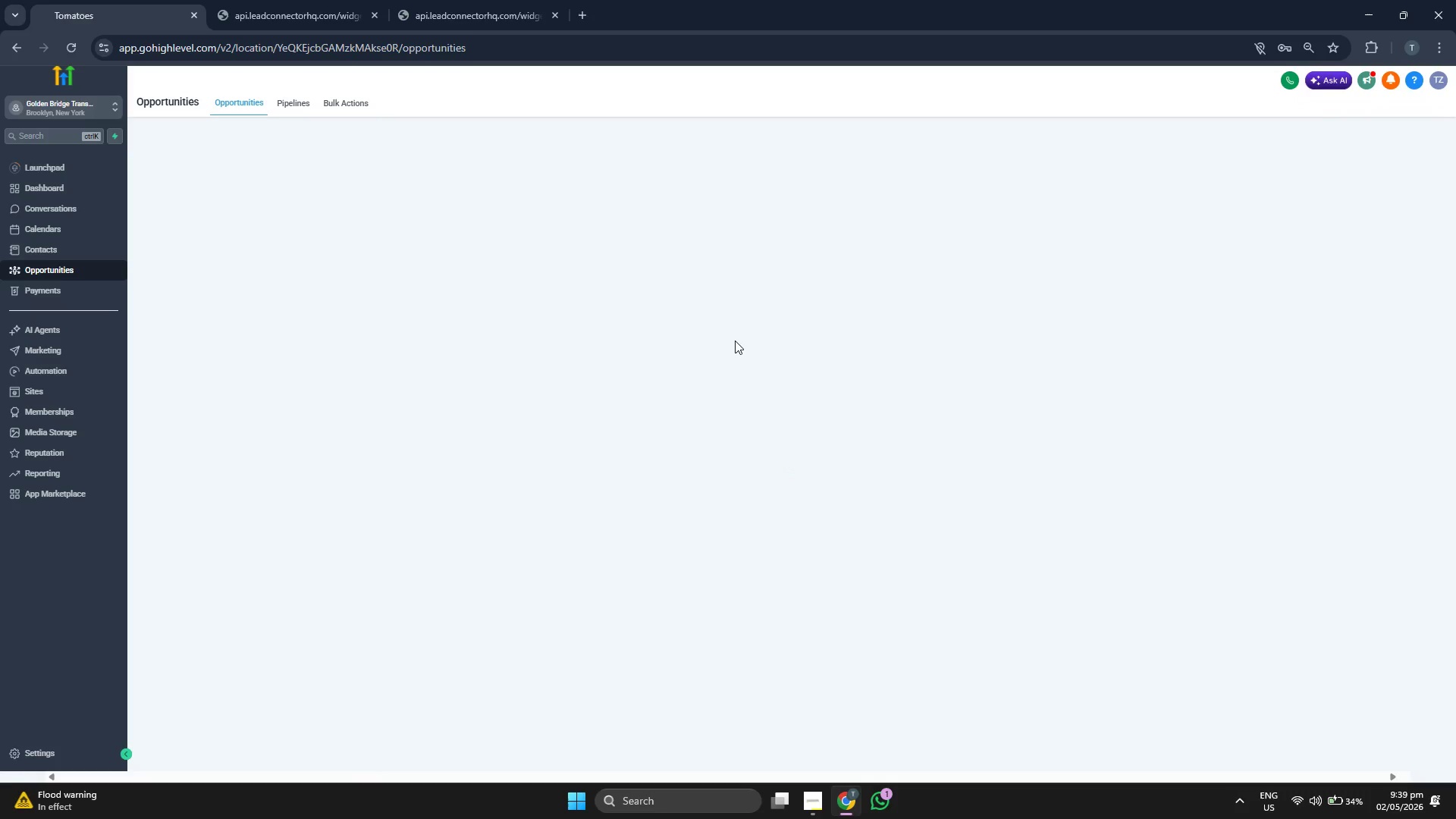 
wait(11.15)
 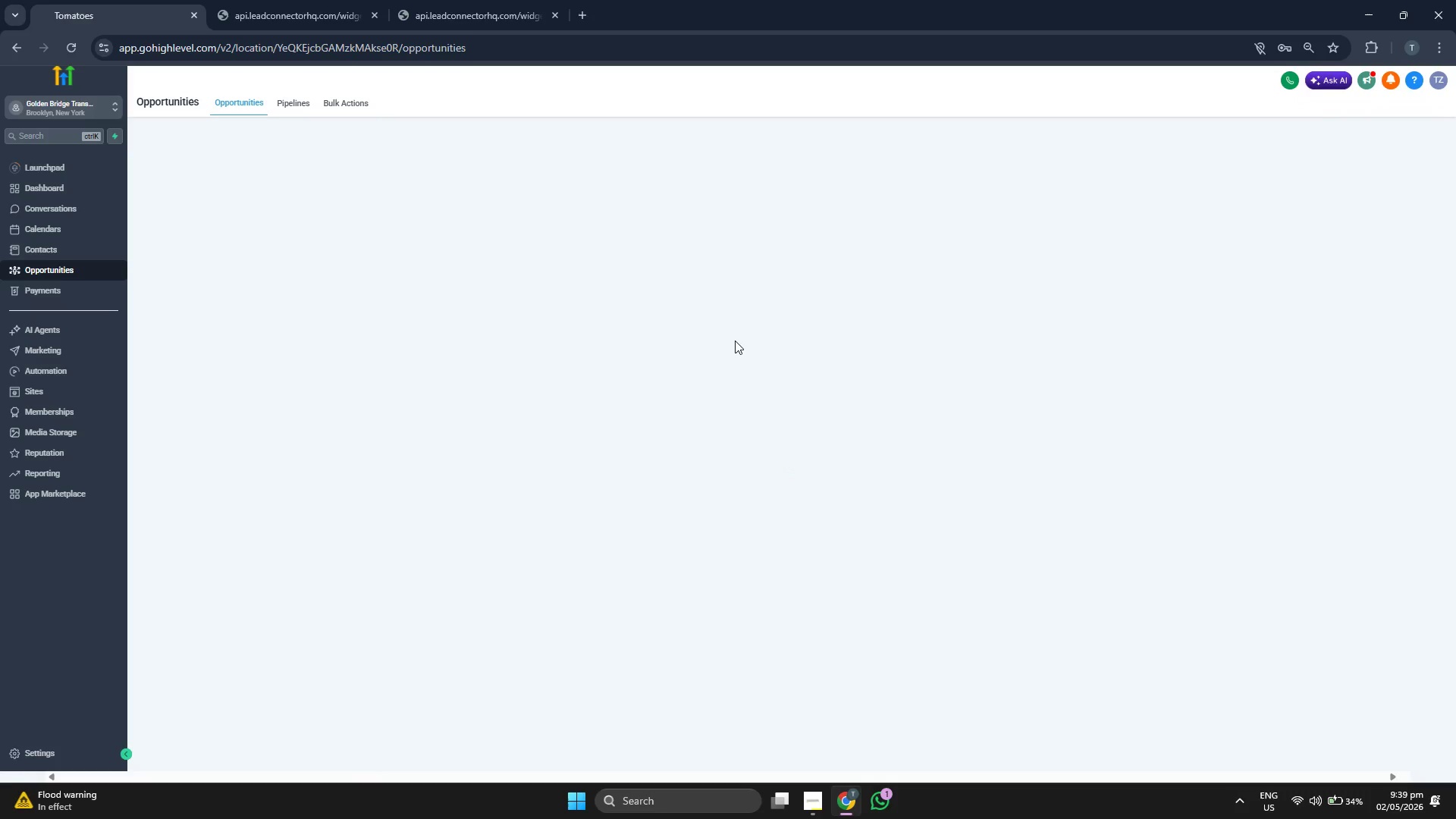 
mouse_move([279, 117])
 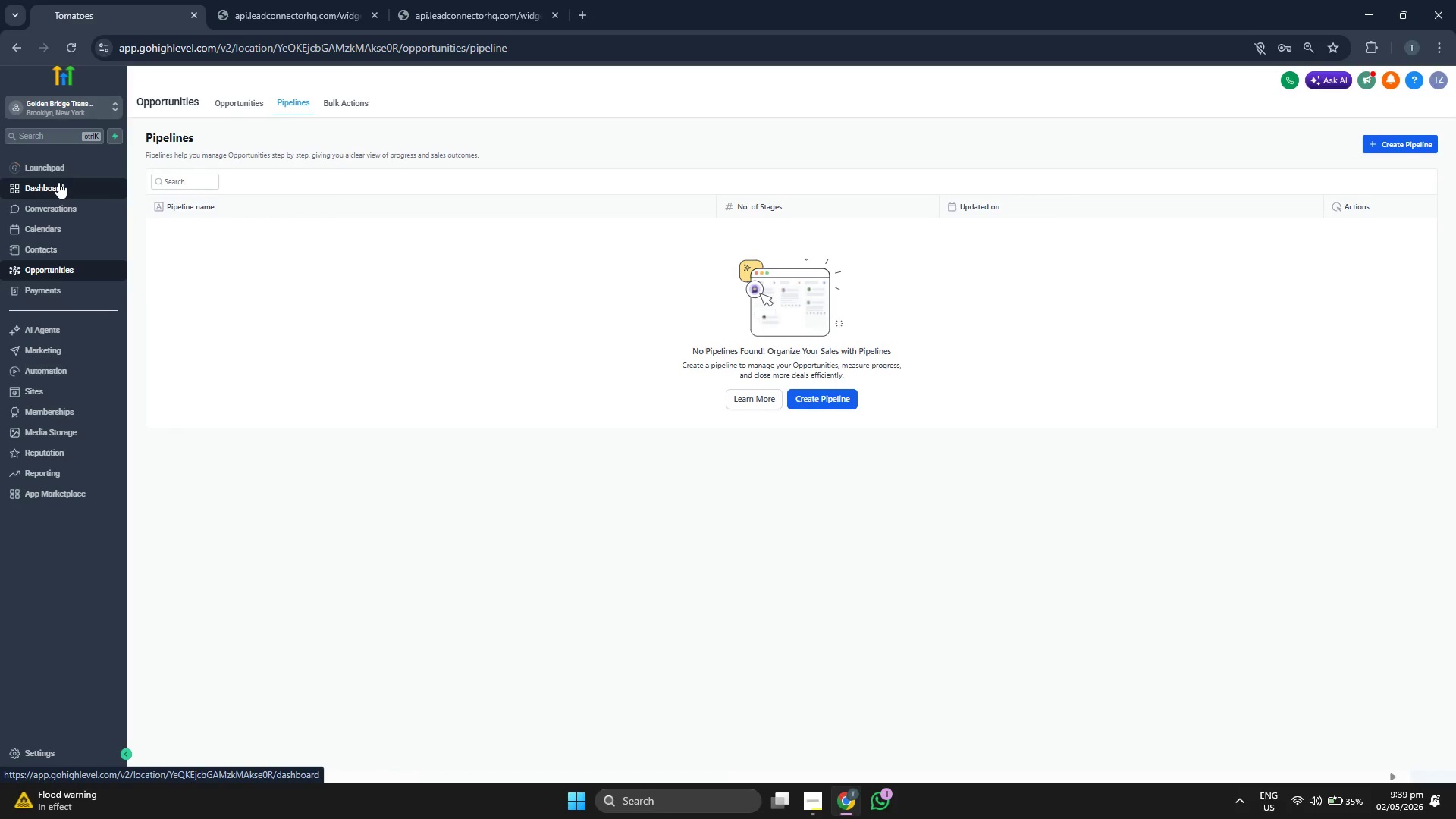 
left_click([58, 182])
 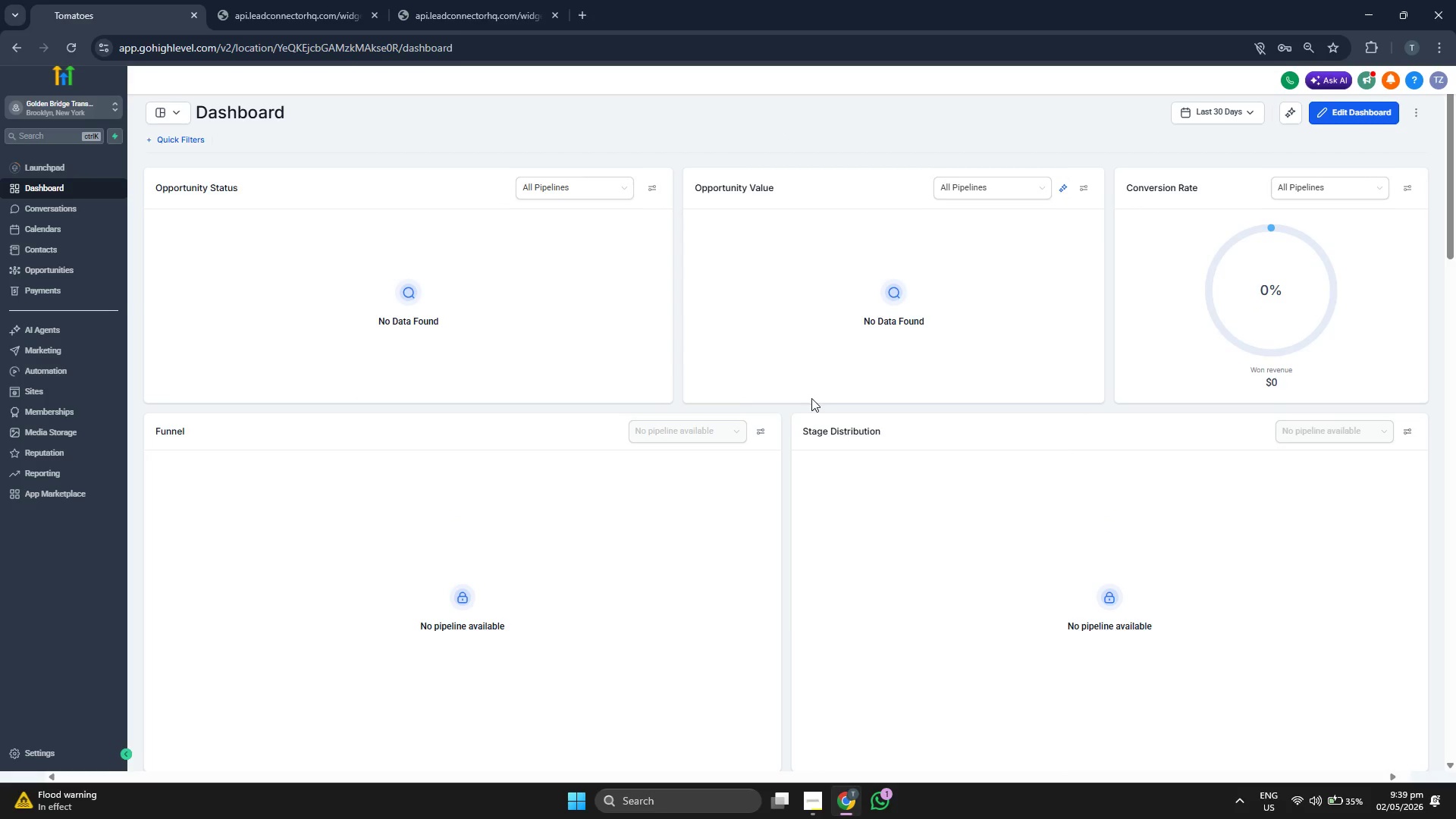 
wait(7.39)
 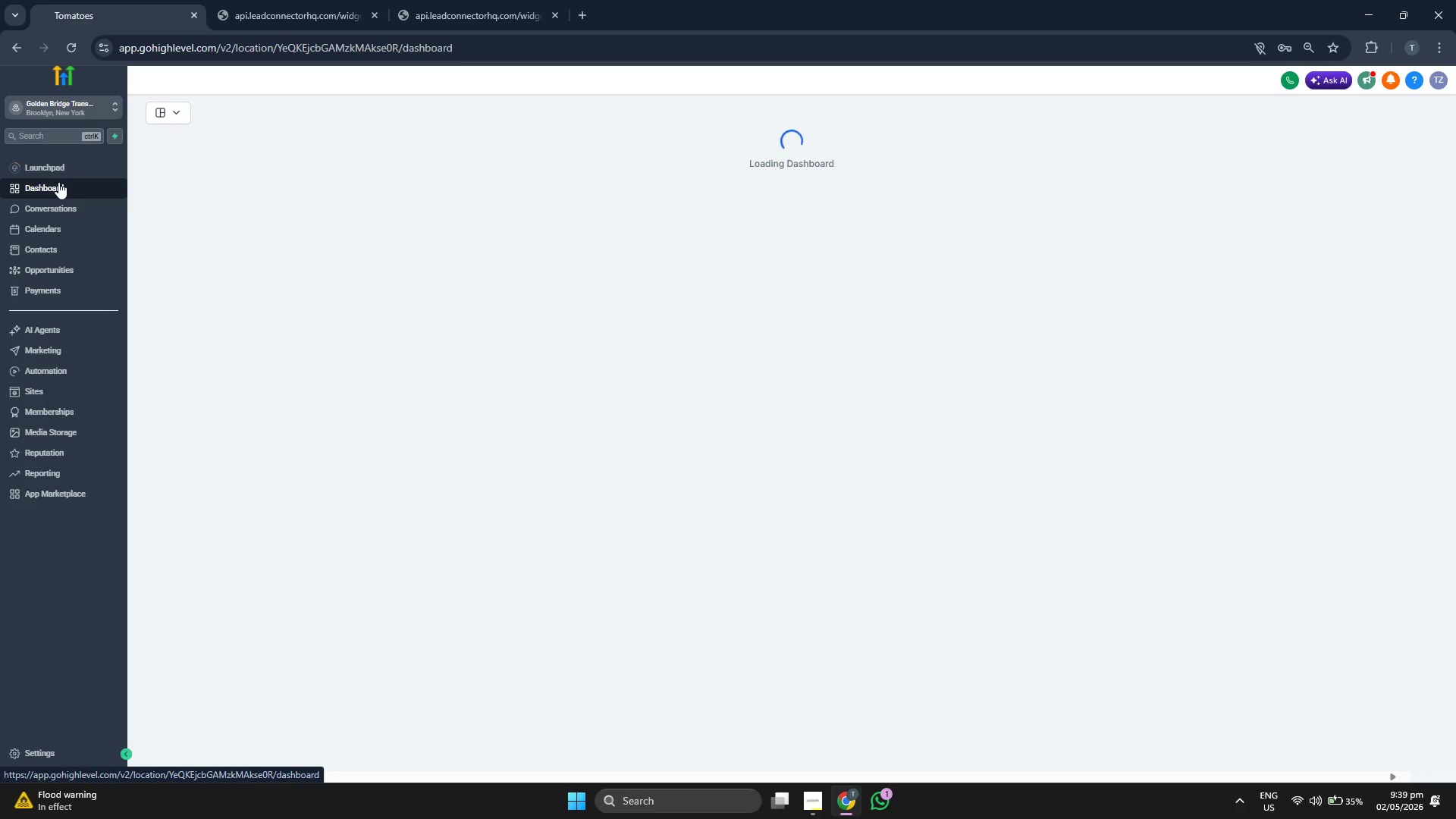 
scroll: coordinate [829, 410], scroll_direction: down, amount: 4.0
 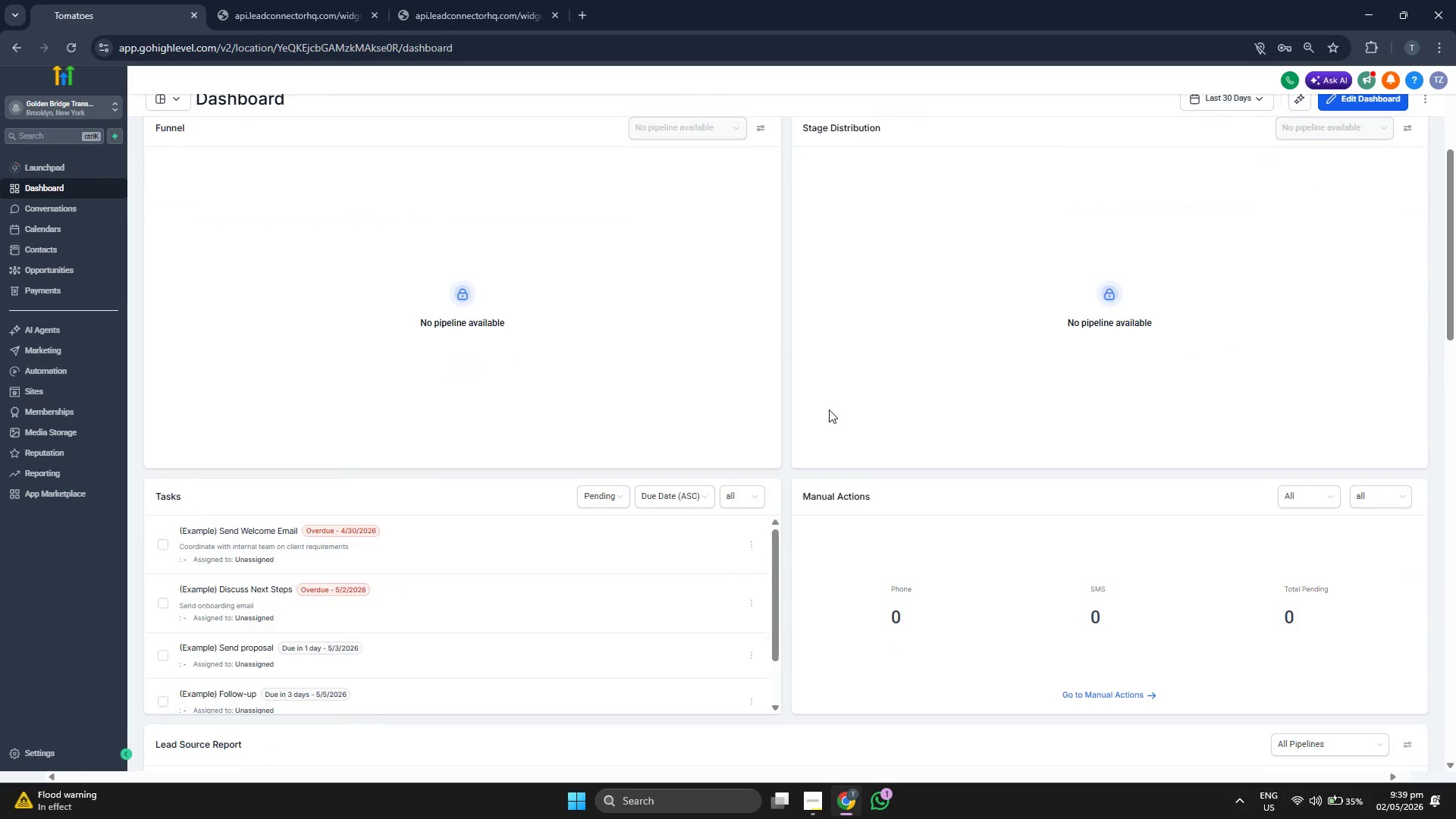 
scroll: coordinate [829, 410], scroll_direction: up, amount: 3.0
 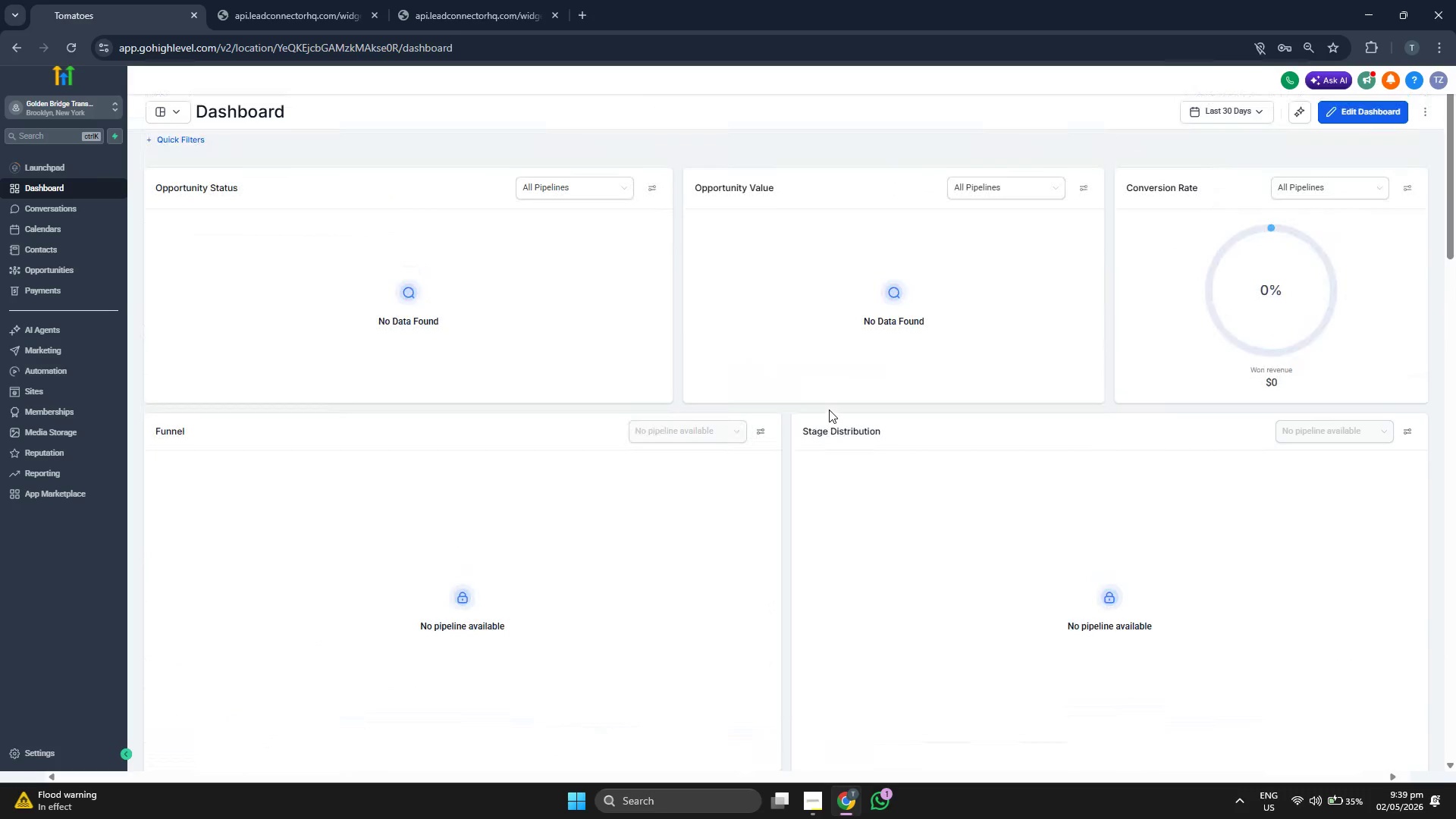 
scroll: coordinate [829, 406], scroll_direction: down, amount: 4.0
 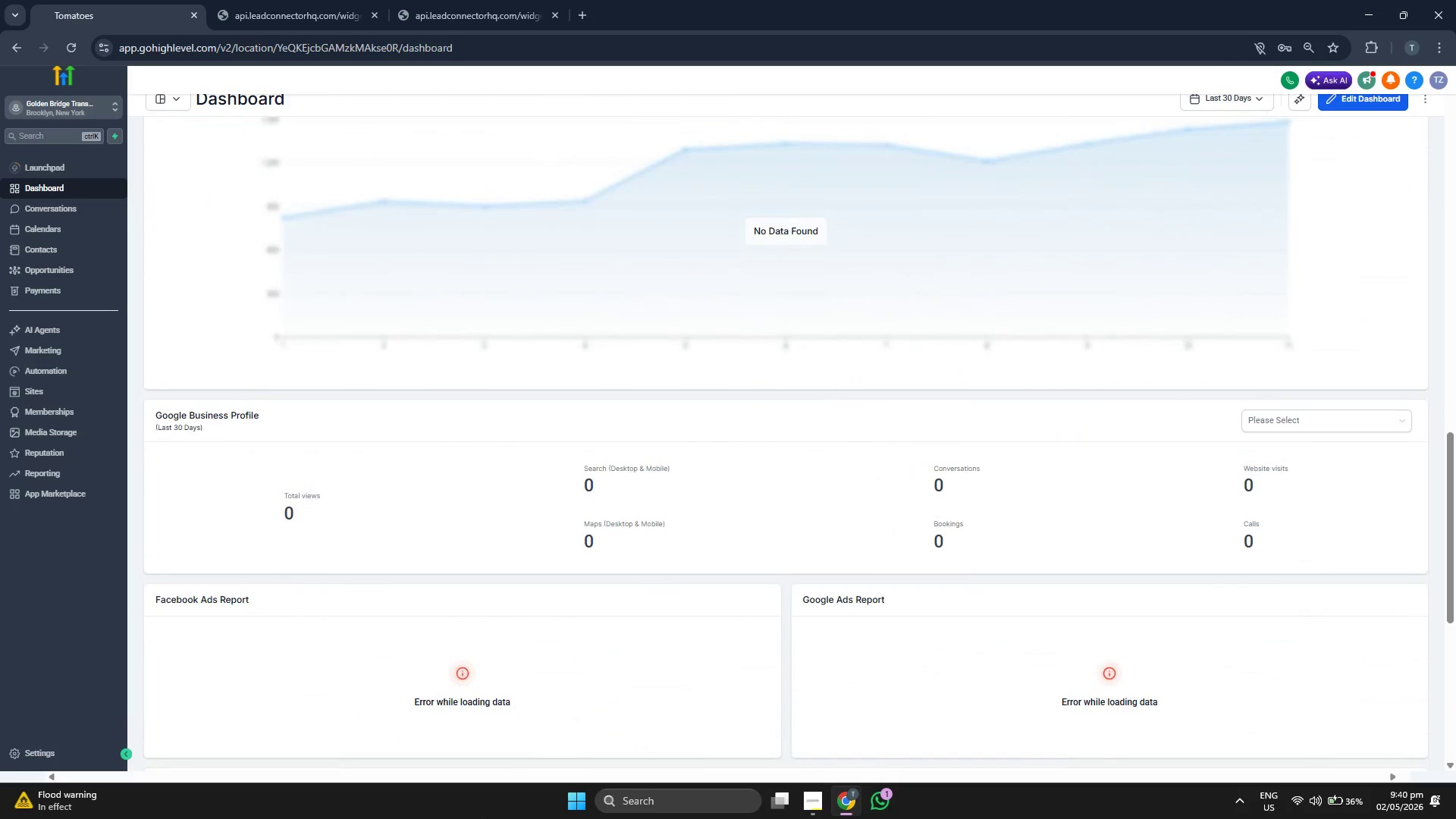 
hold_key(key=ControlLeft, duration=1.72)
scroll: coordinate [585, 815], scroll_direction: down, amount: 1.0
 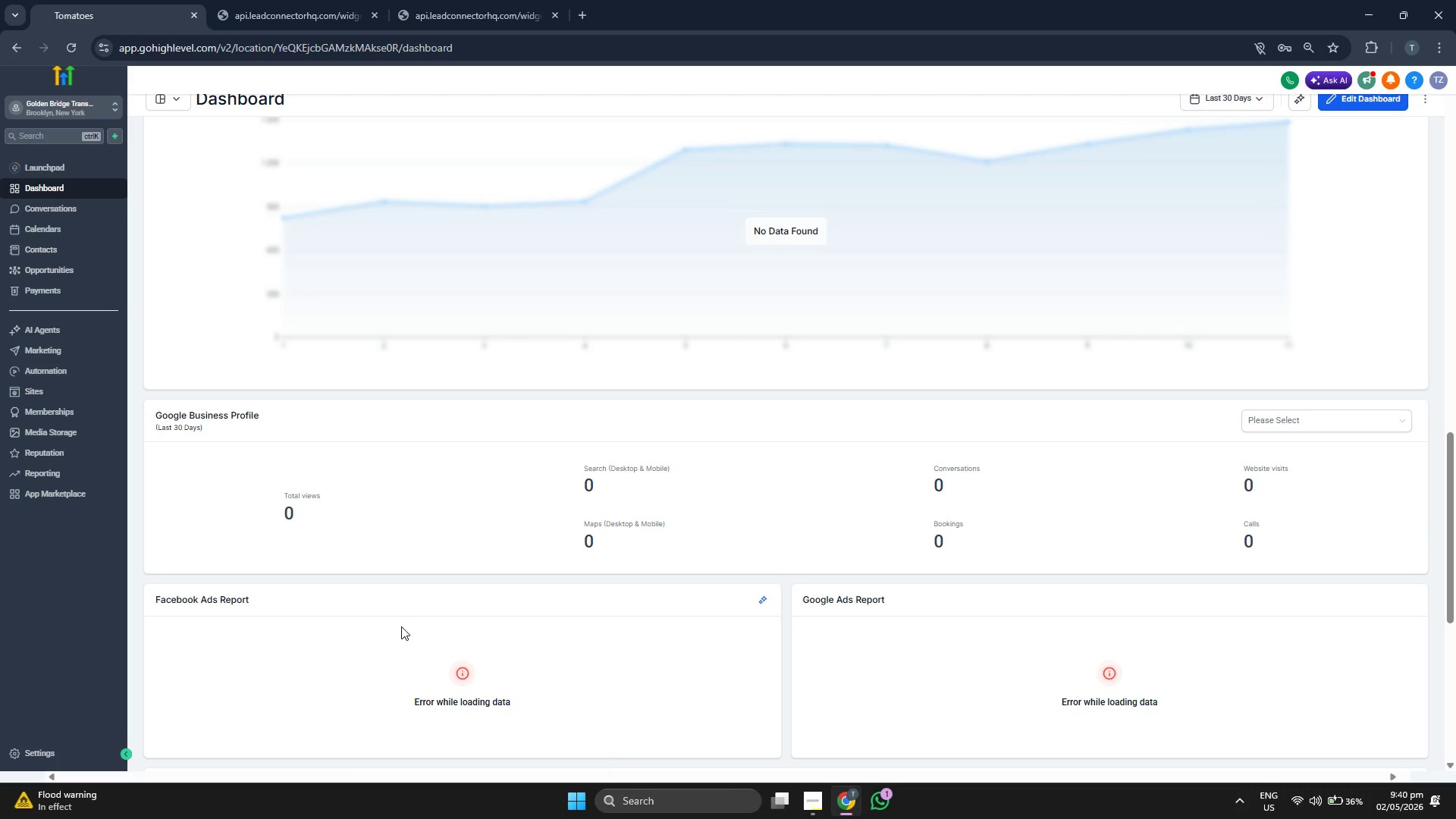 
scroll: coordinate [384, 447], scroll_direction: up, amount: 17.0
 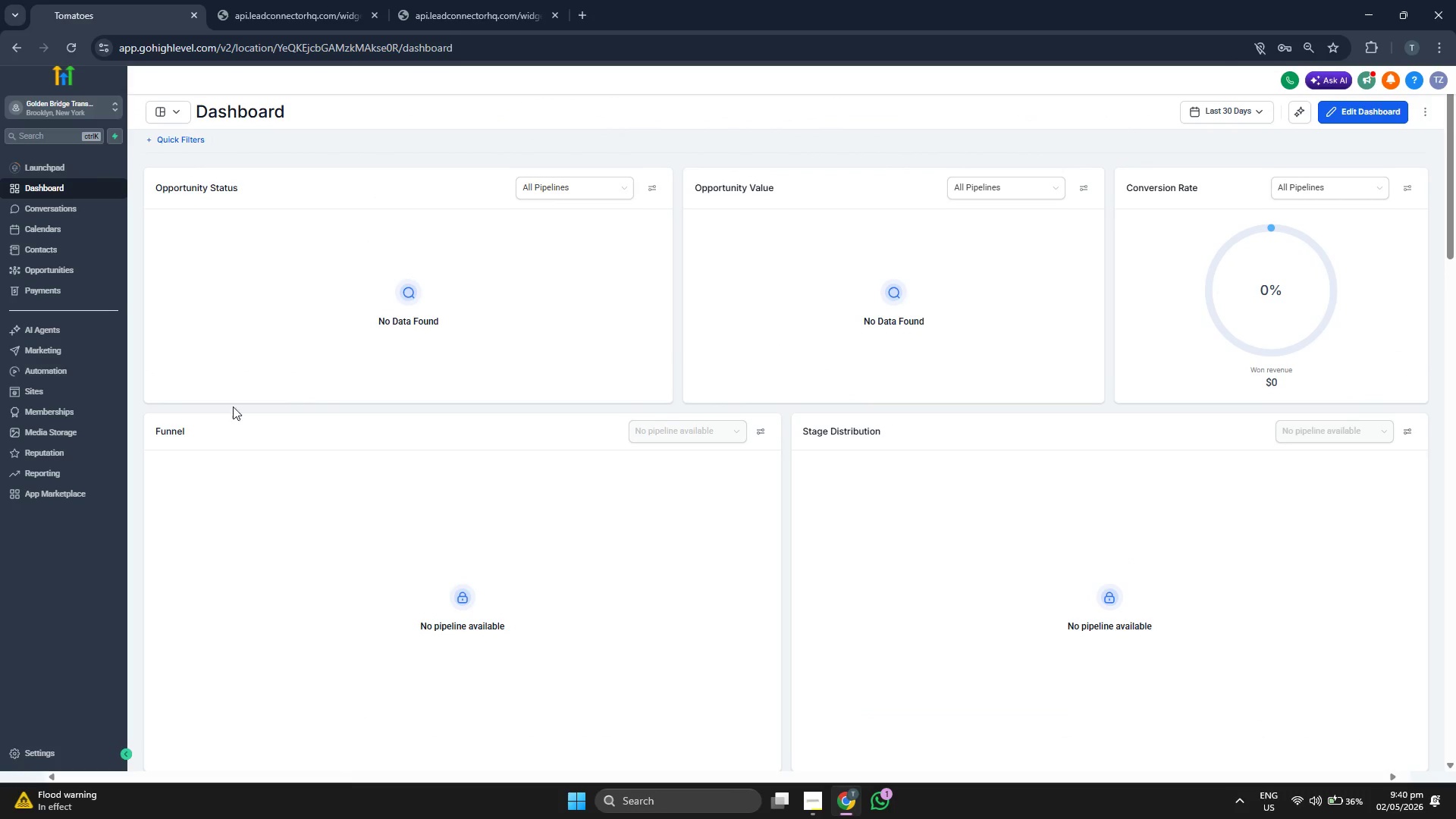 
wait(6.28)
 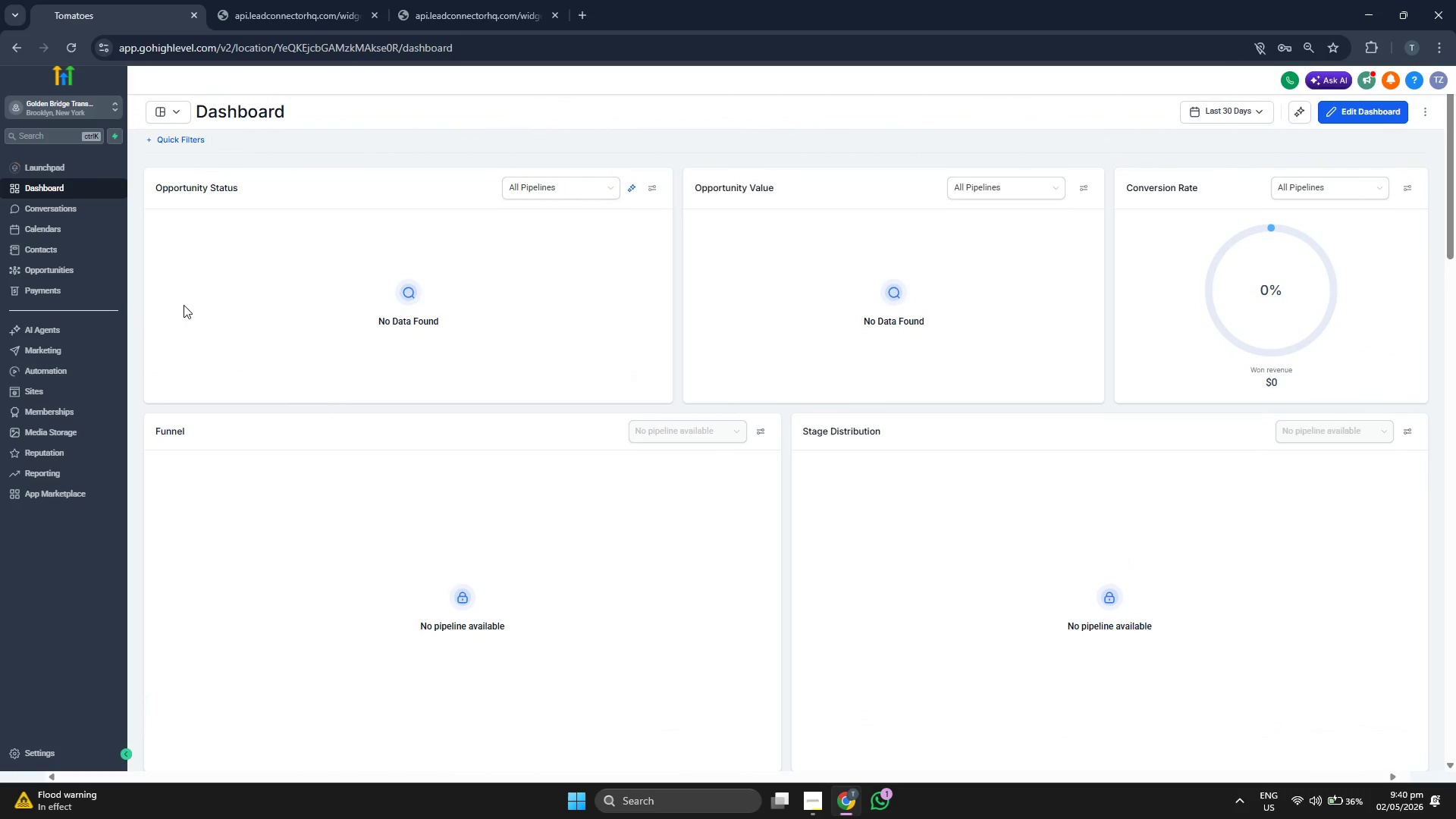 
left_click([61, 755])
 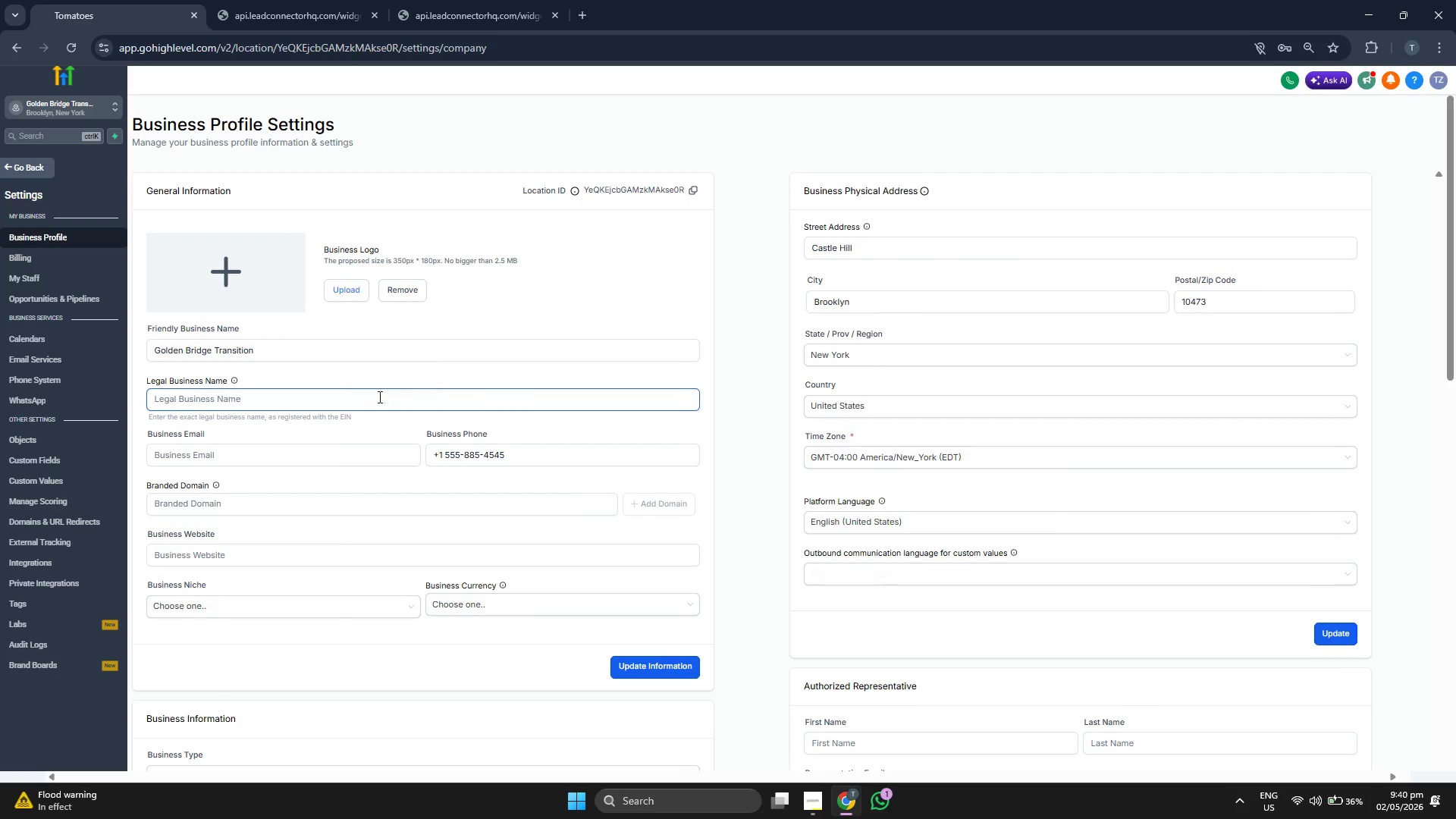 
wait(7.41)
 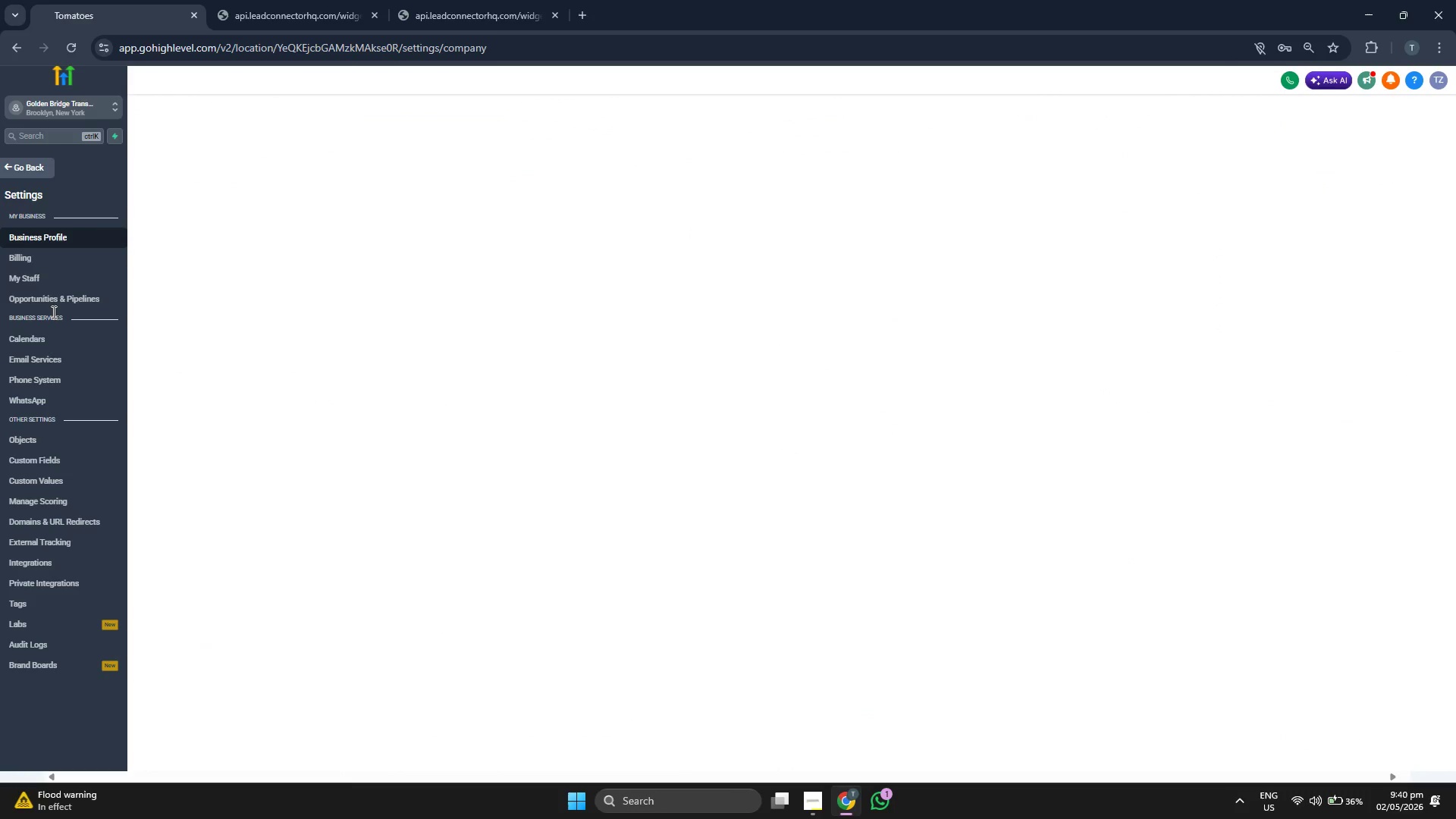 
left_click([385, 350])
 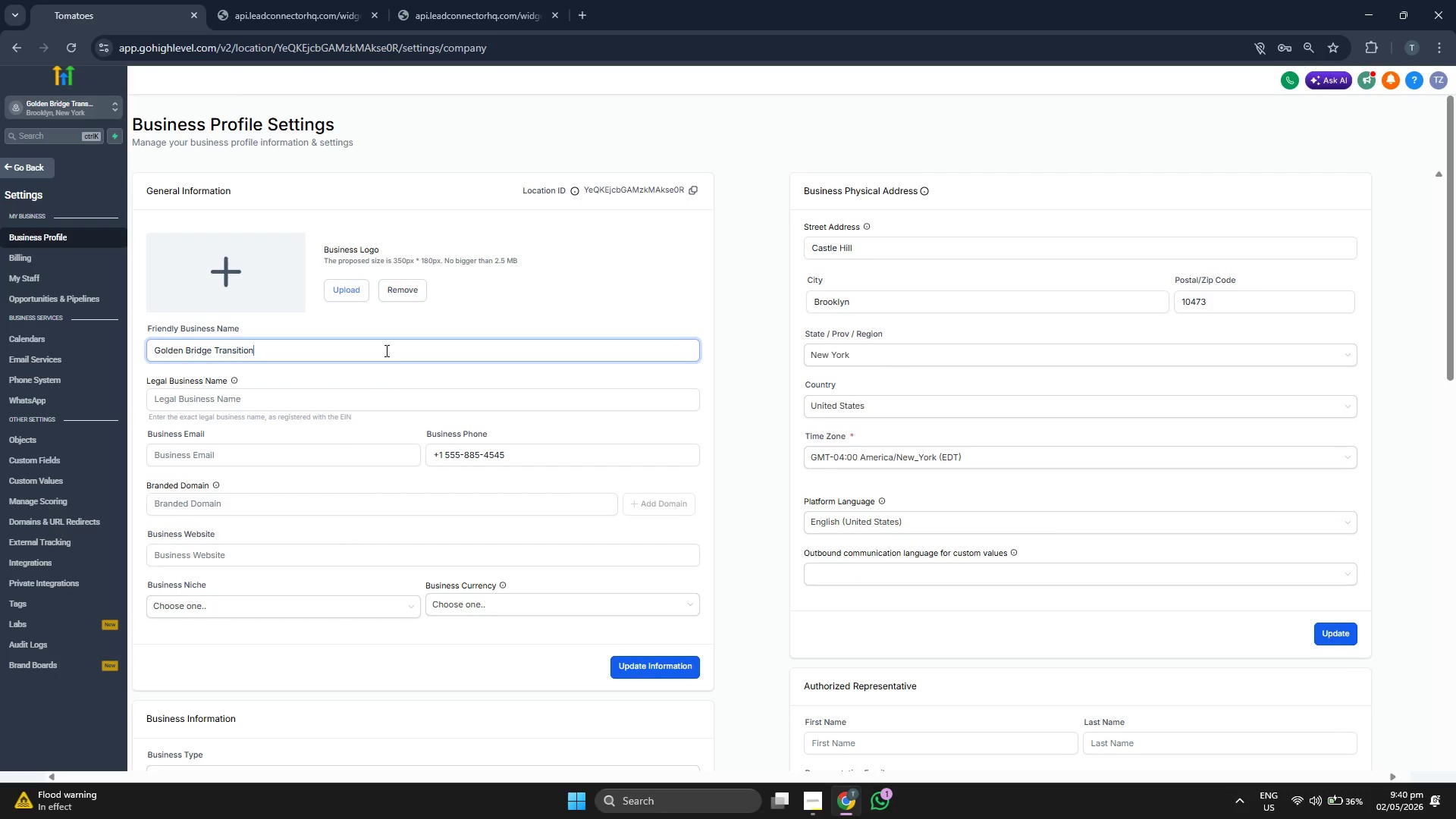 
key(S)
 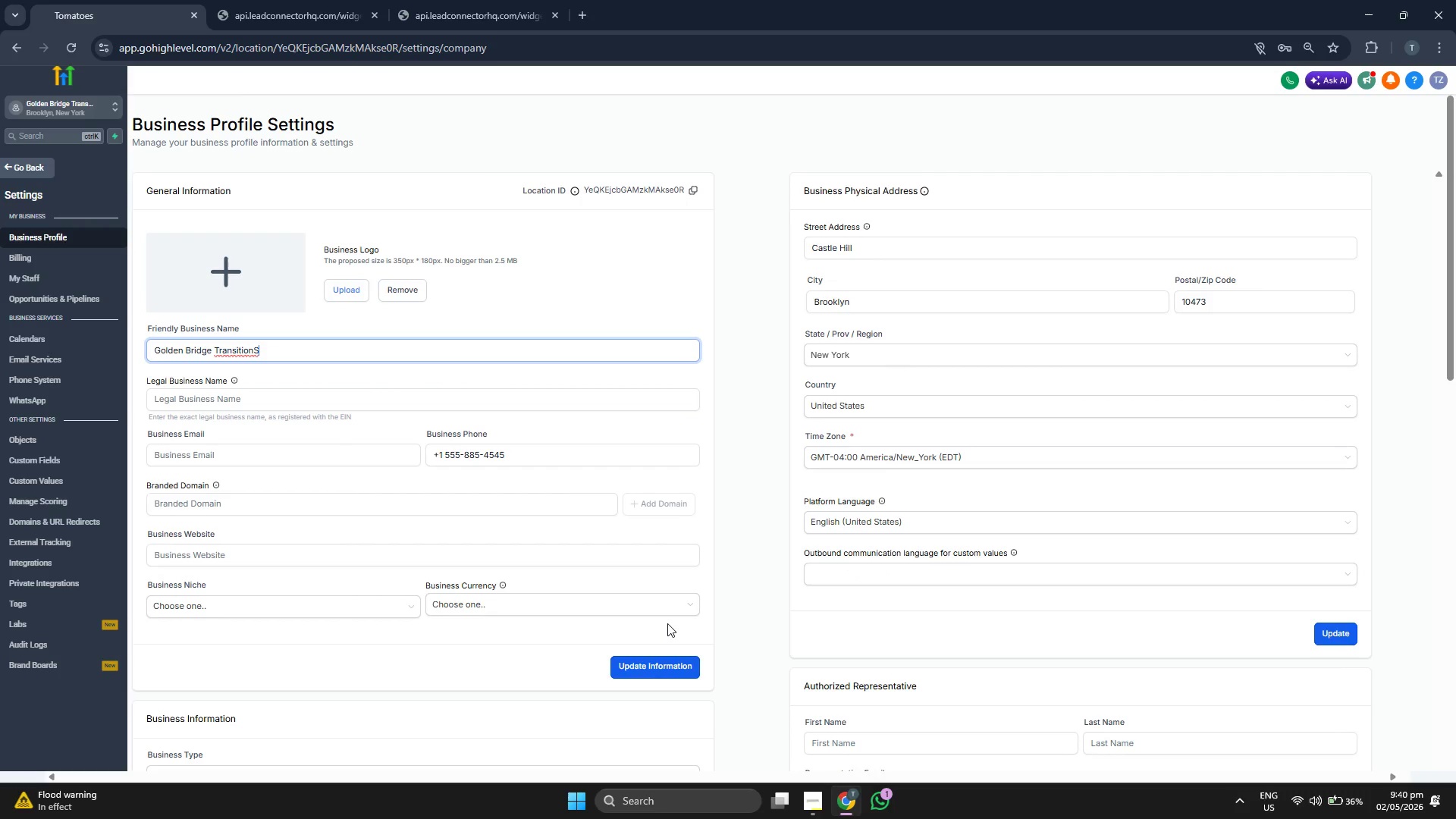 
key(Backspace)
 